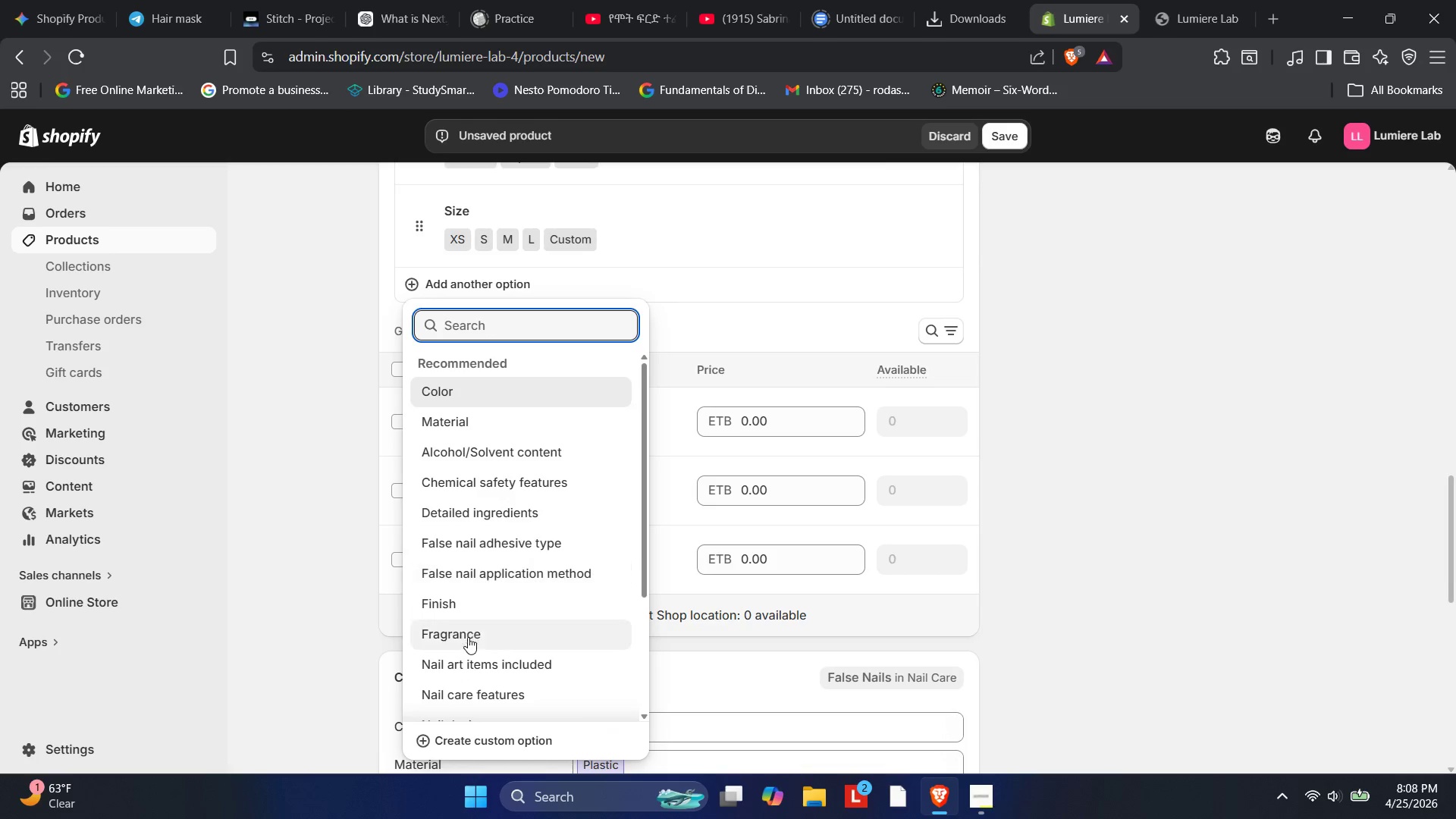 
left_click([450, 748])
 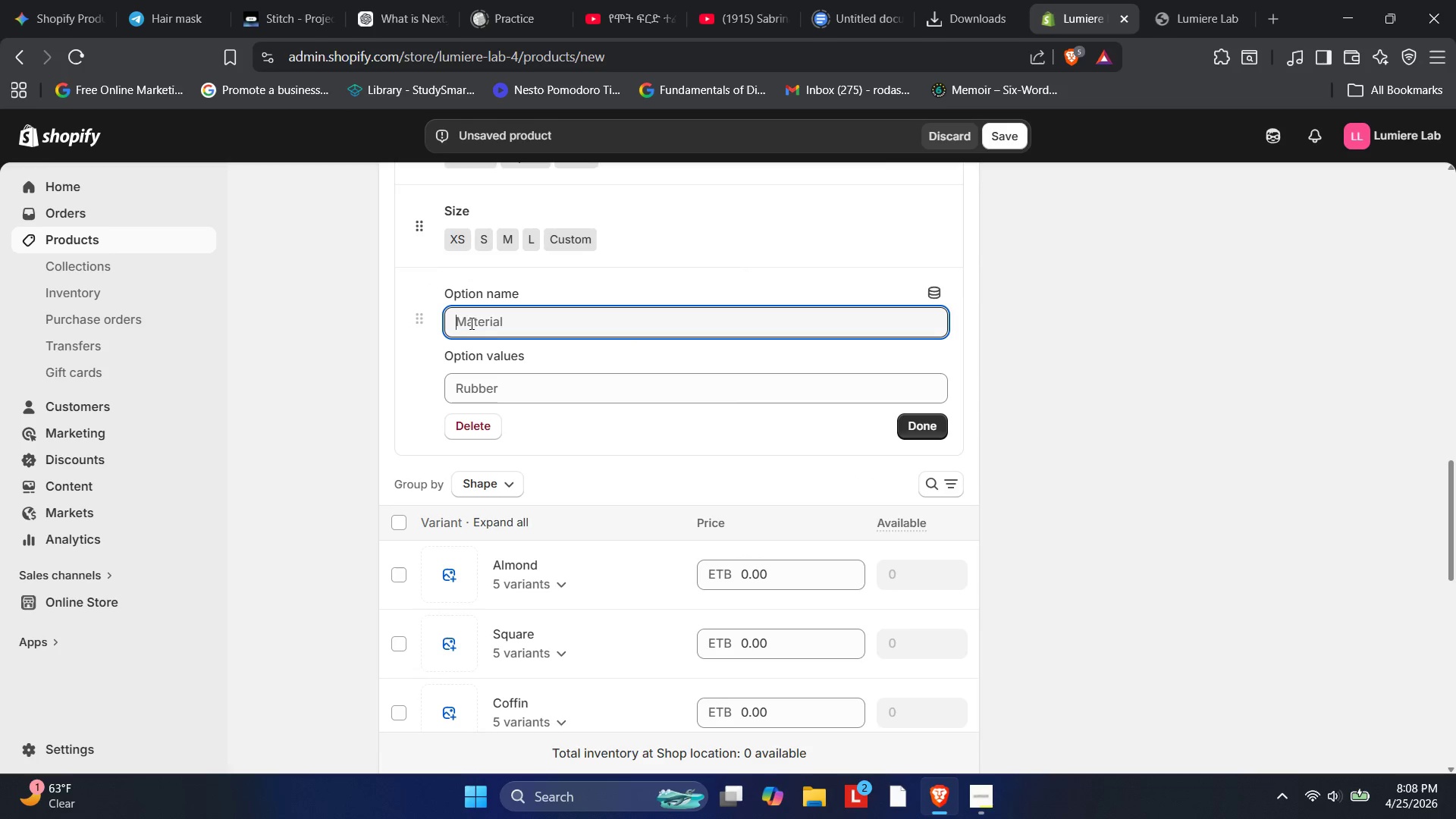 
type(Finish)
 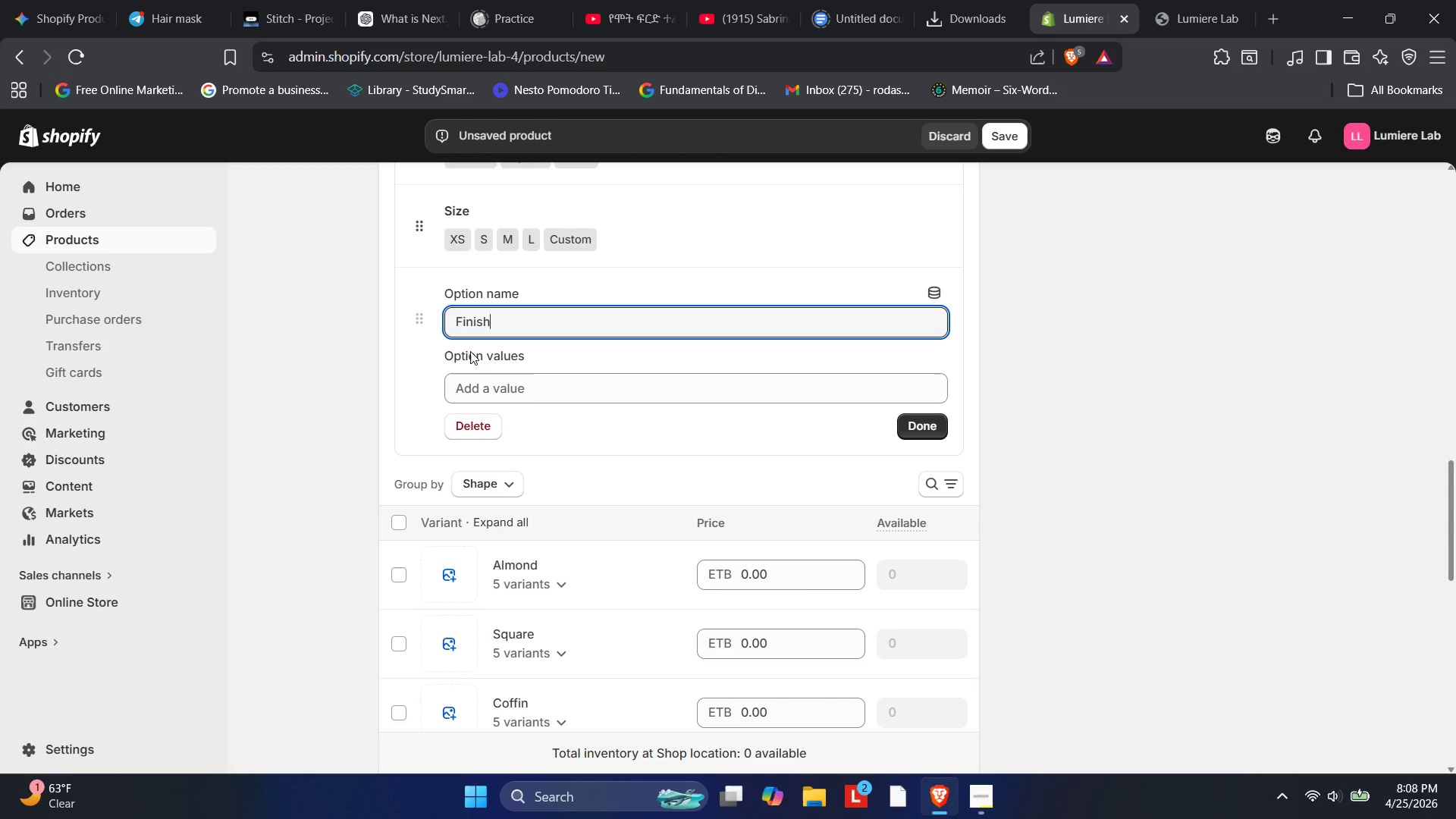 
left_click([482, 388])
 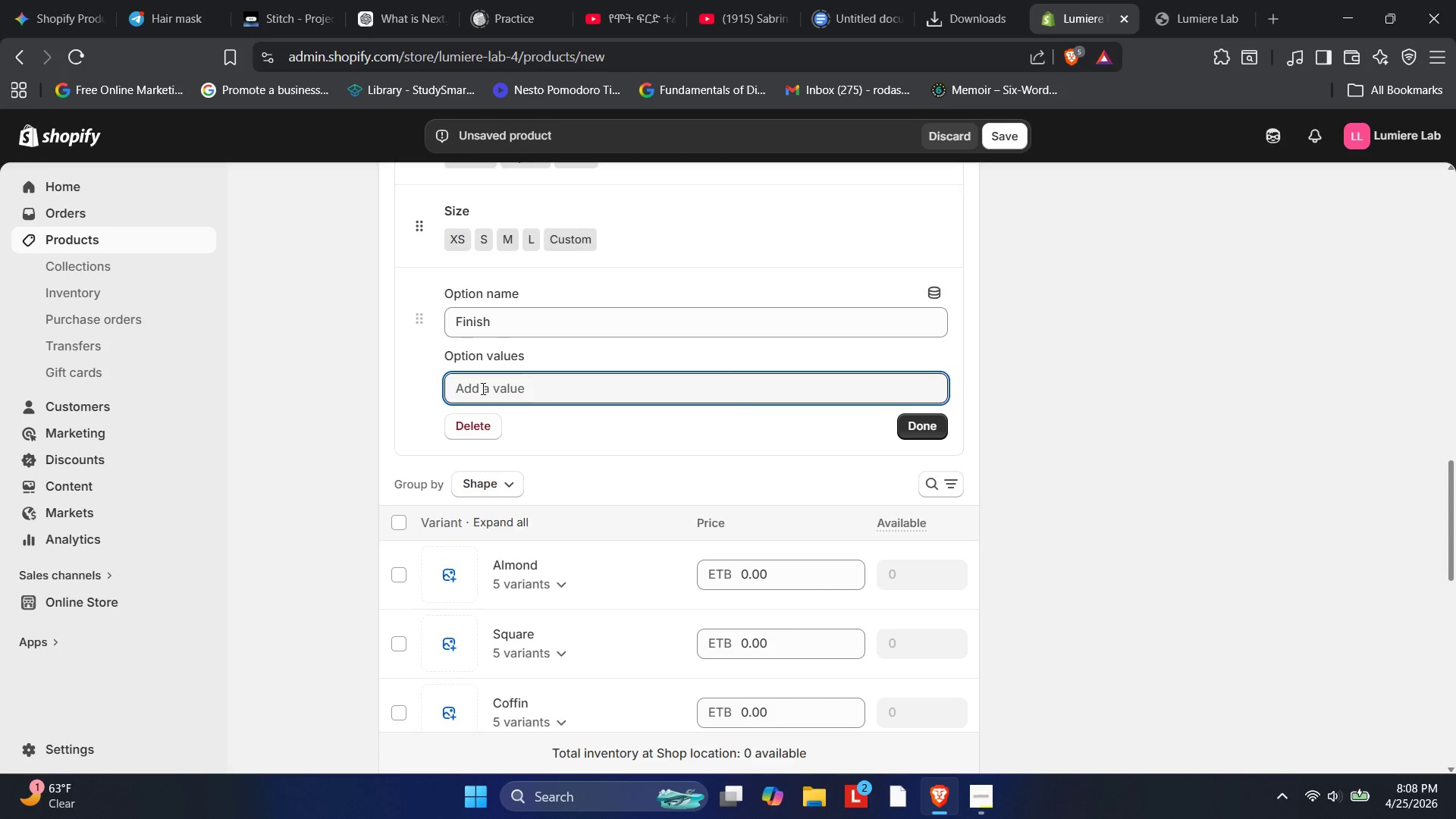 
type(Matte Cocrete)
 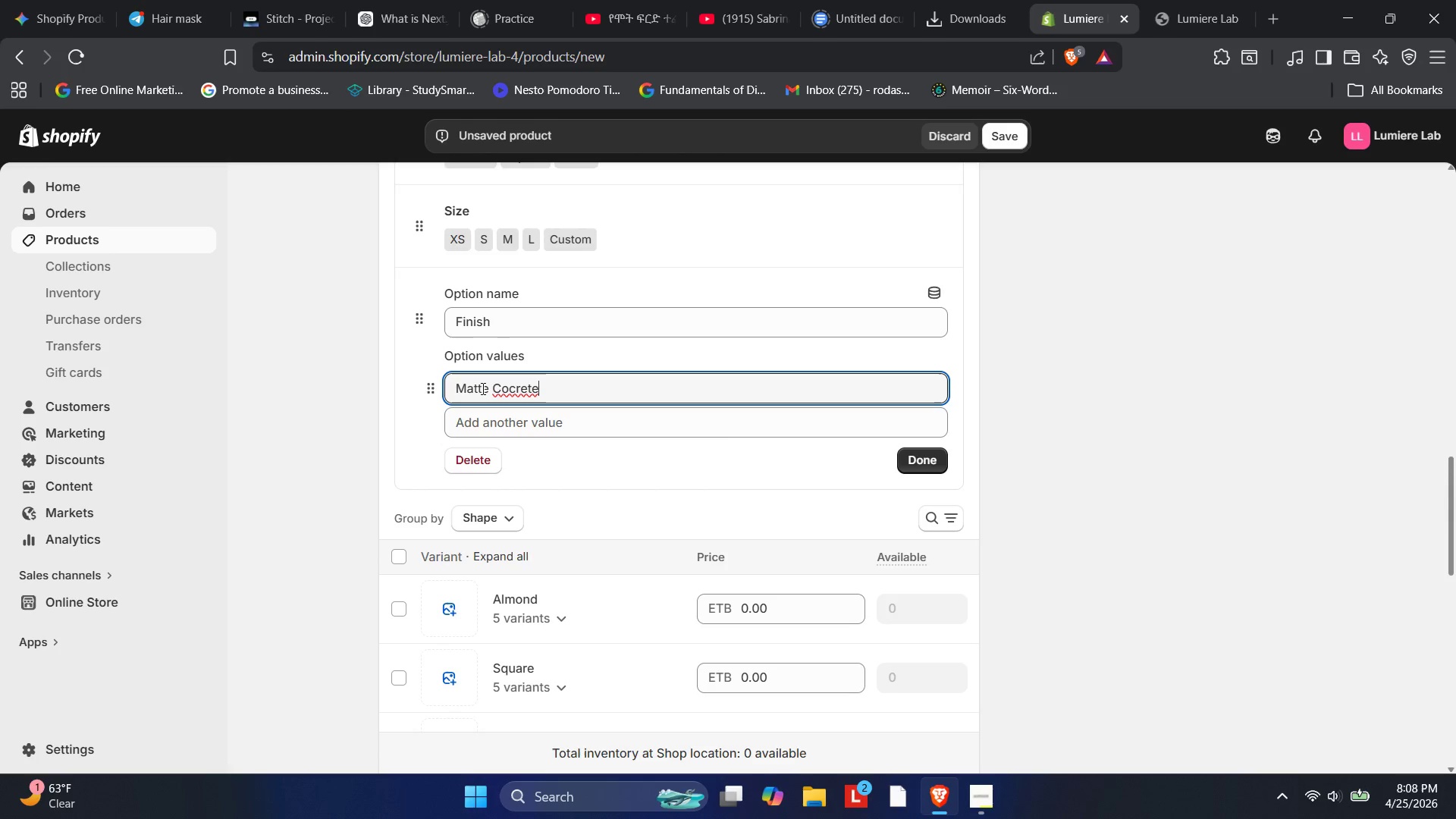 
key(ArrowLeft)
 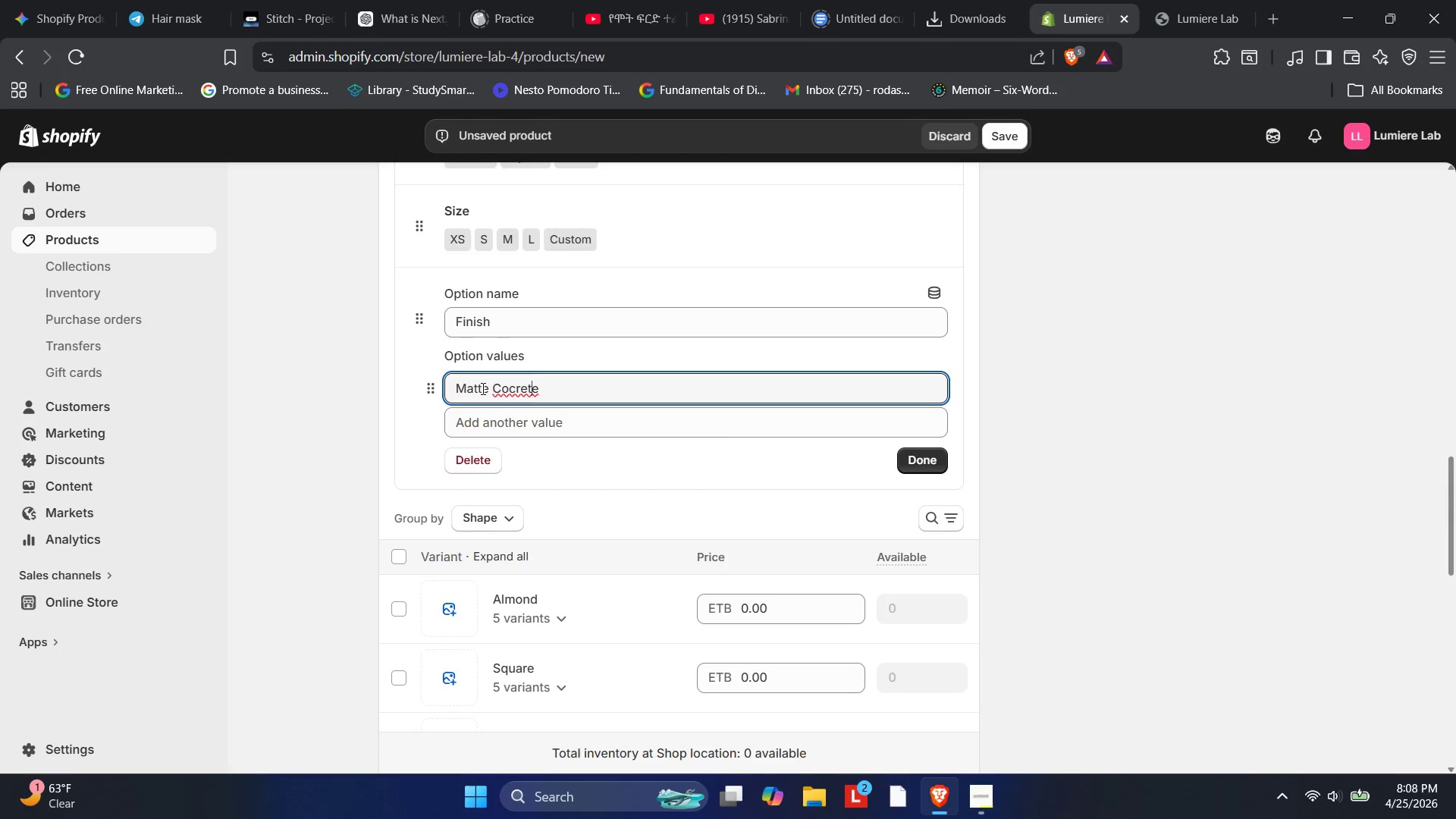 
key(ArrowLeft)
 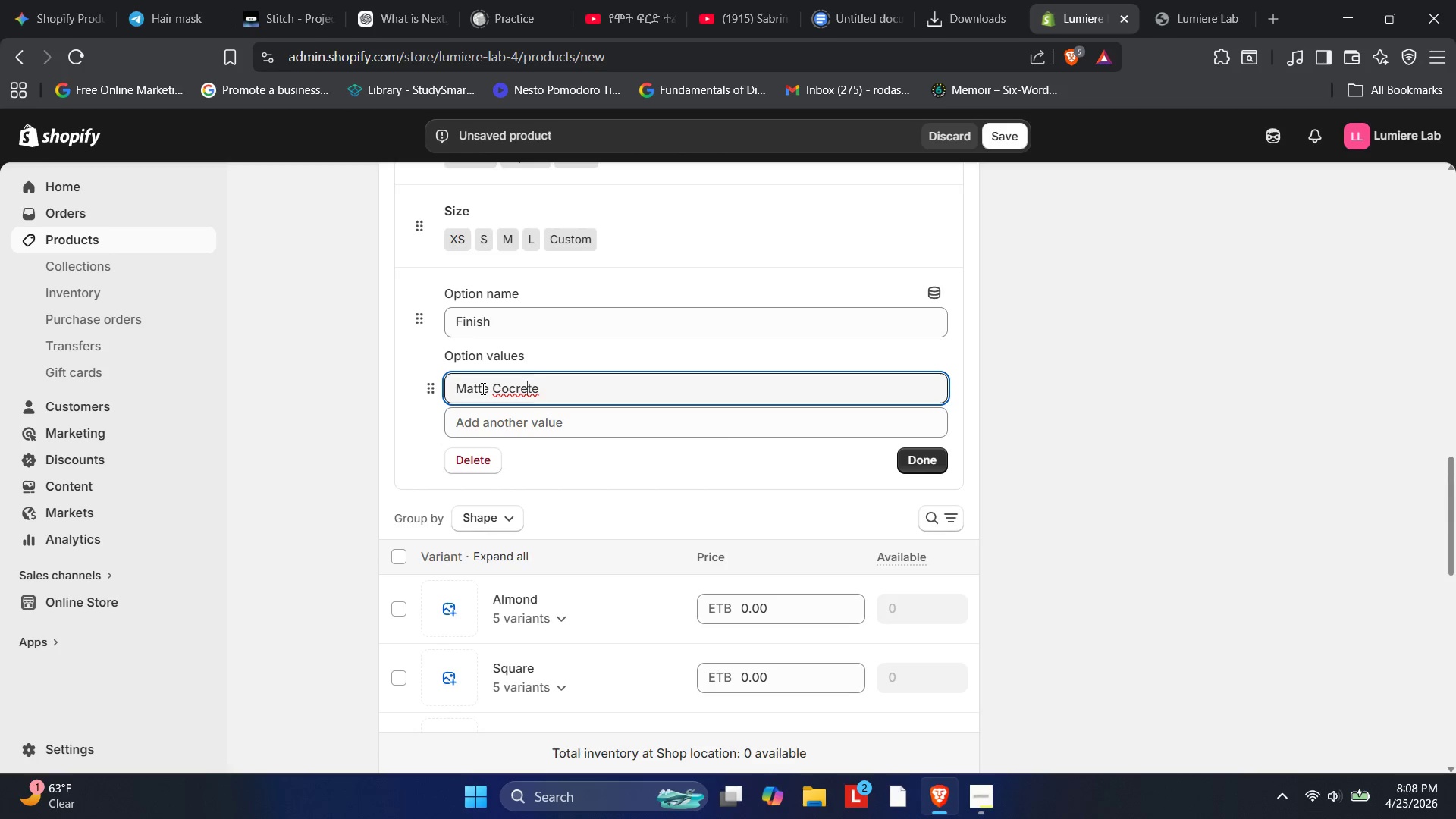 
key(ArrowLeft)
 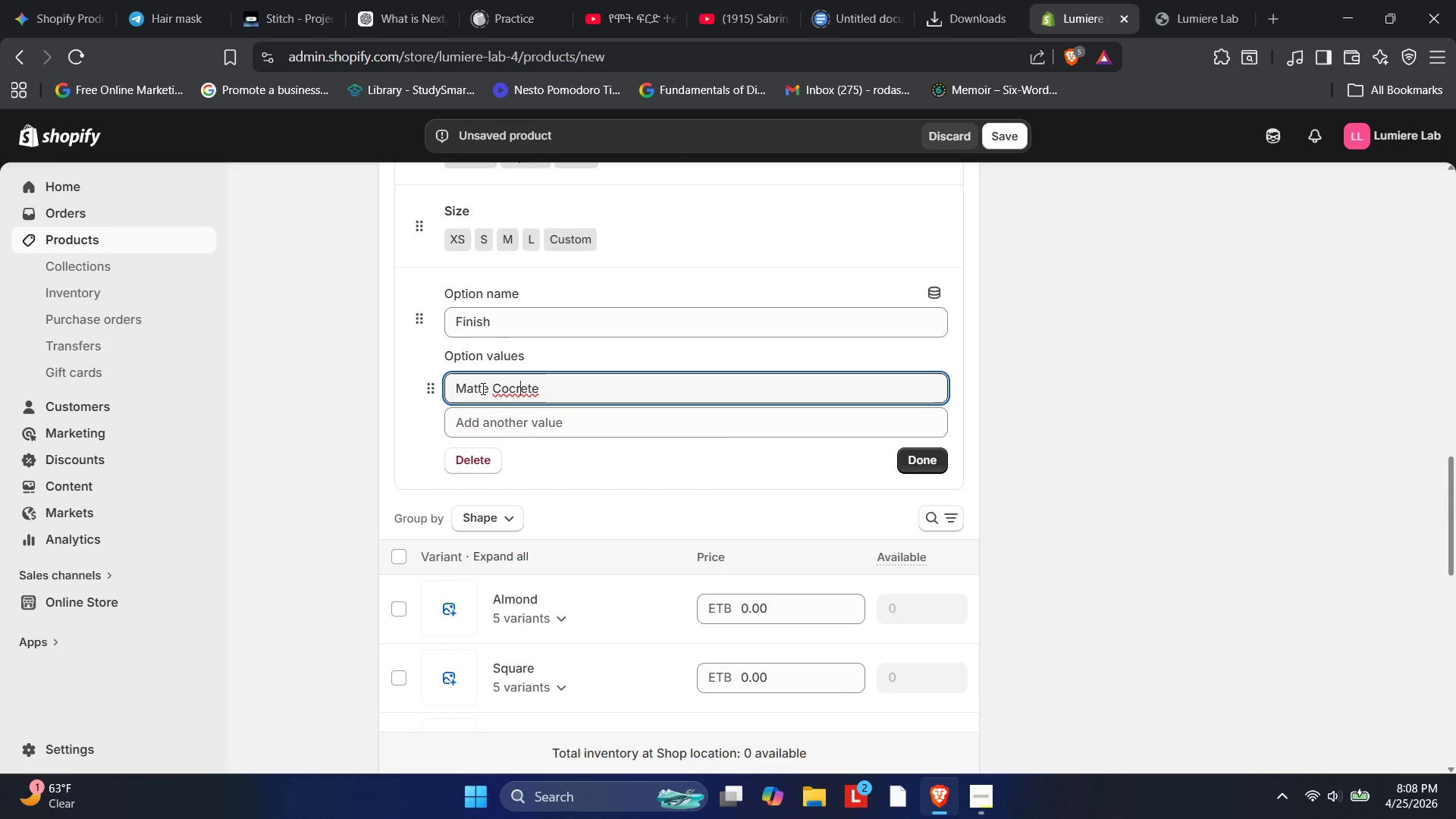 
key(ArrowLeft)
 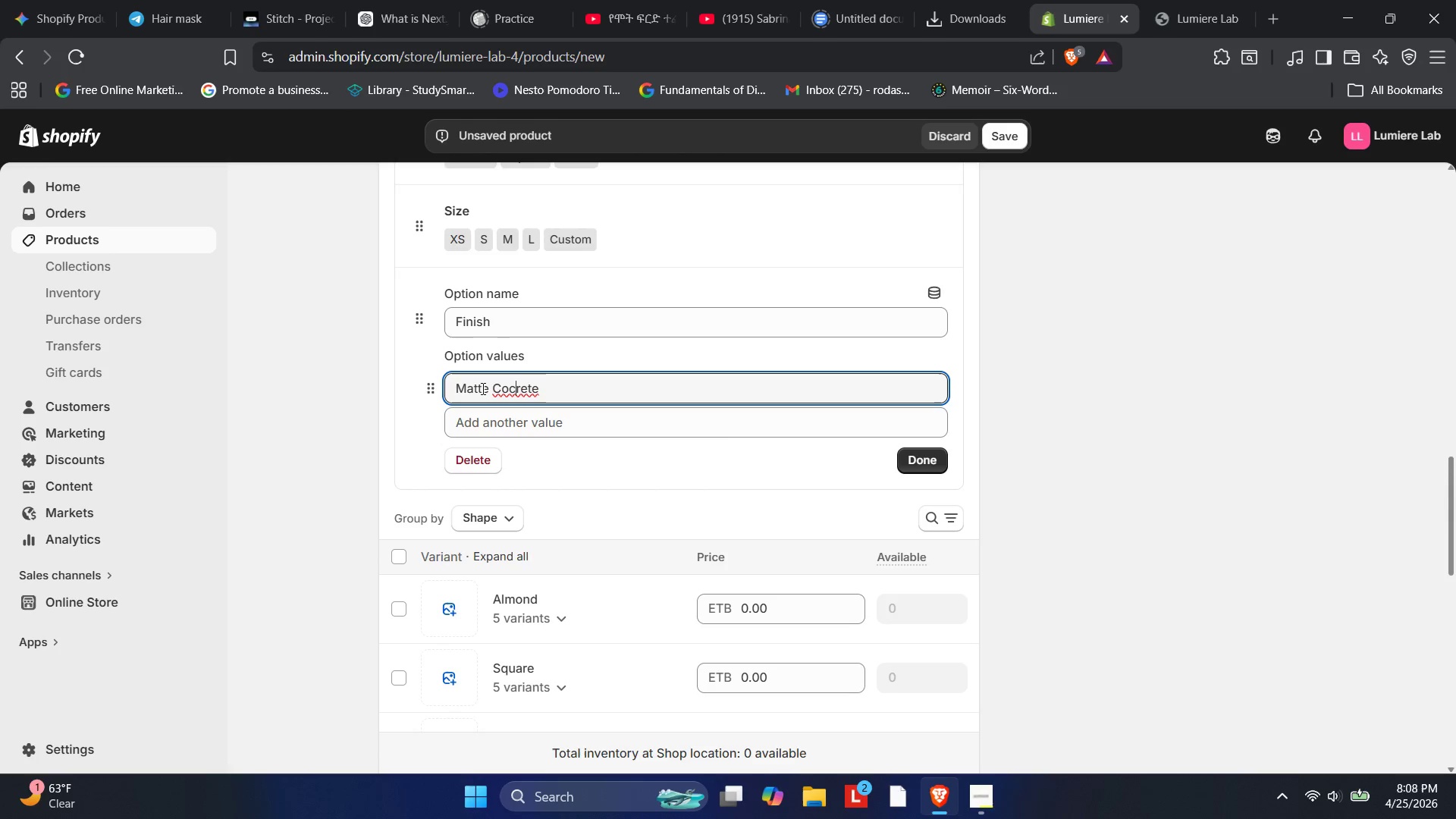 
key(ArrowLeft)
 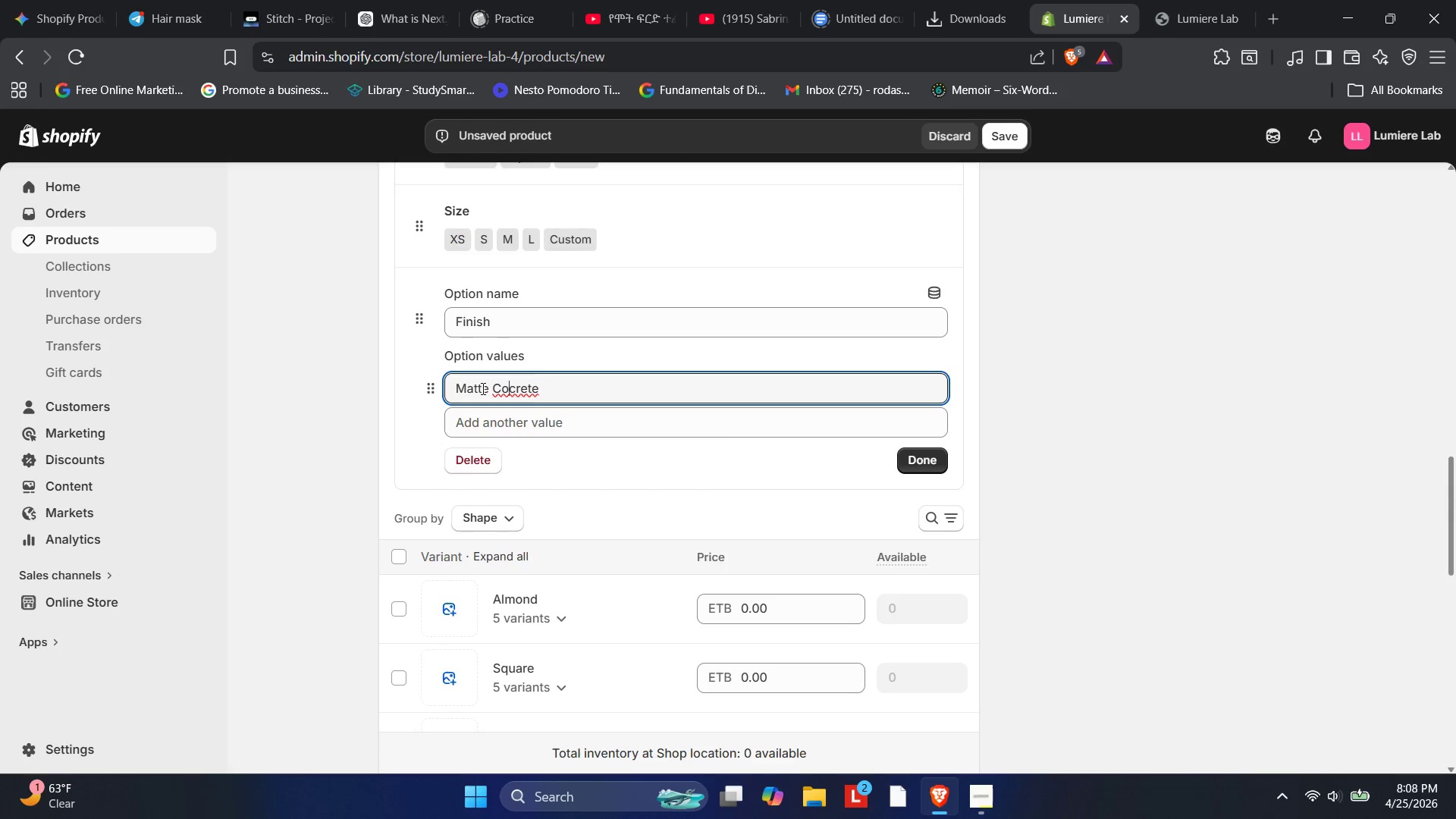 
key(N)
 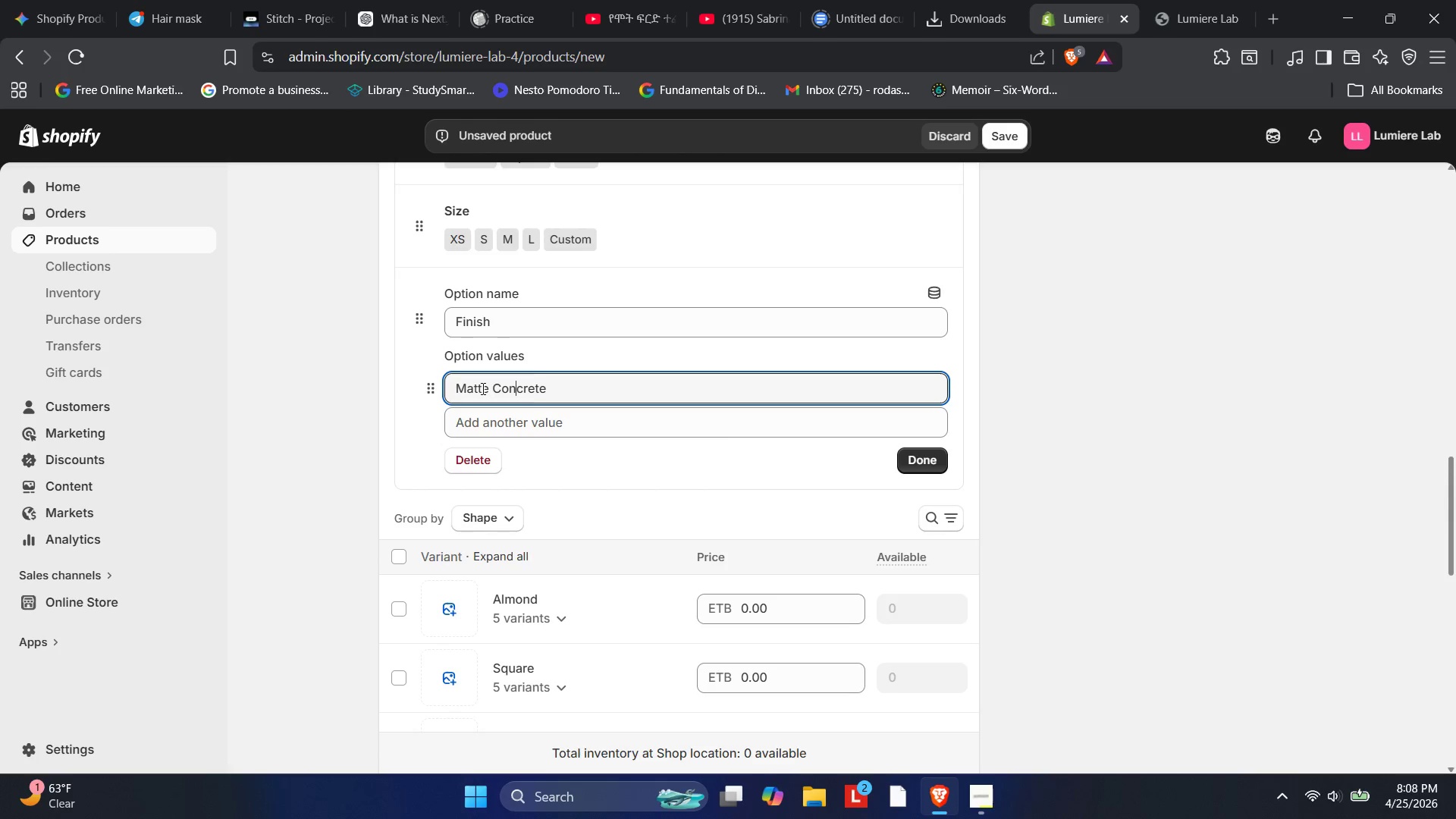 
left_click([500, 434])
 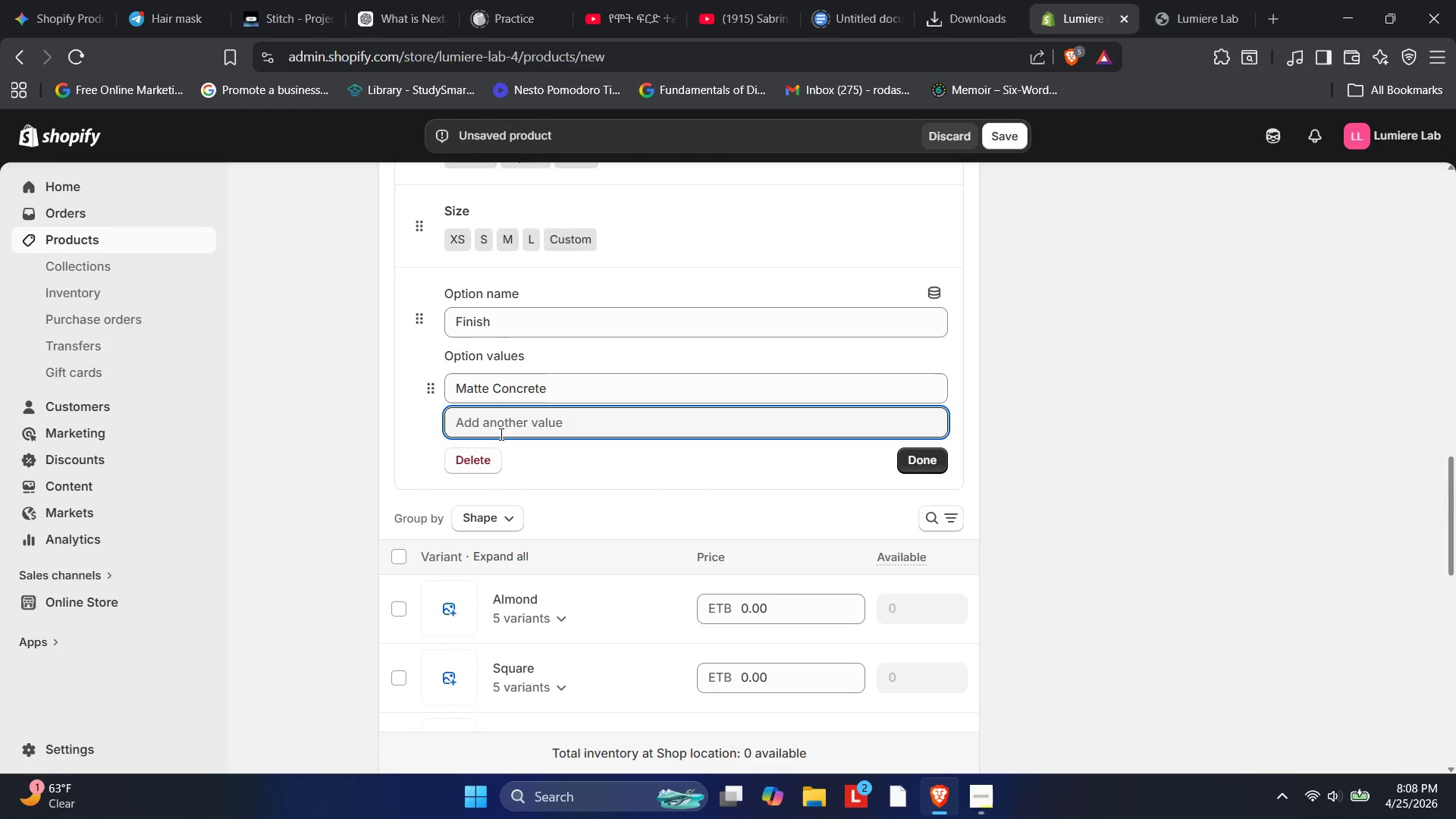 
type(High-Gloss Stone)
 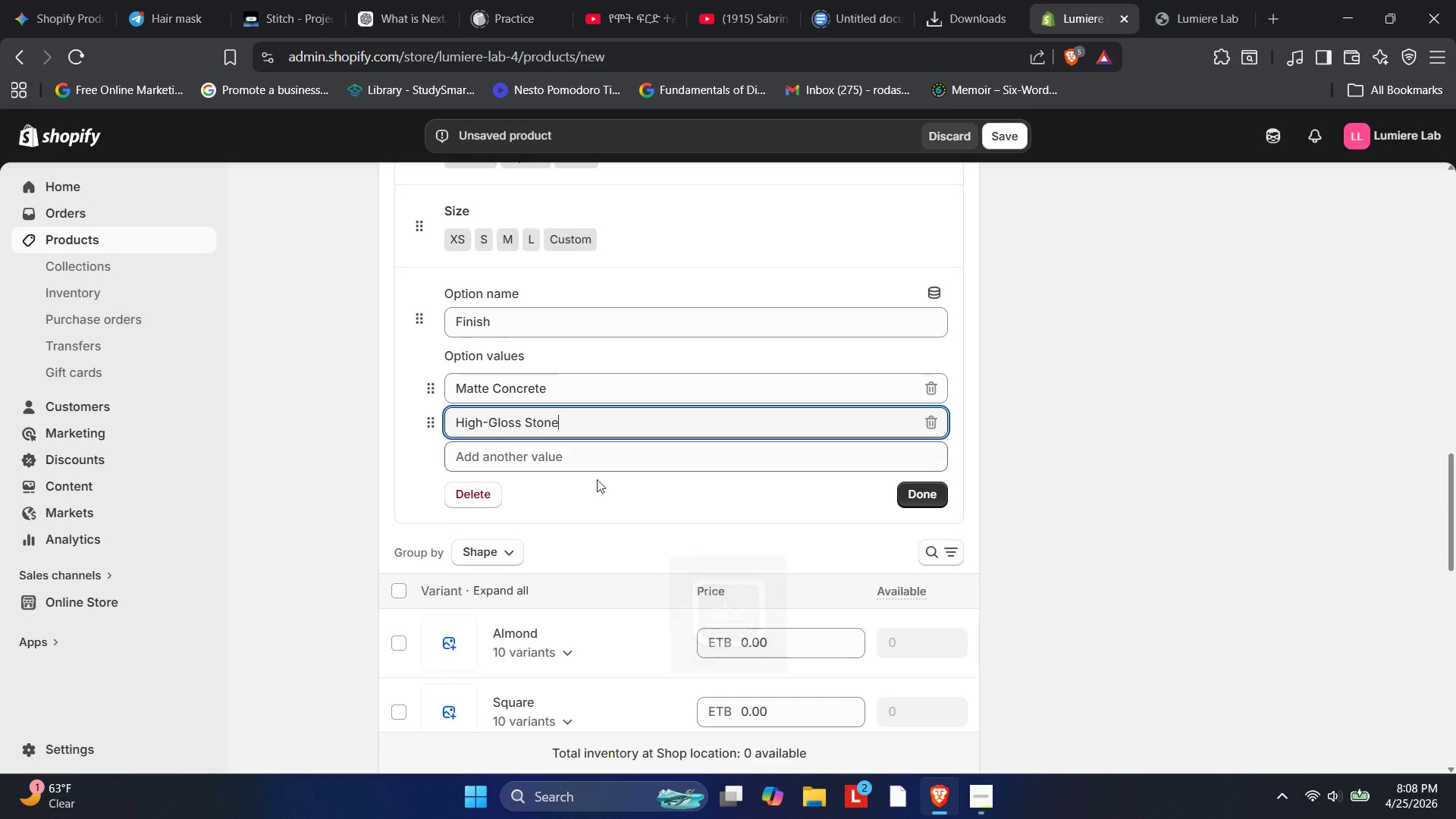 
left_click([910, 494])
 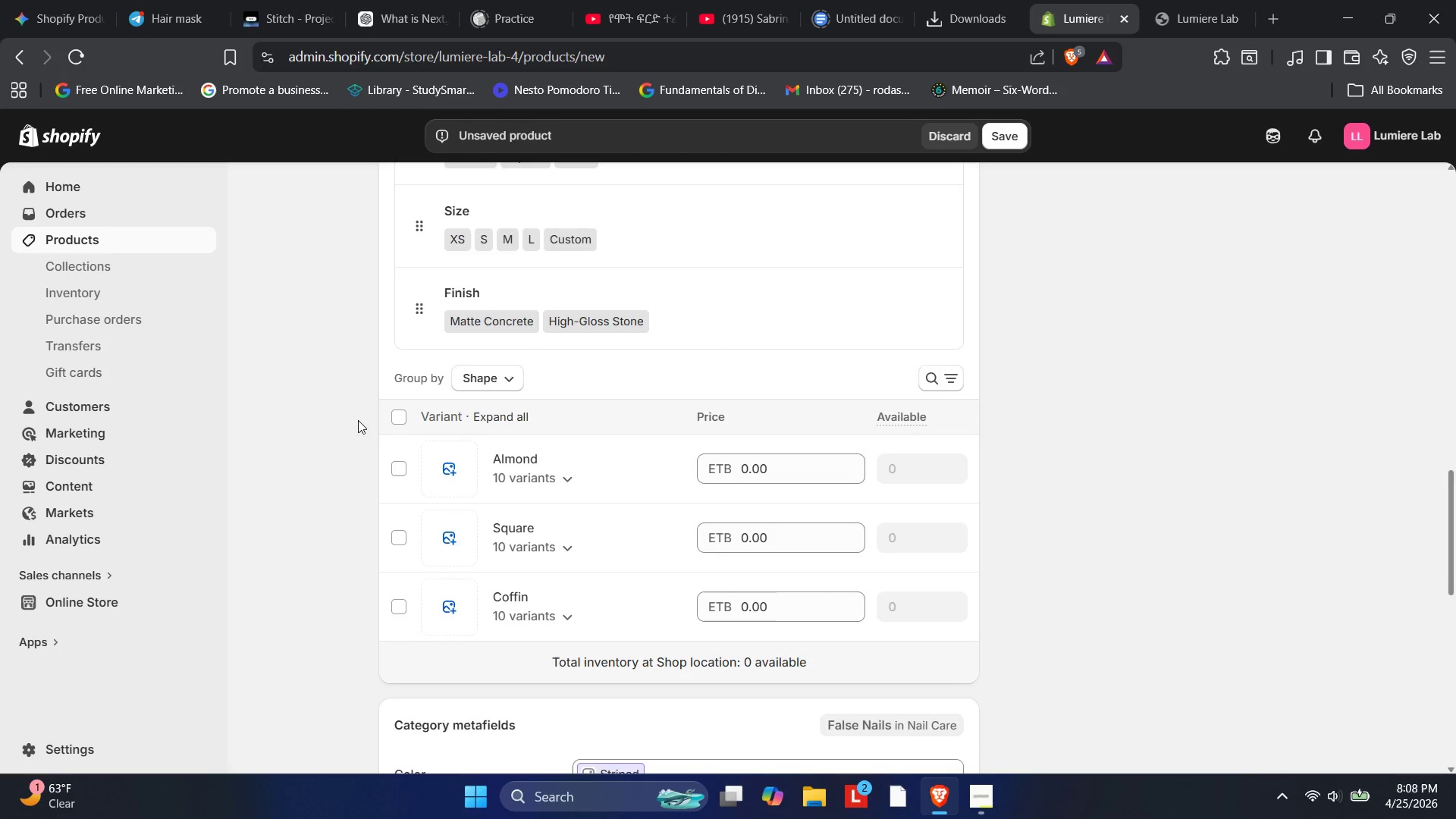 
left_click([400, 415])
 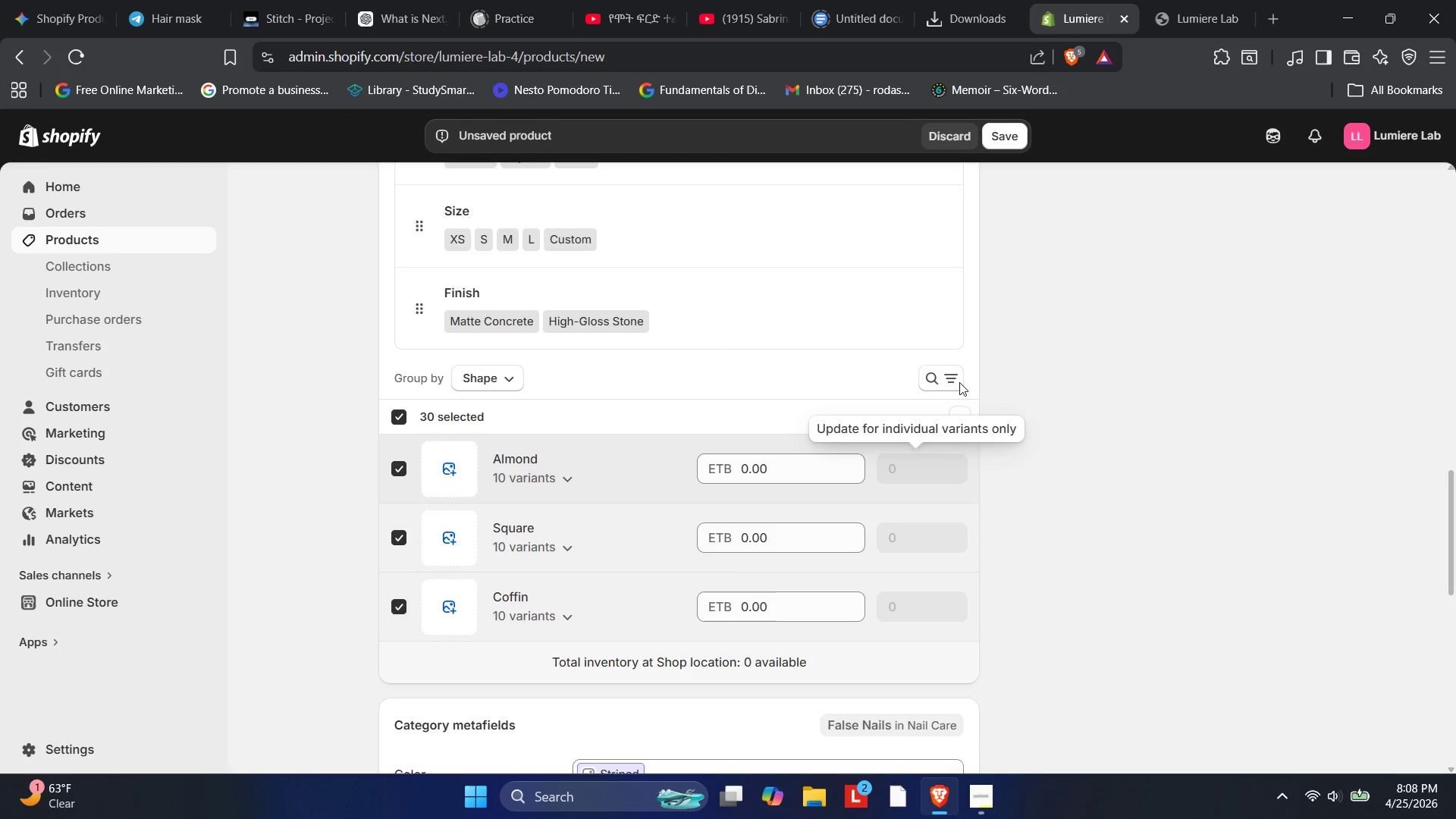 
left_click([955, 413])
 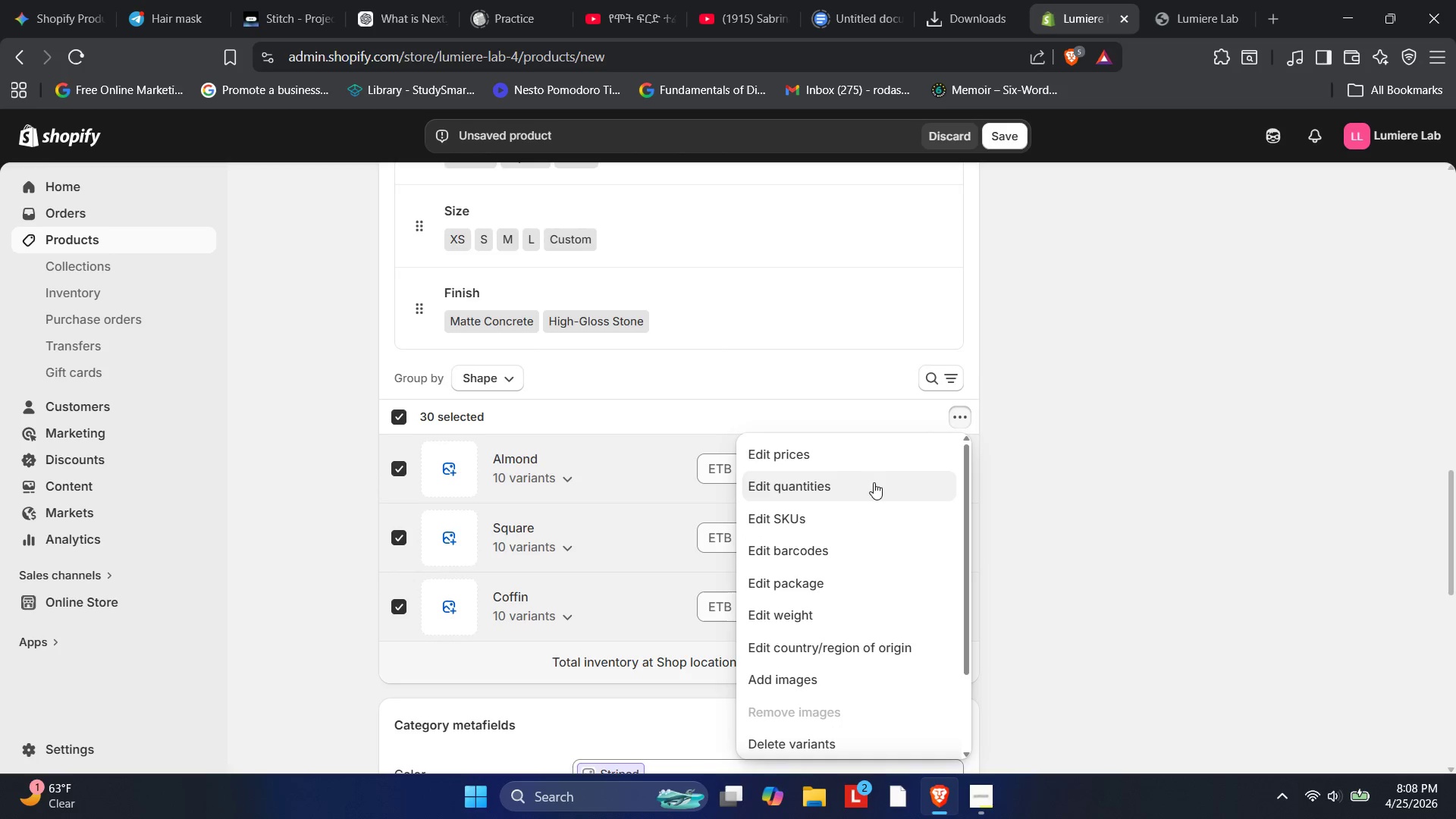 
left_click([865, 455])
 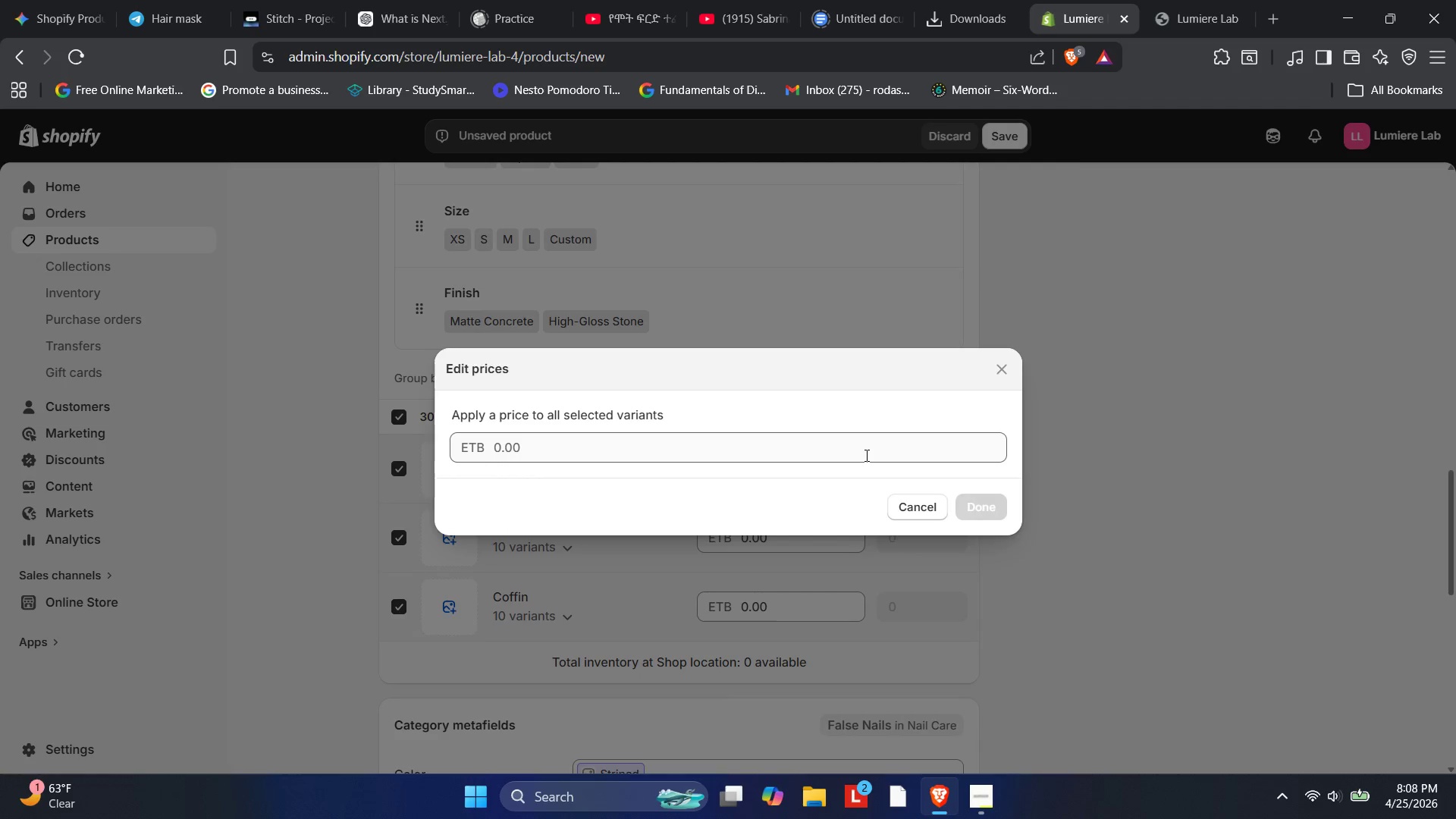 
left_click([865, 455])
 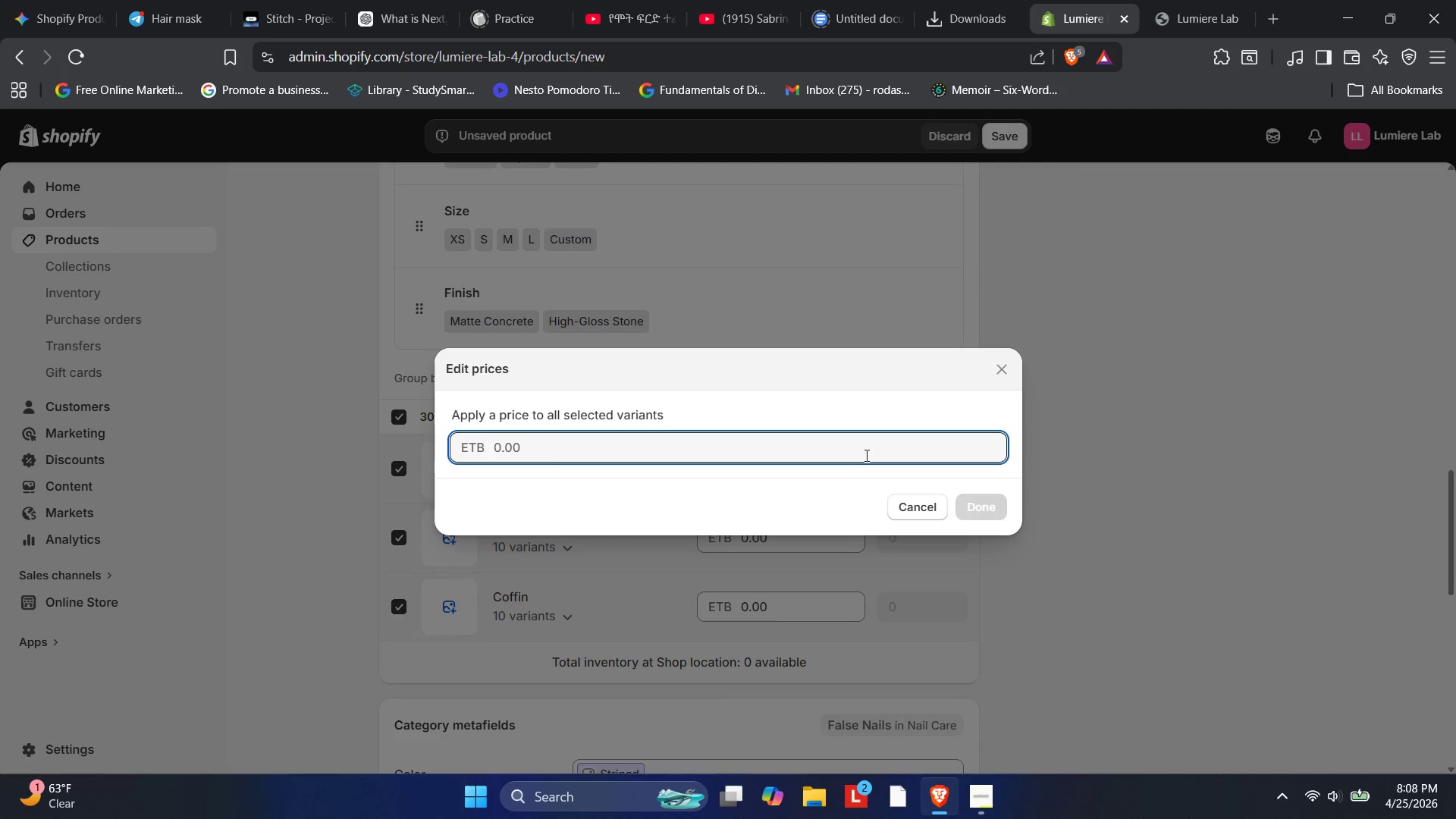 
key(Numpad6)
 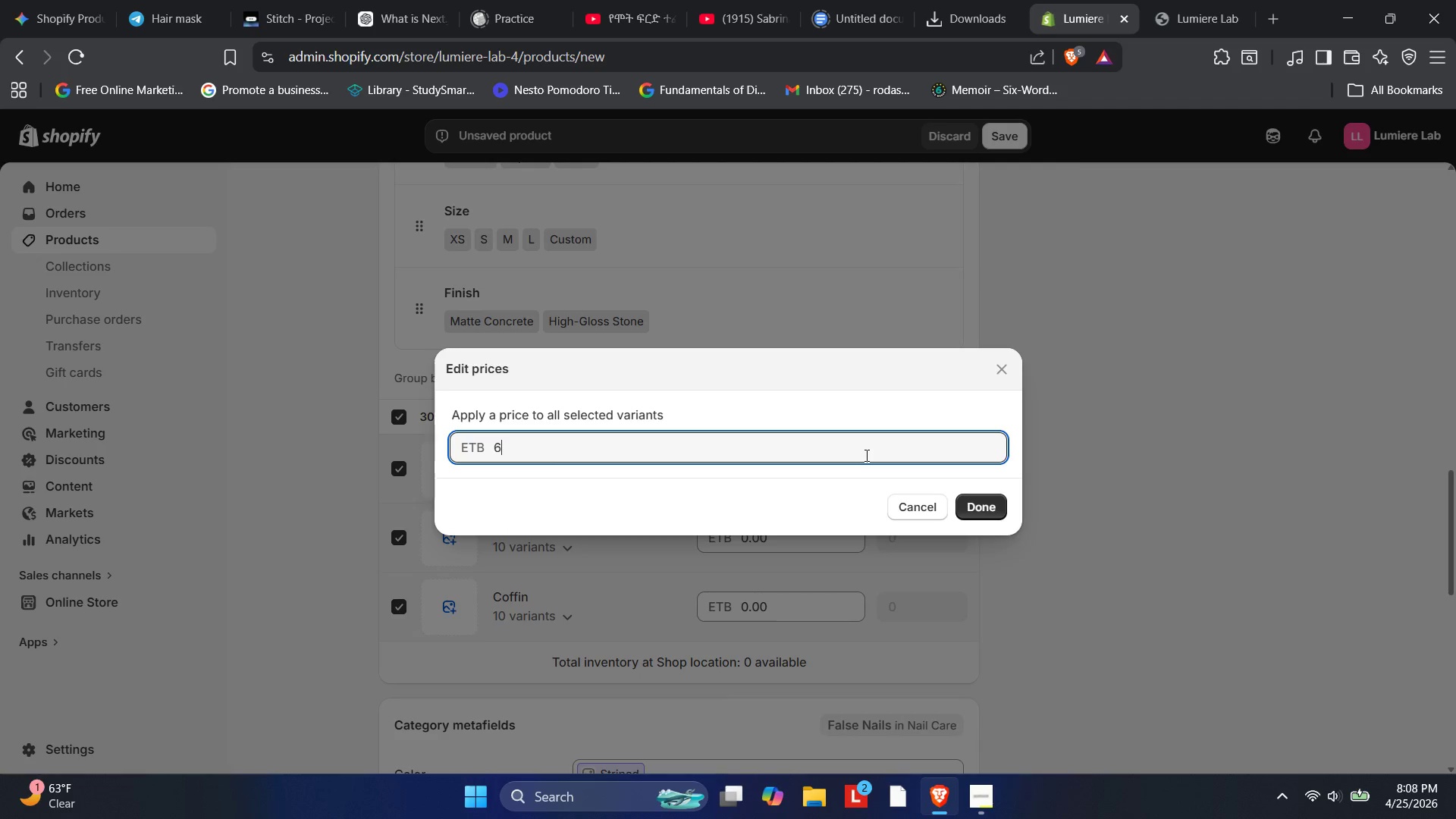 
key(Numpad0)
 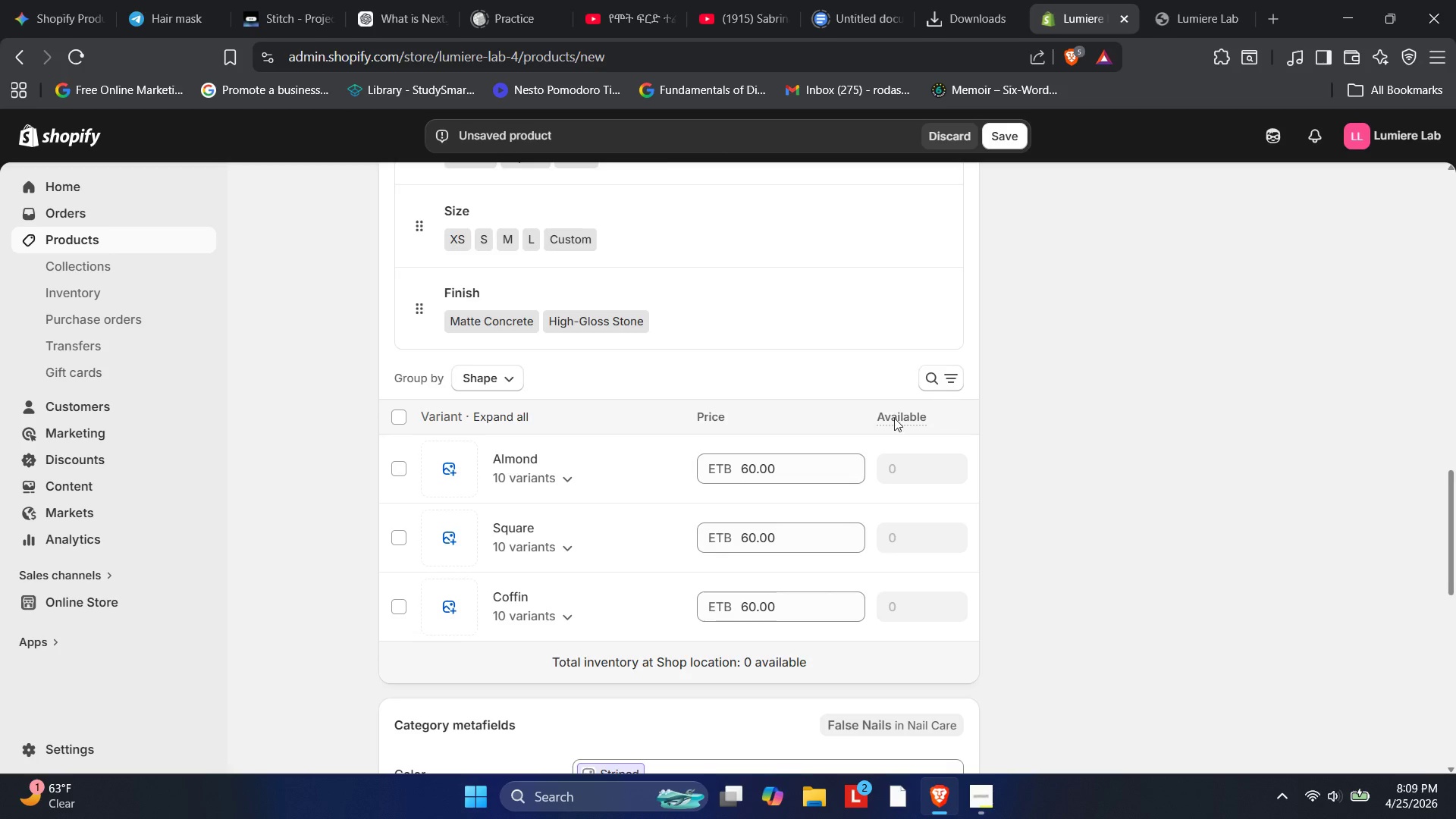 
wait(5.03)
 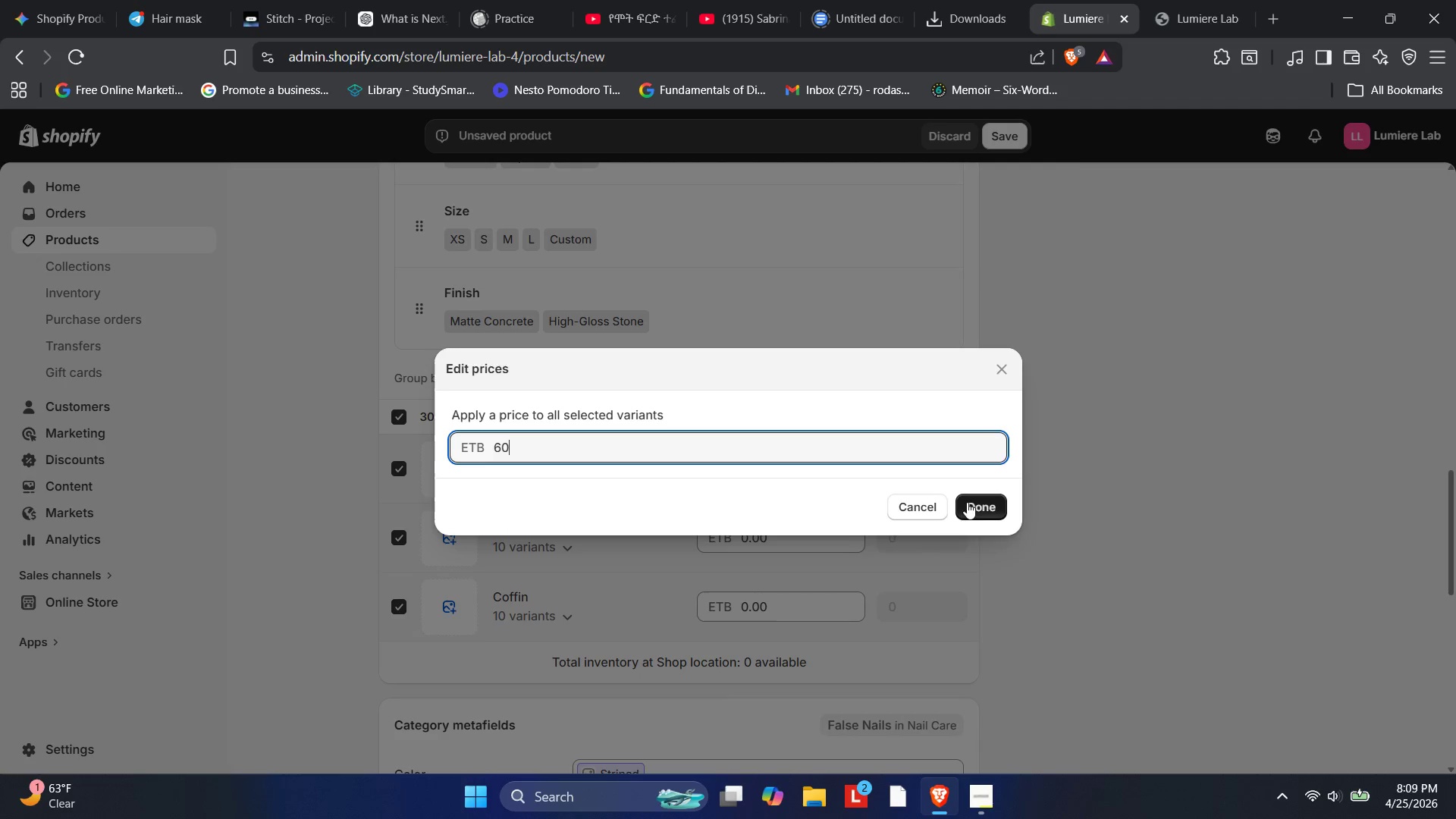 
left_click([403, 410])
 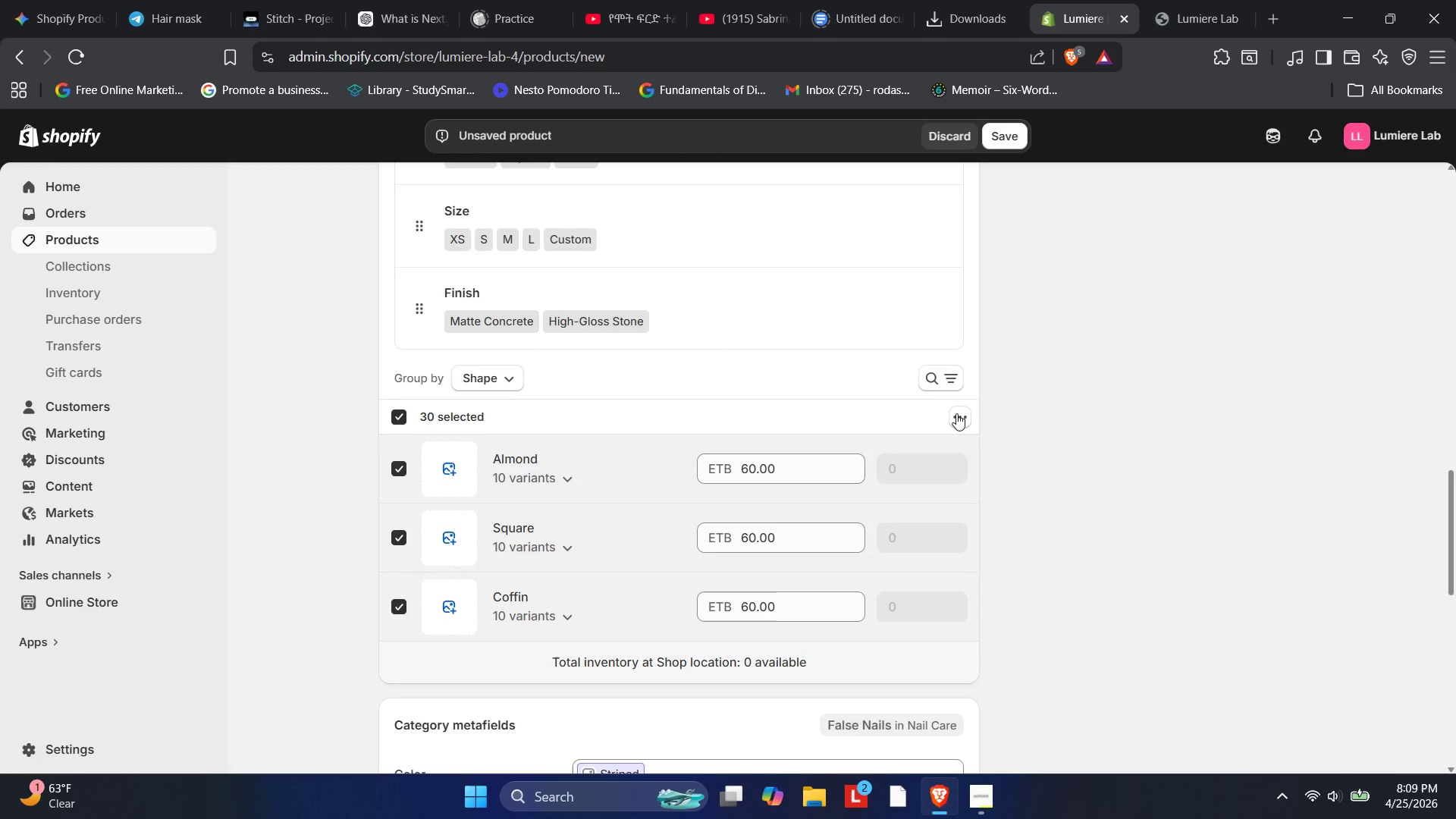 
left_click([956, 413])
 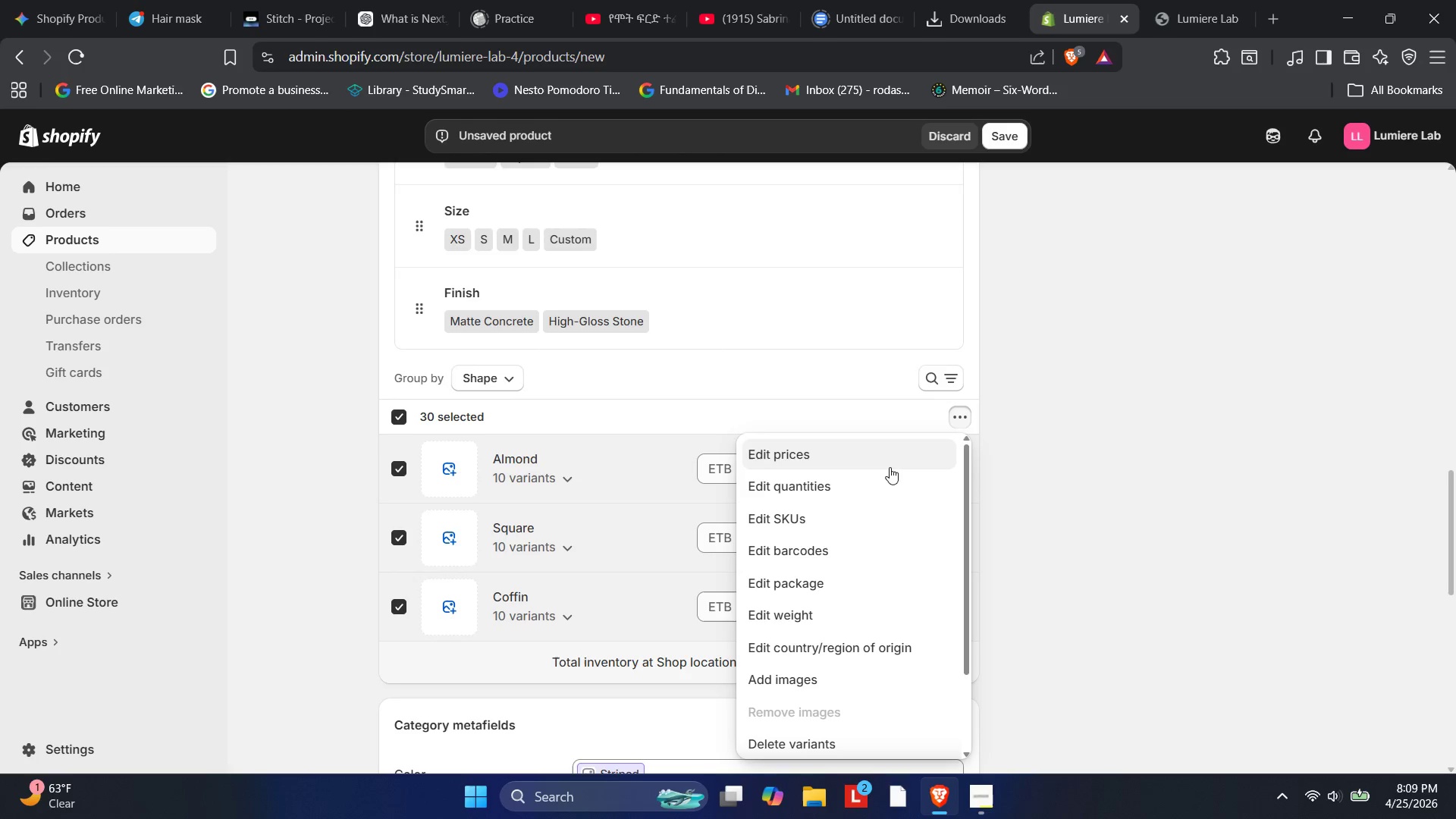 
left_click([871, 483])
 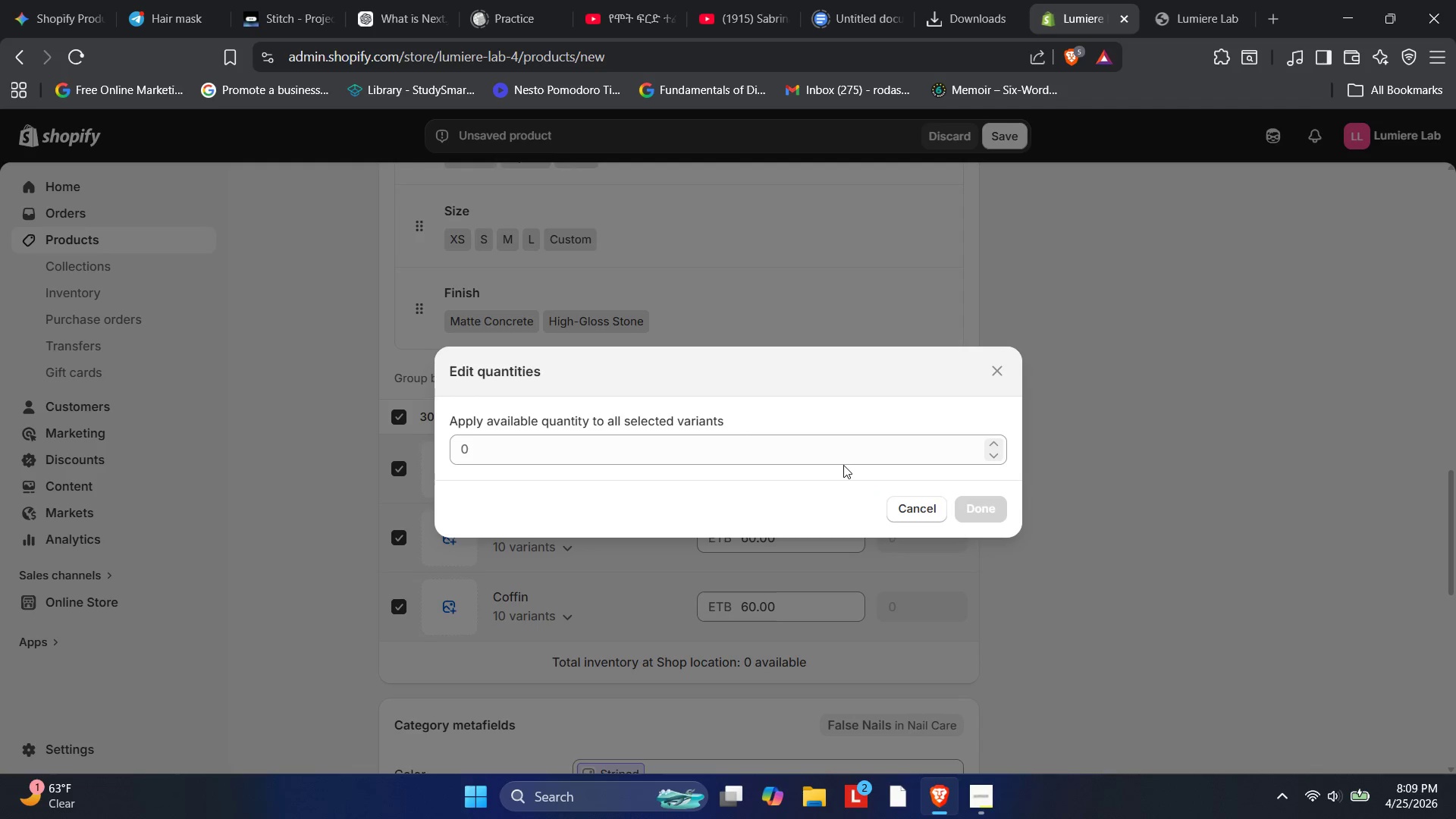 
left_click([786, 443])
 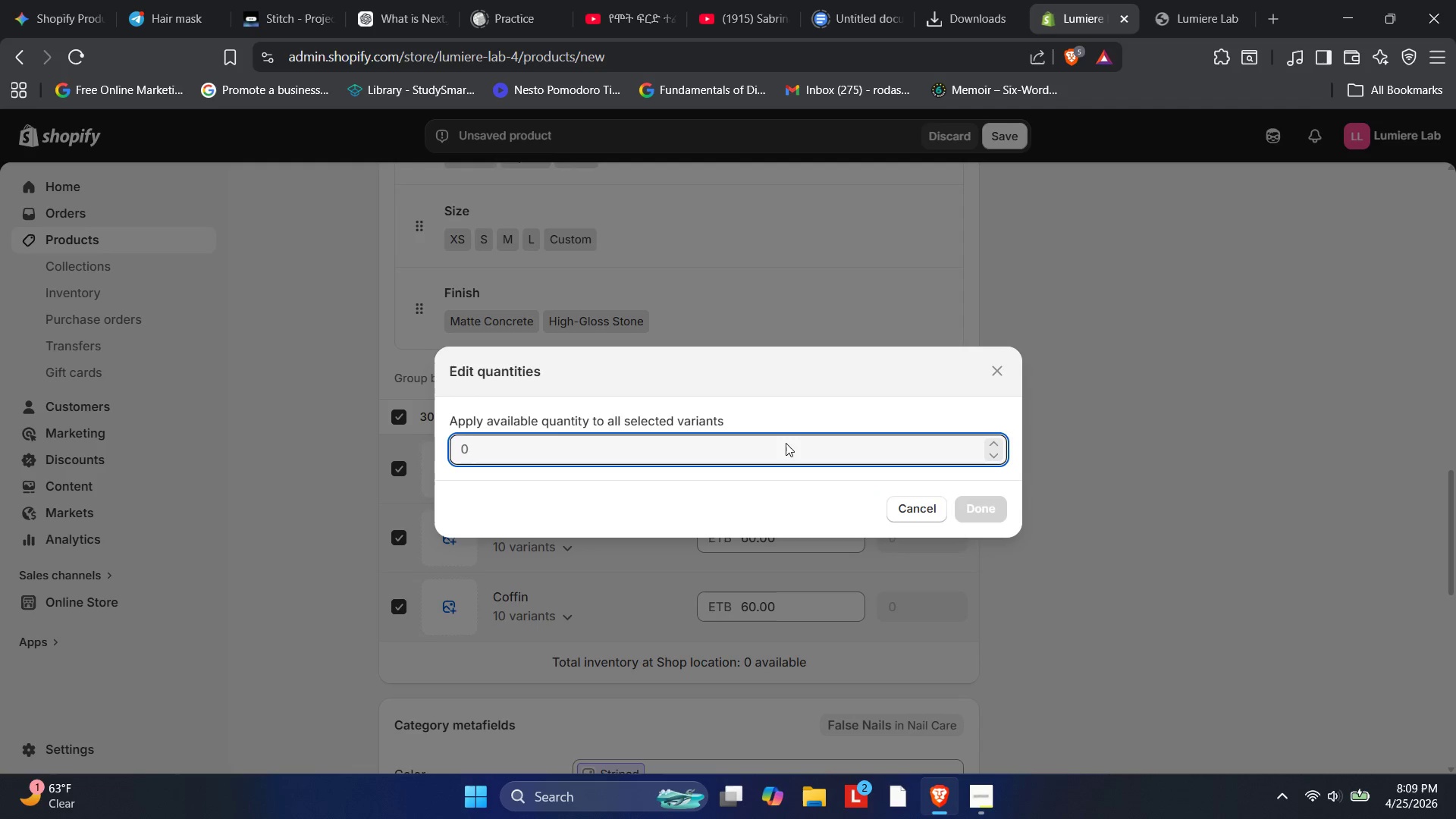 
key(Numpad4)
 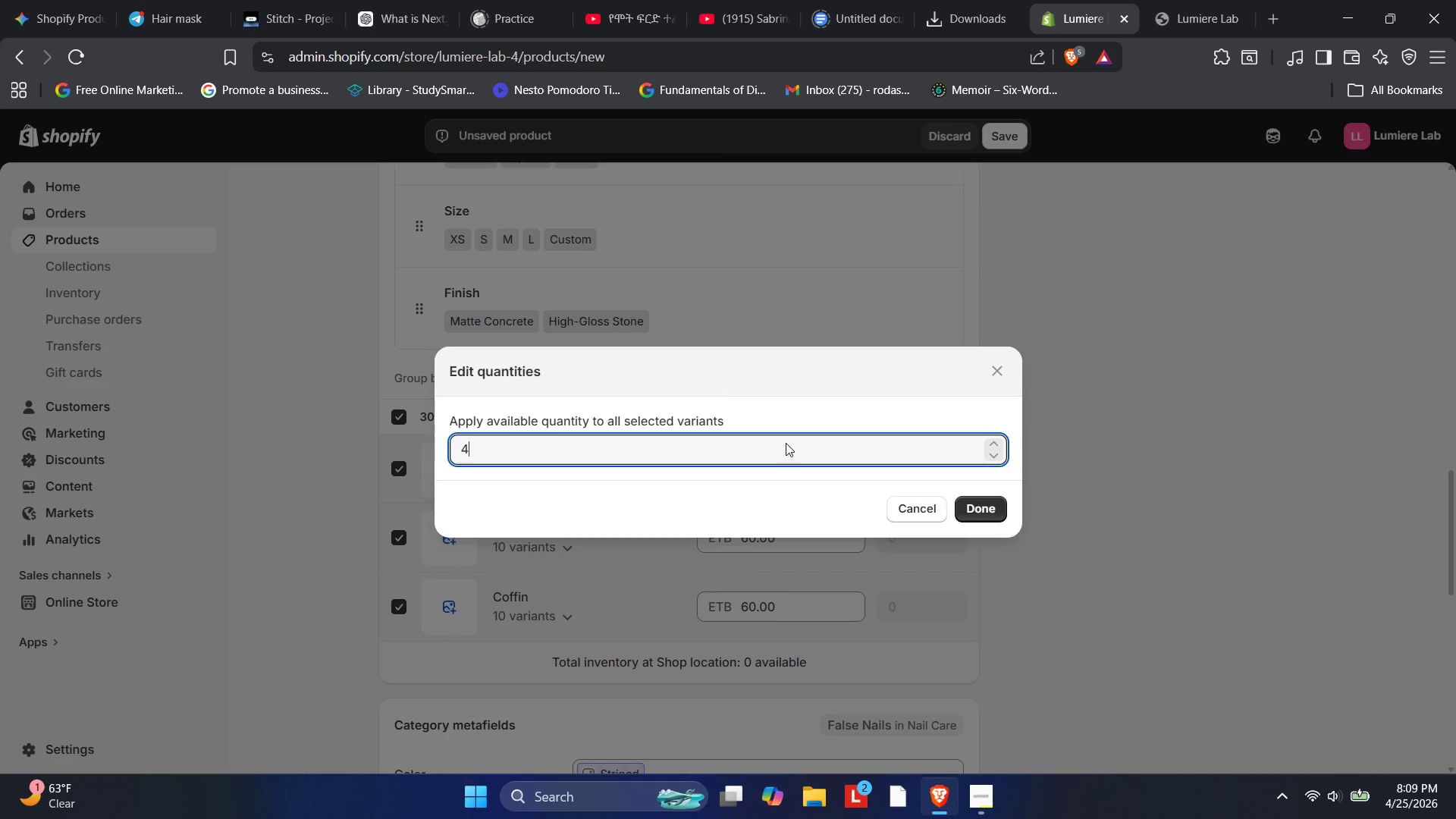 
key(Numpad0)
 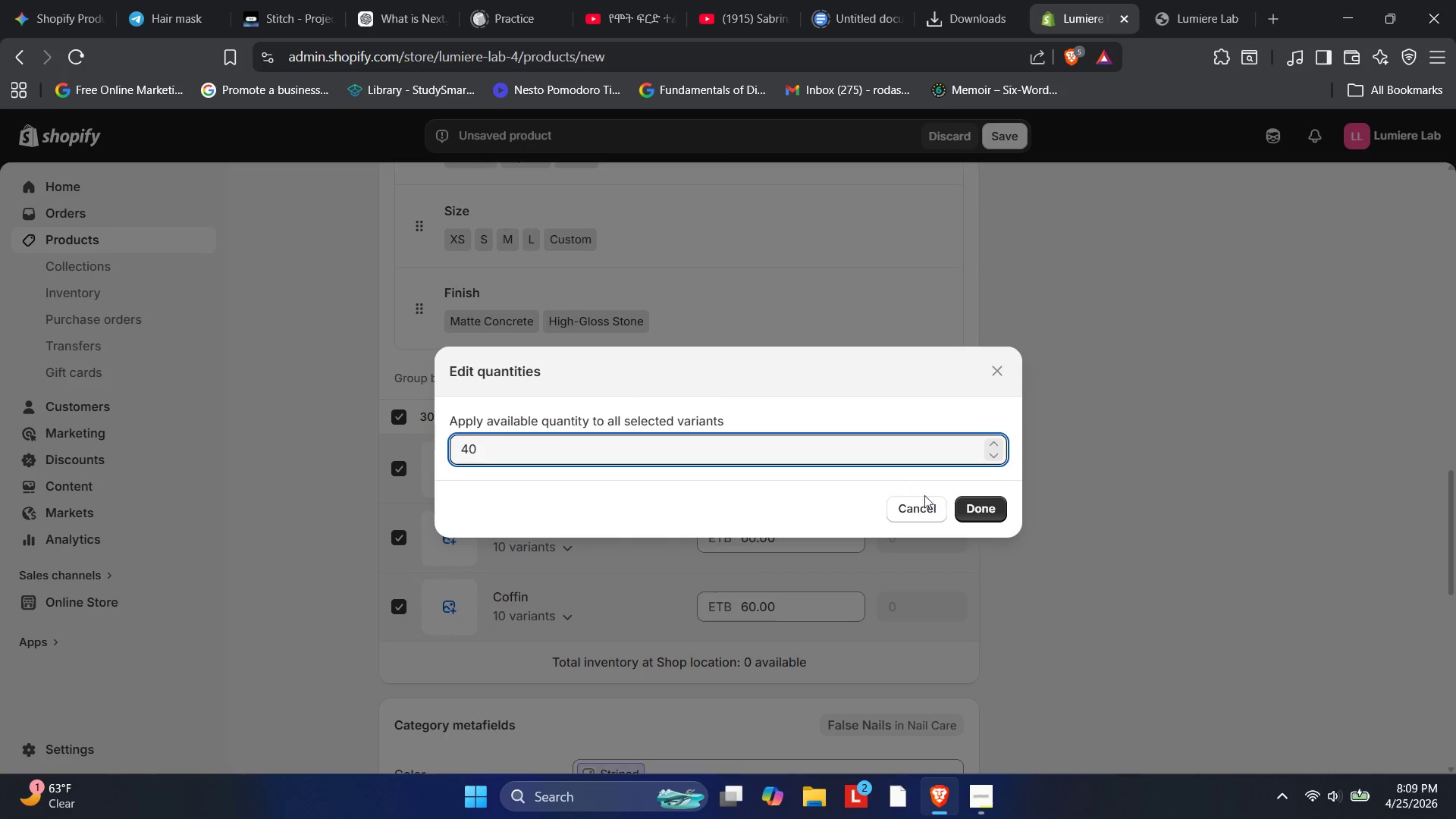 
left_click([993, 516])
 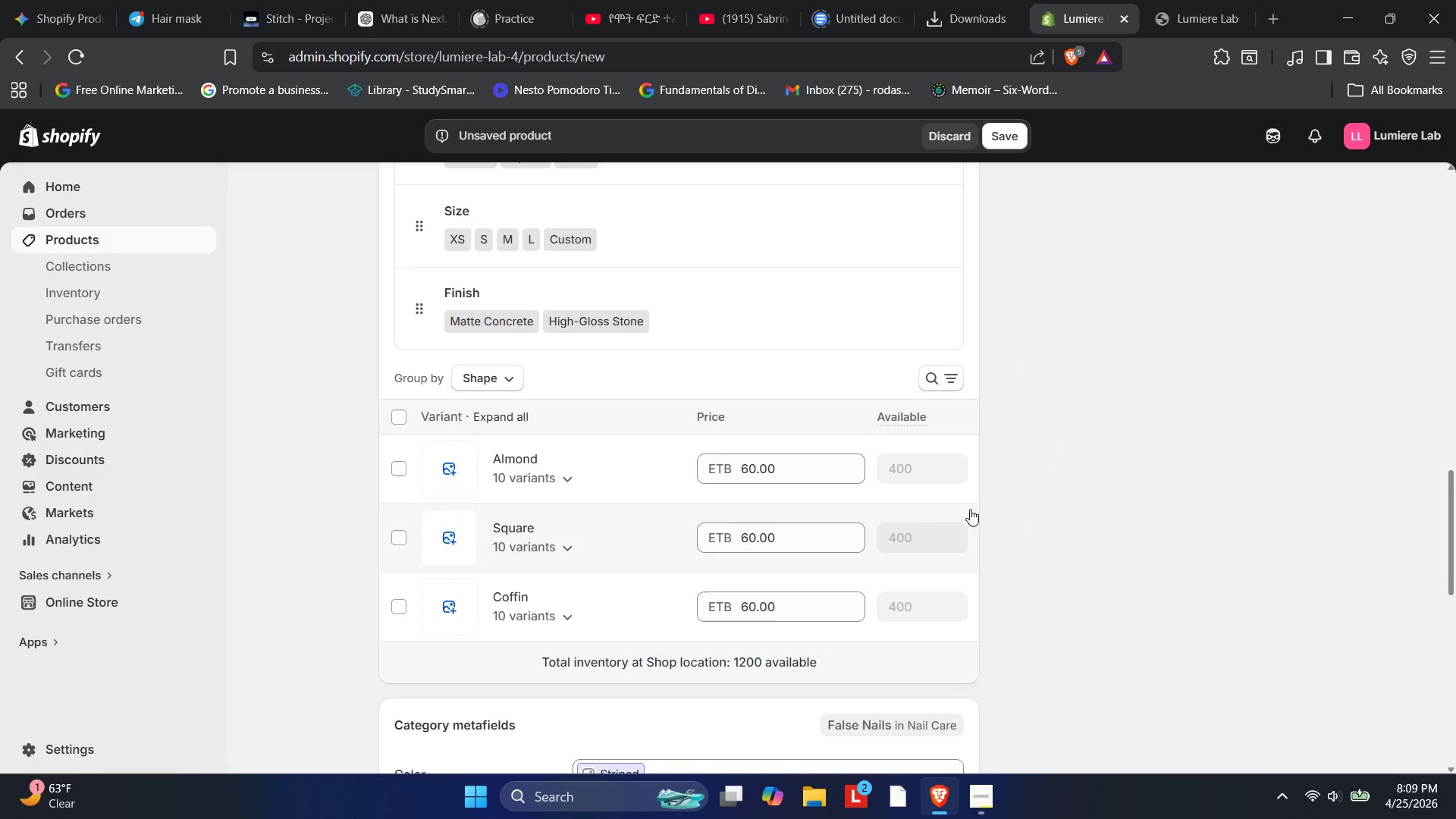 
scroll: coordinate [654, 485], scroll_direction: down, amount: 9.0
 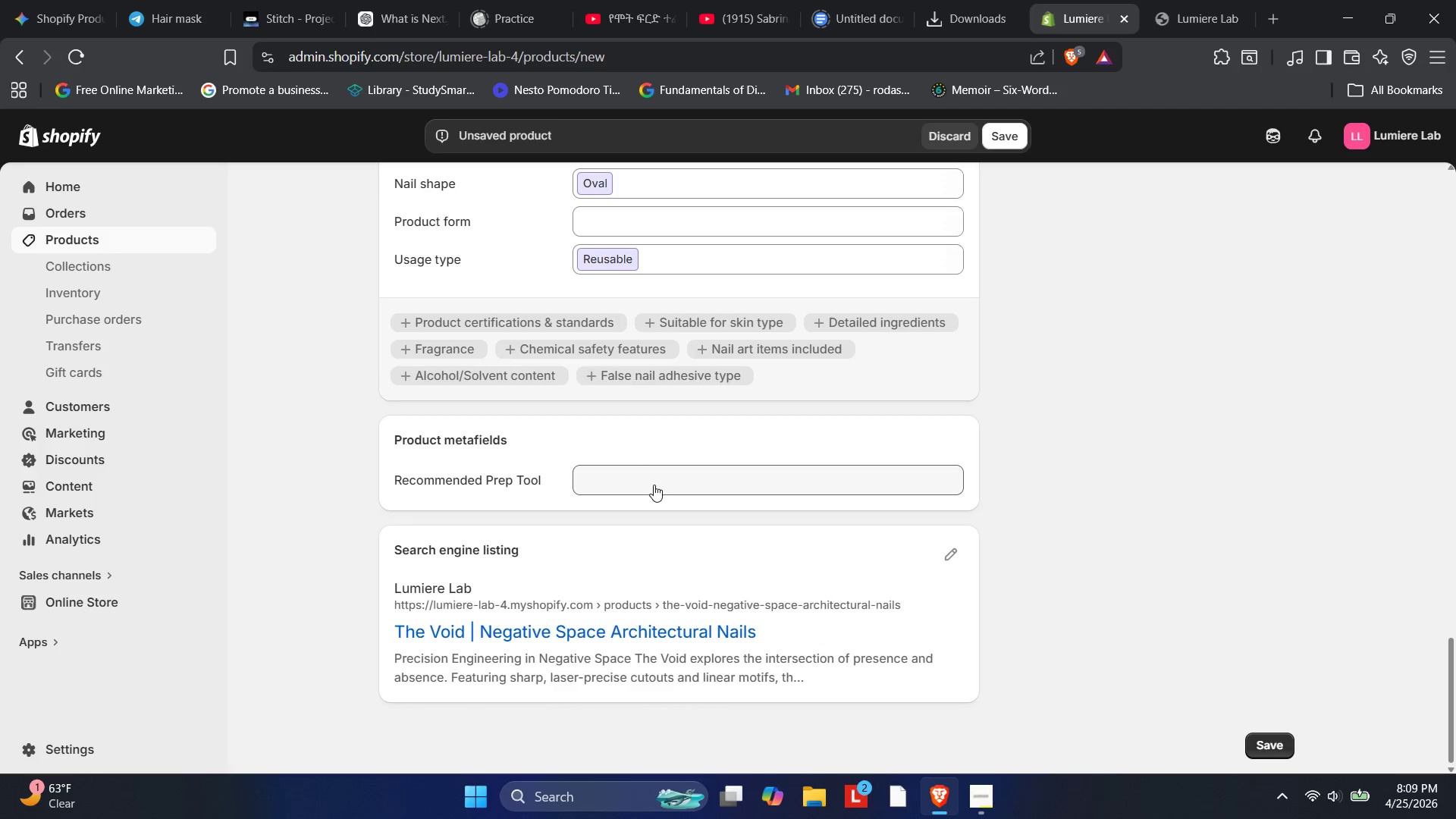 
left_click([654, 485])
 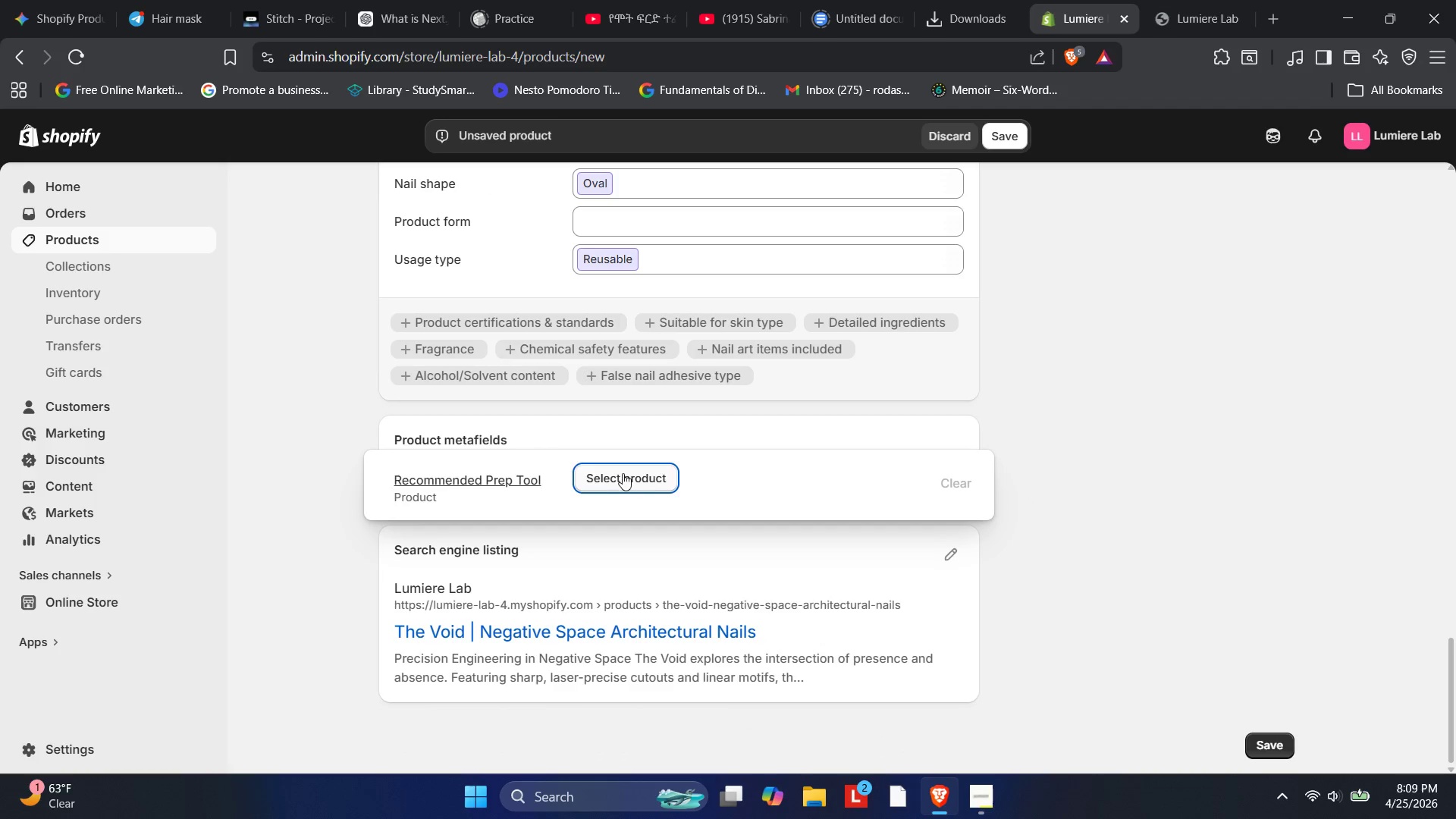 
left_click([622, 473])
 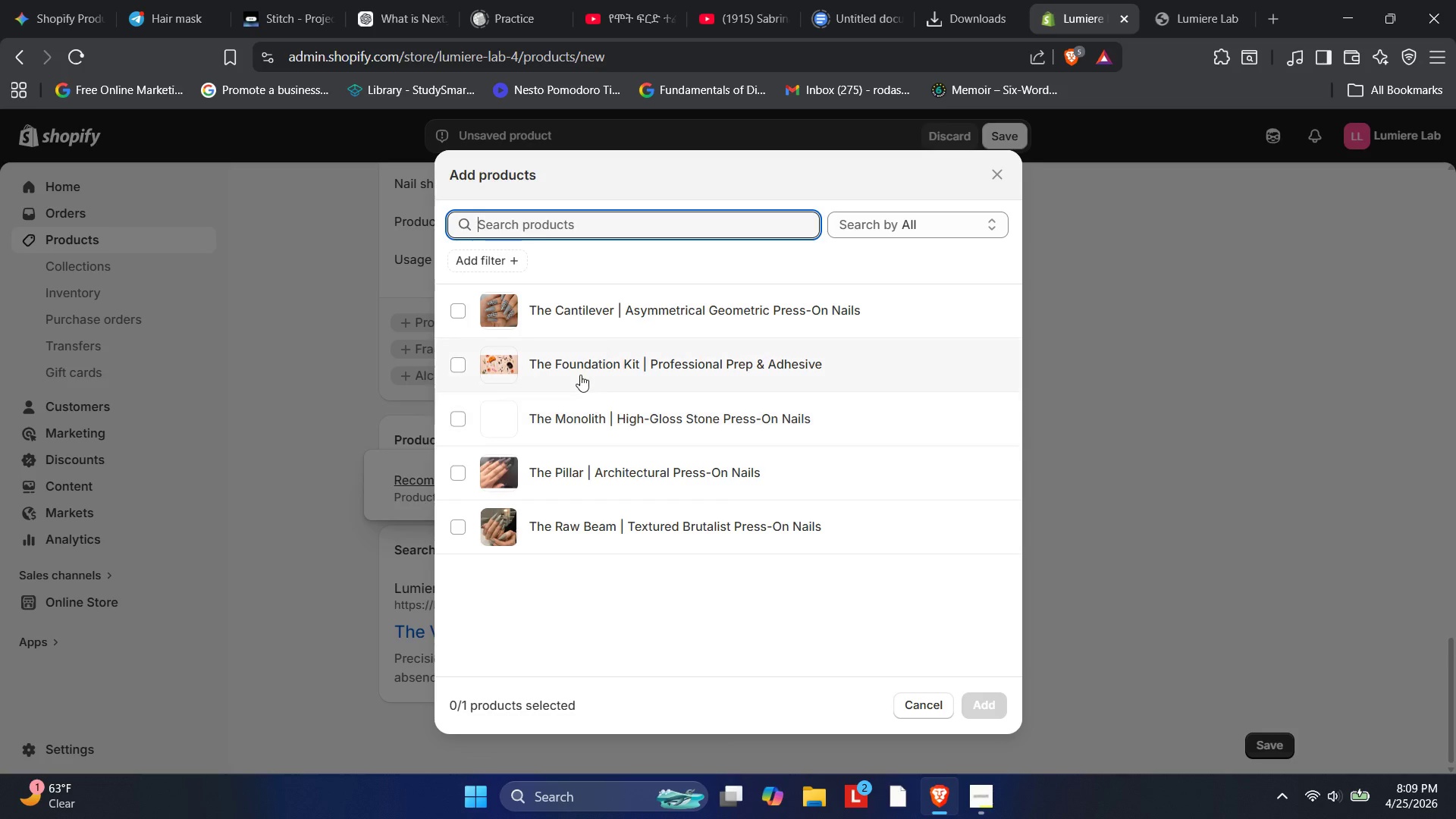 
left_click([579, 367])
 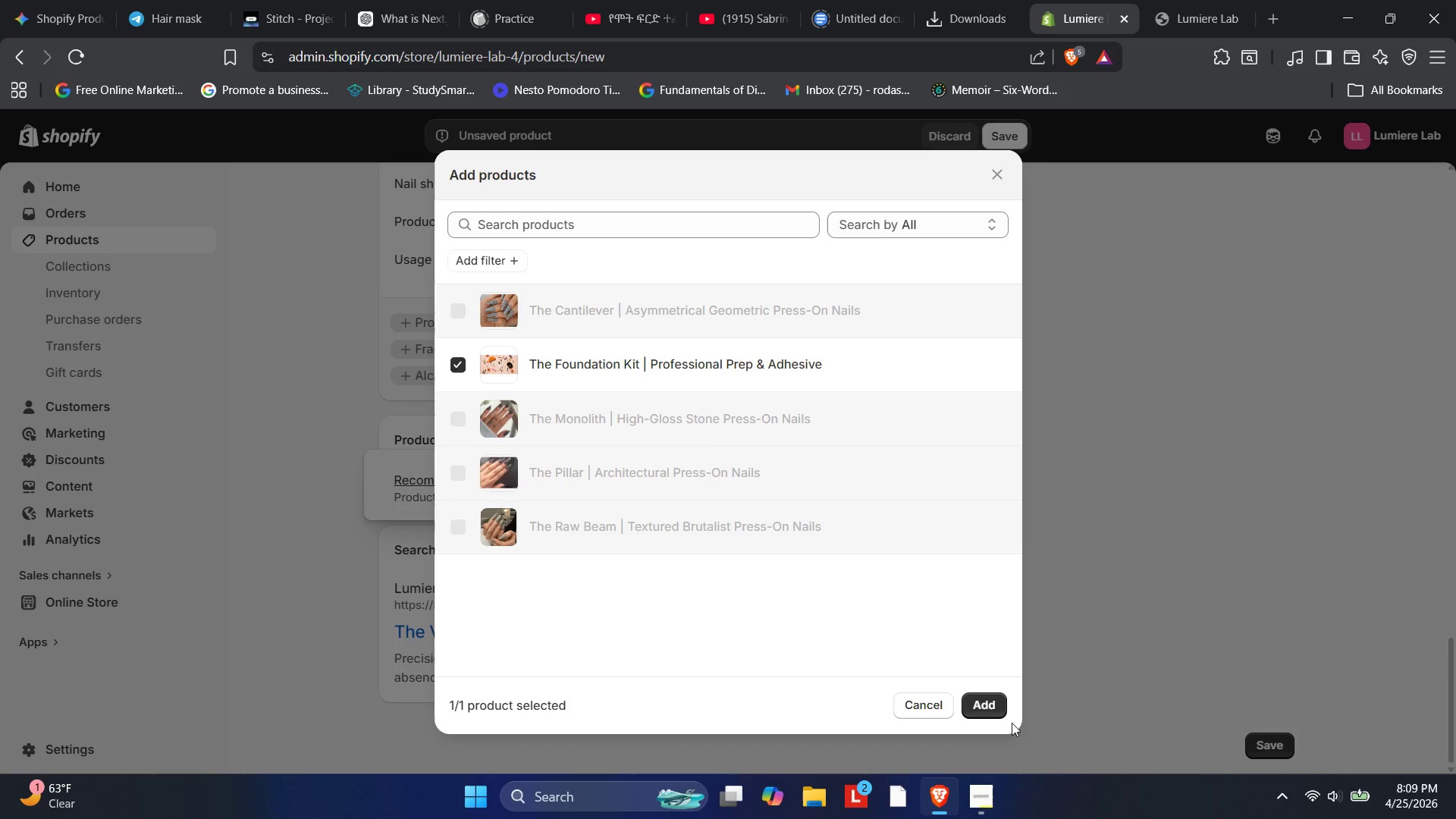 
left_click([996, 698])
 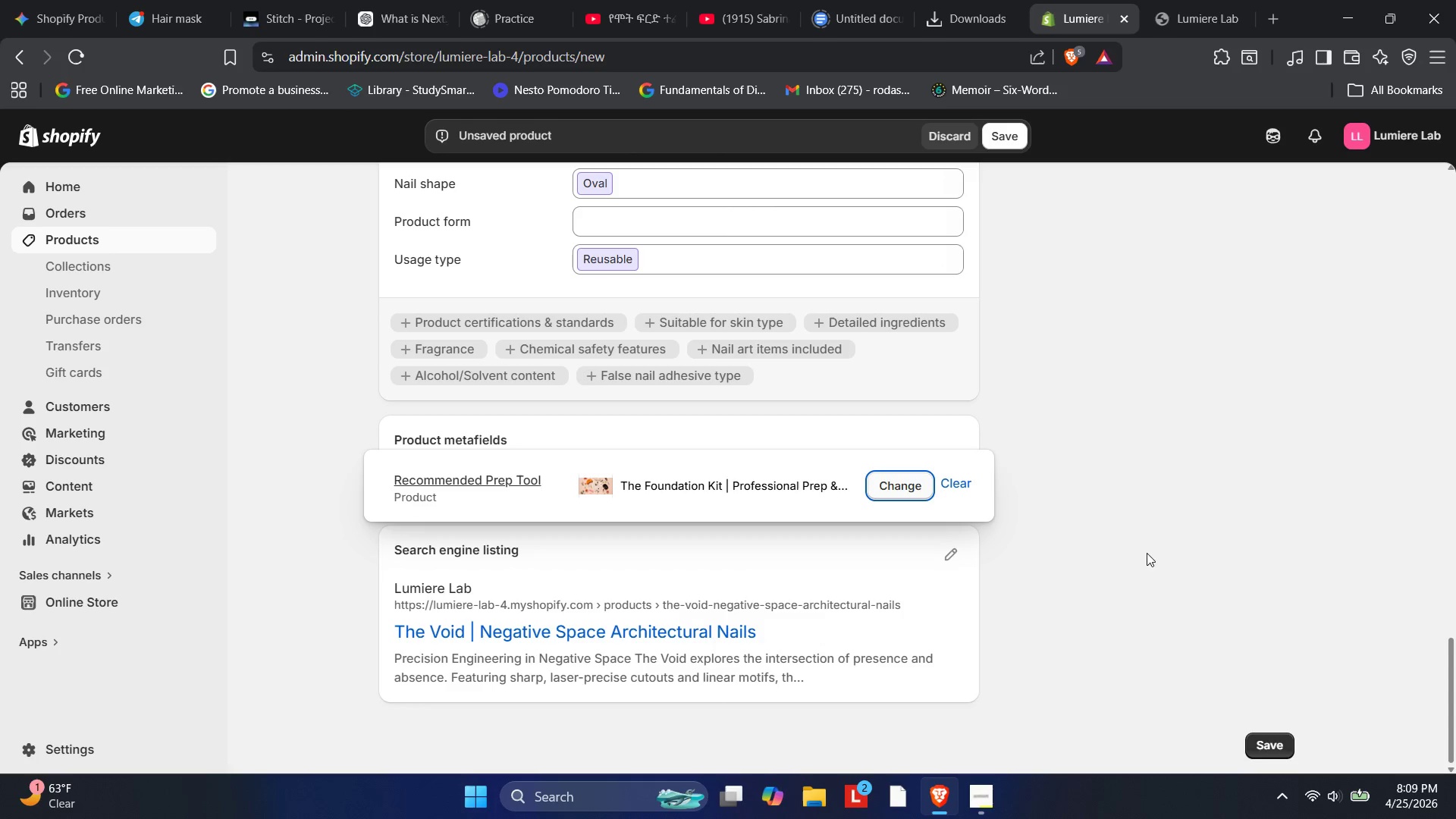 
left_click([1168, 541])
 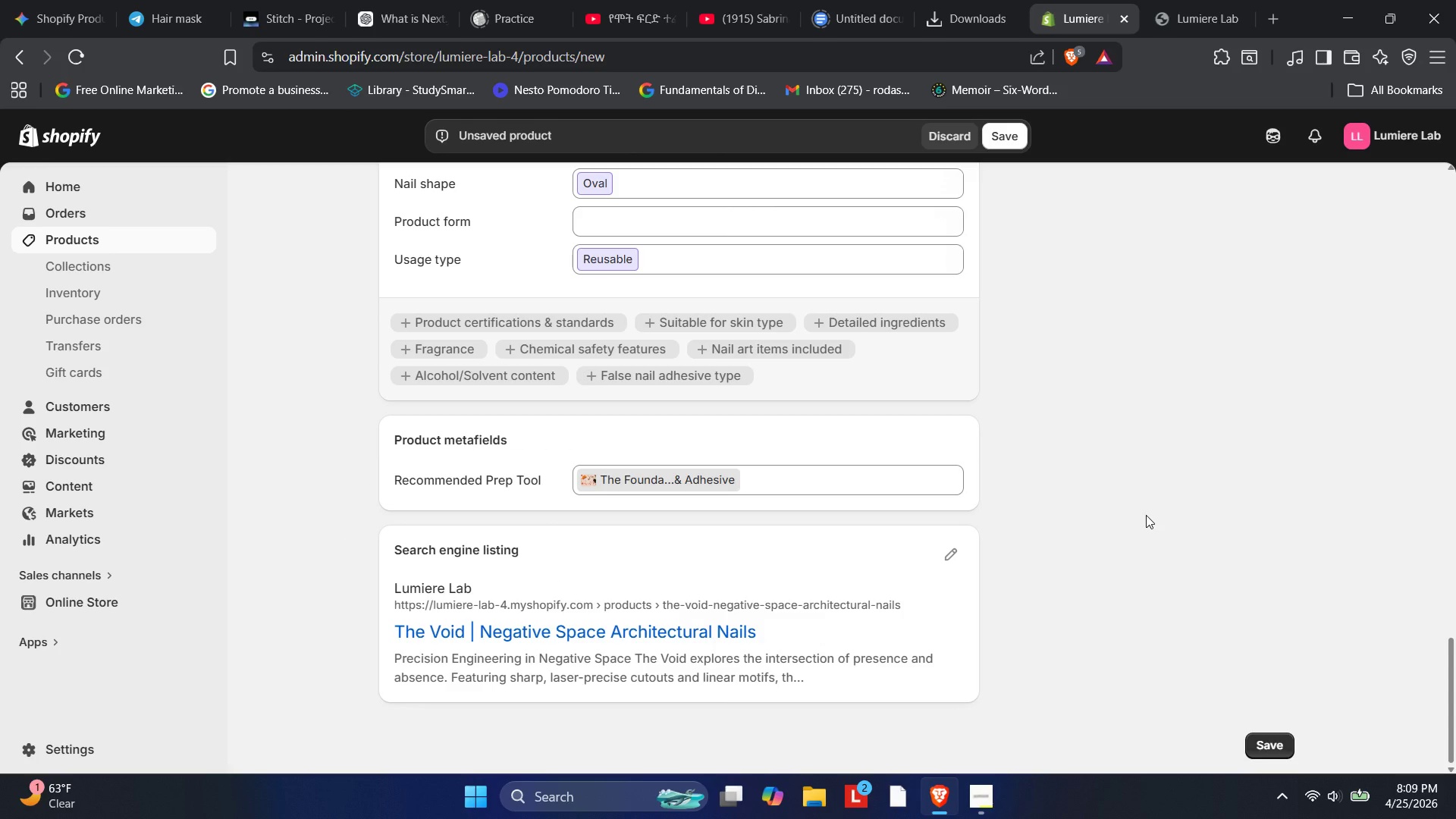 
wait(11.52)
 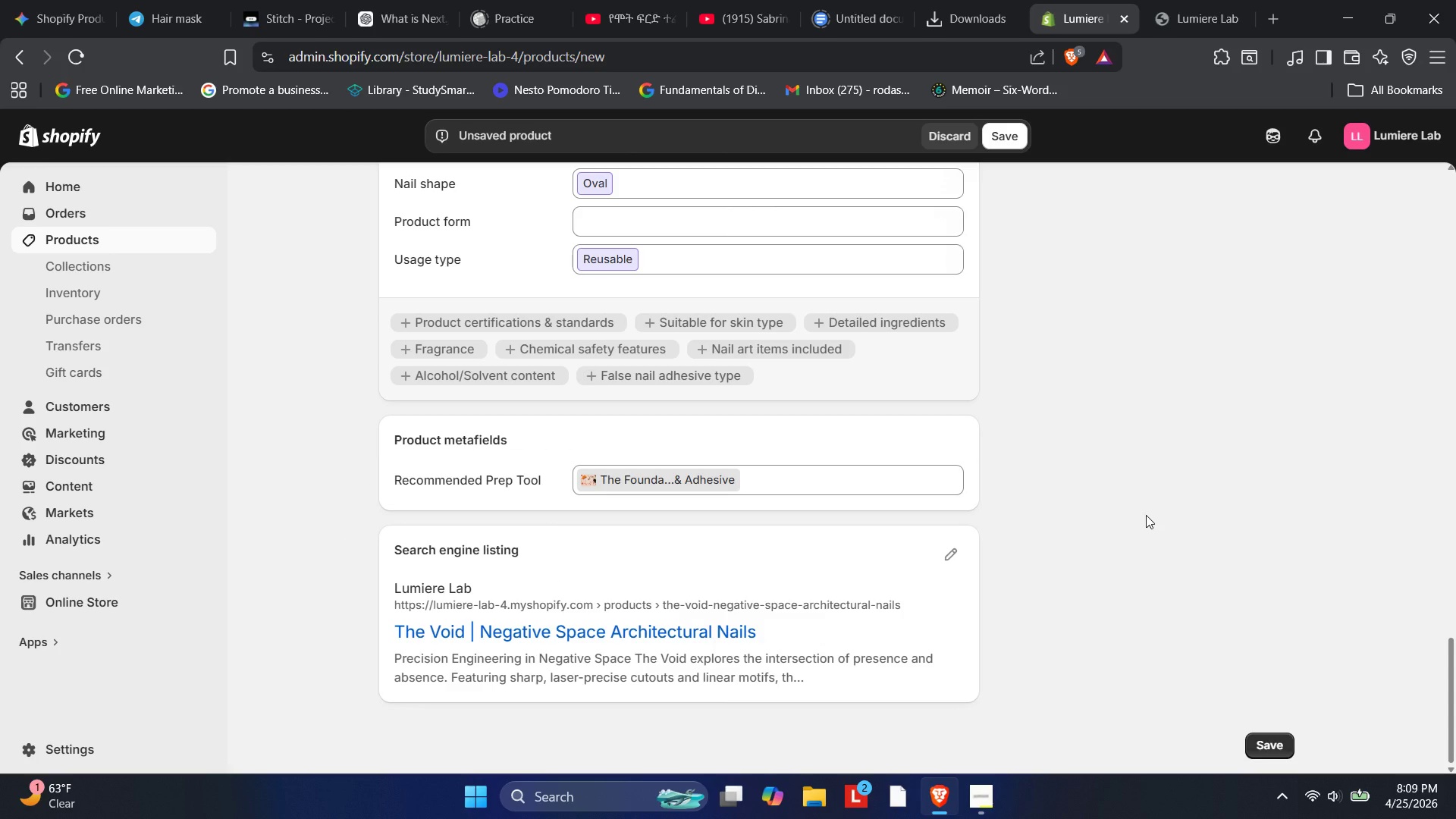 
scroll: coordinate [1146, 515], scroll_direction: up, amount: 5.0
 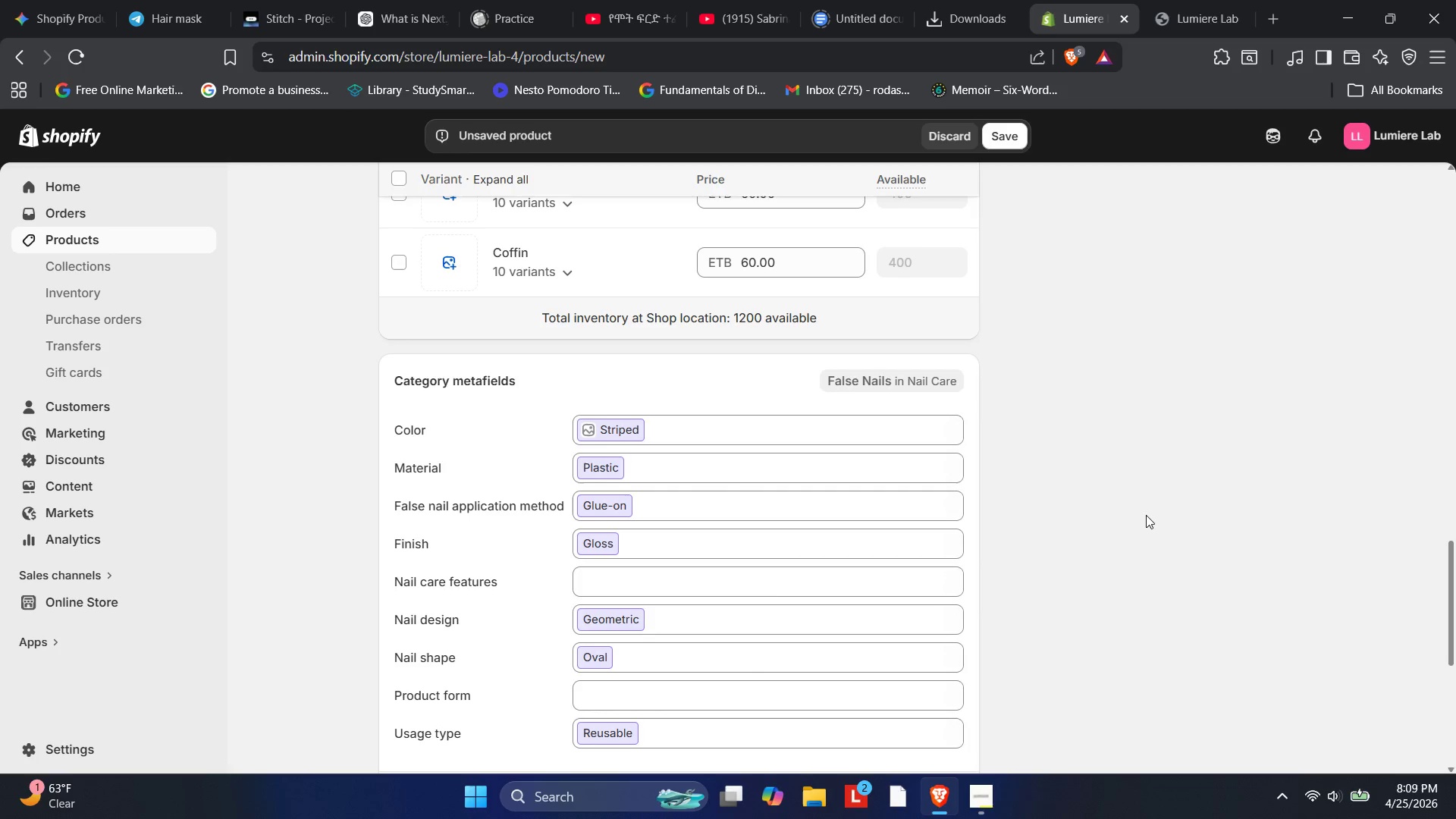 
wait(5.53)
 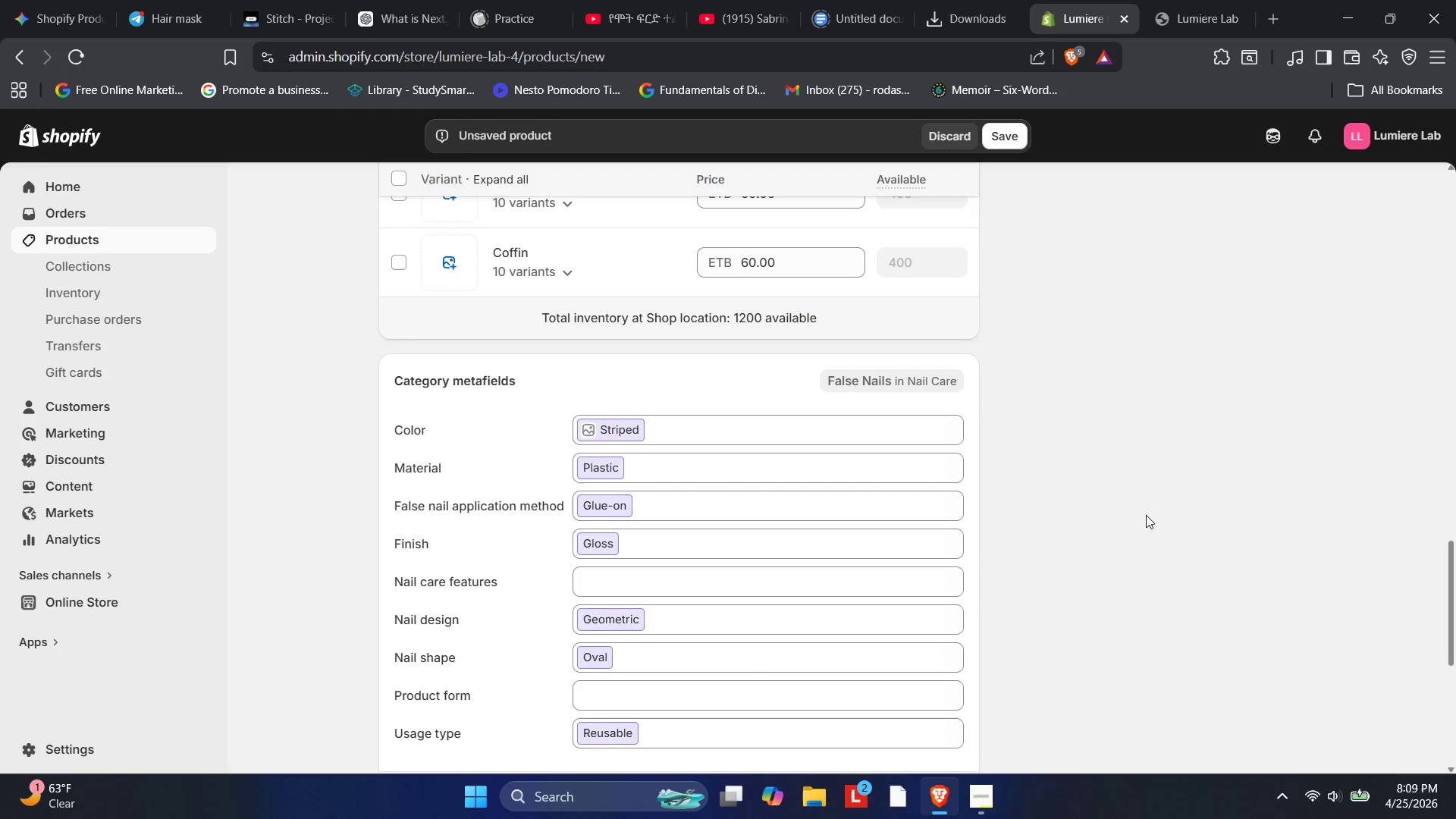 
key(PlayPause)
 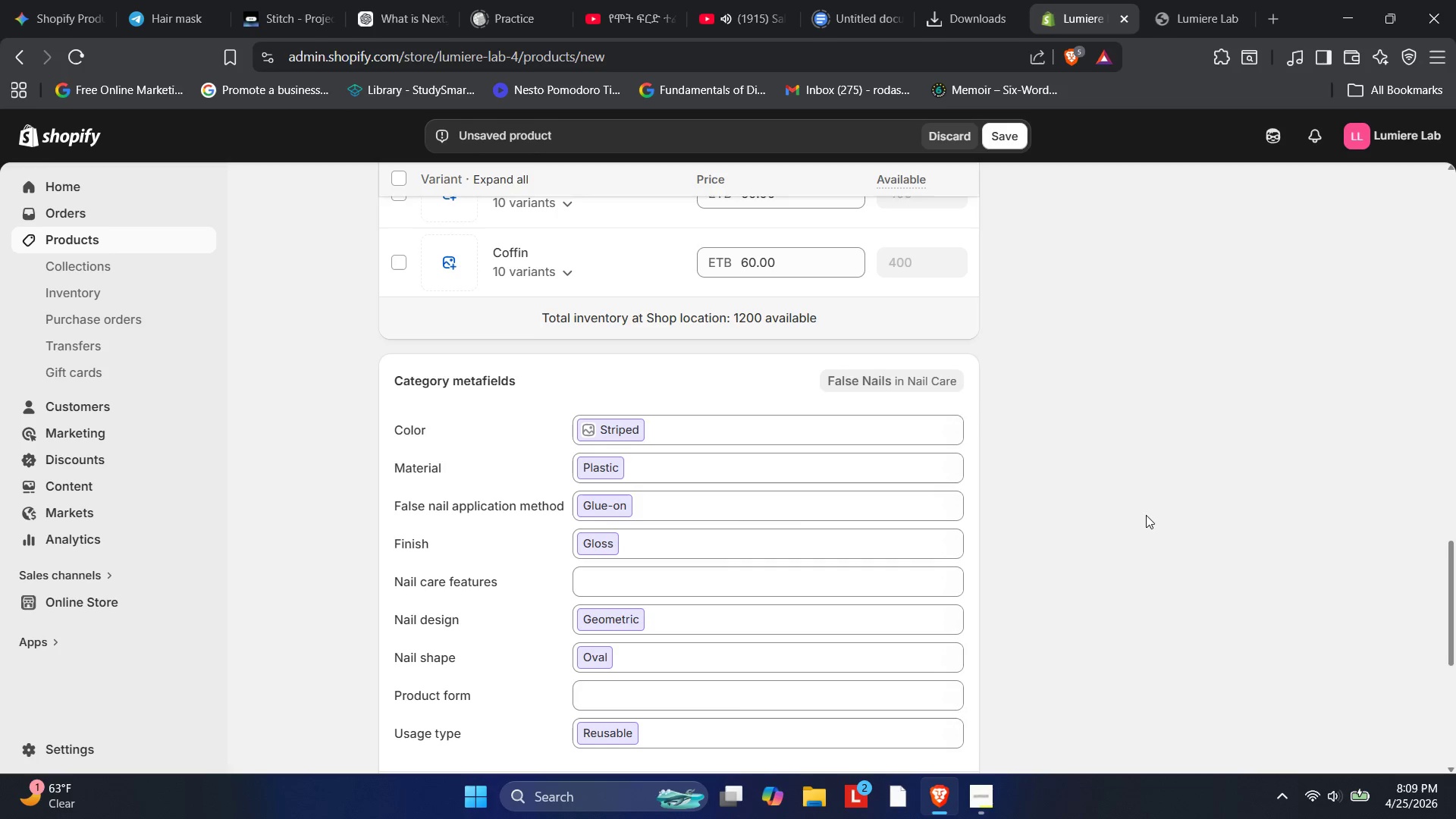 
scroll: coordinate [844, 435], scroll_direction: up, amount: 13.0
 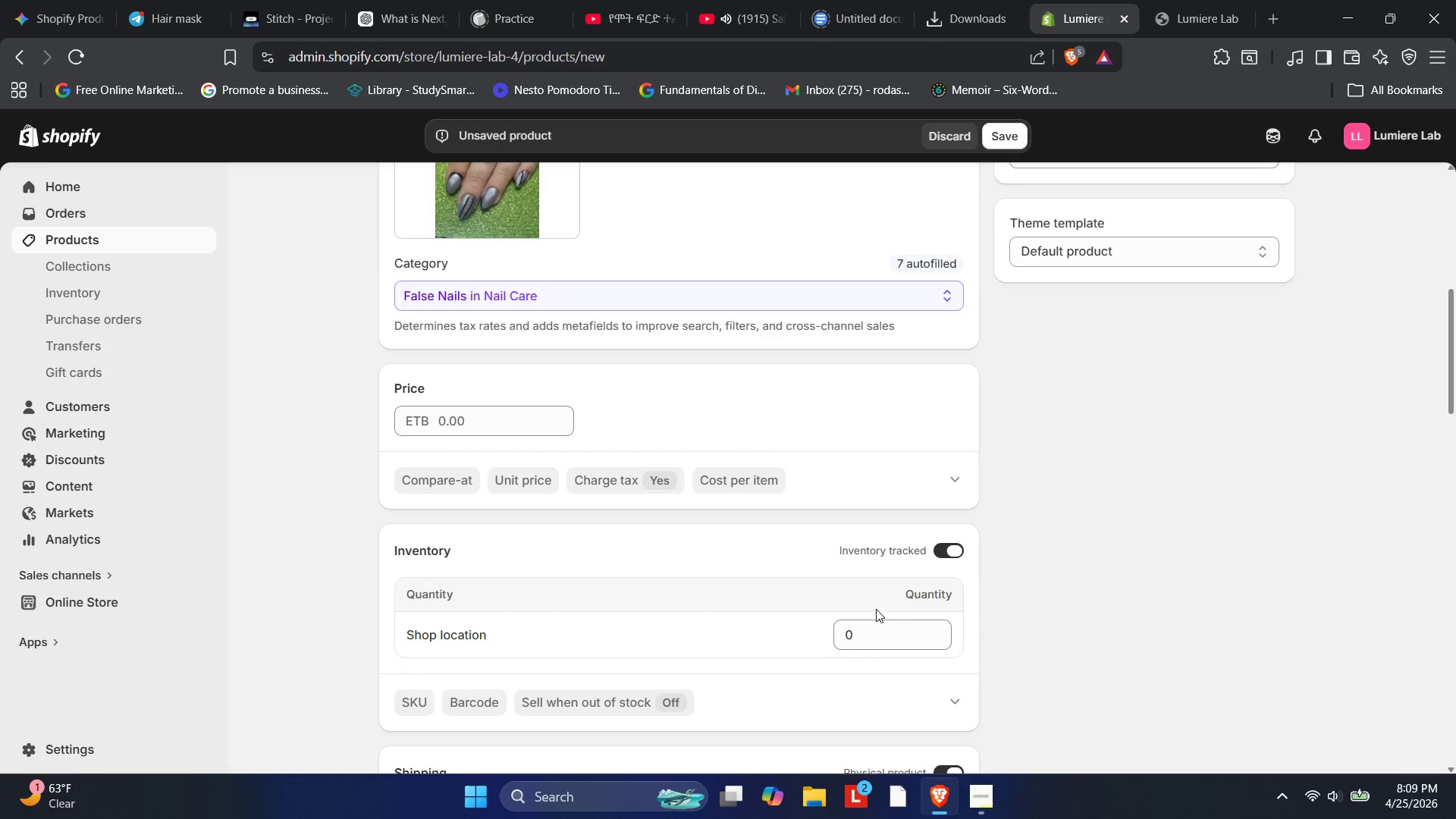 
left_click([880, 629])
 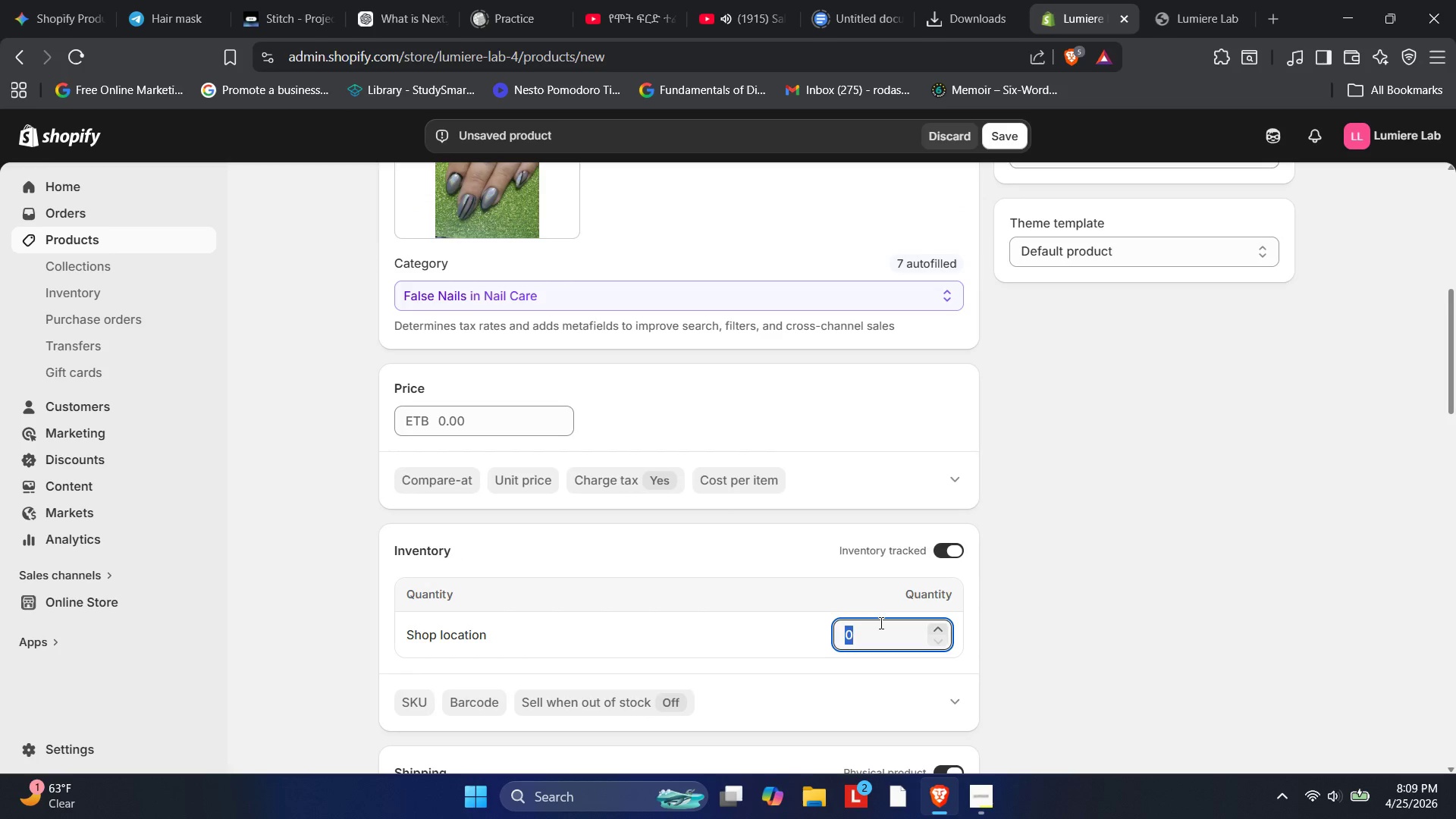 
key(Numpad4)
 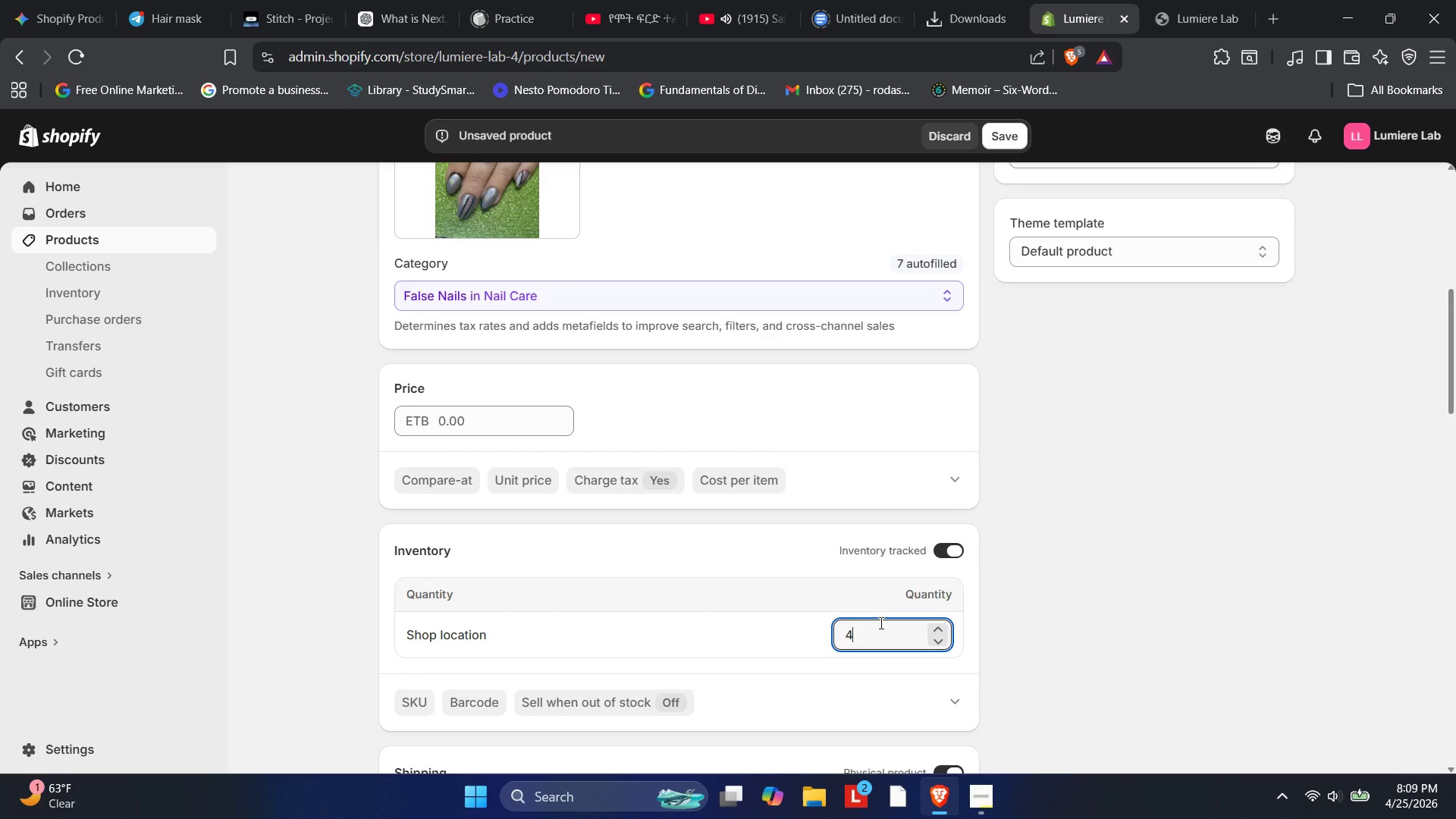 
key(Numpad0)
 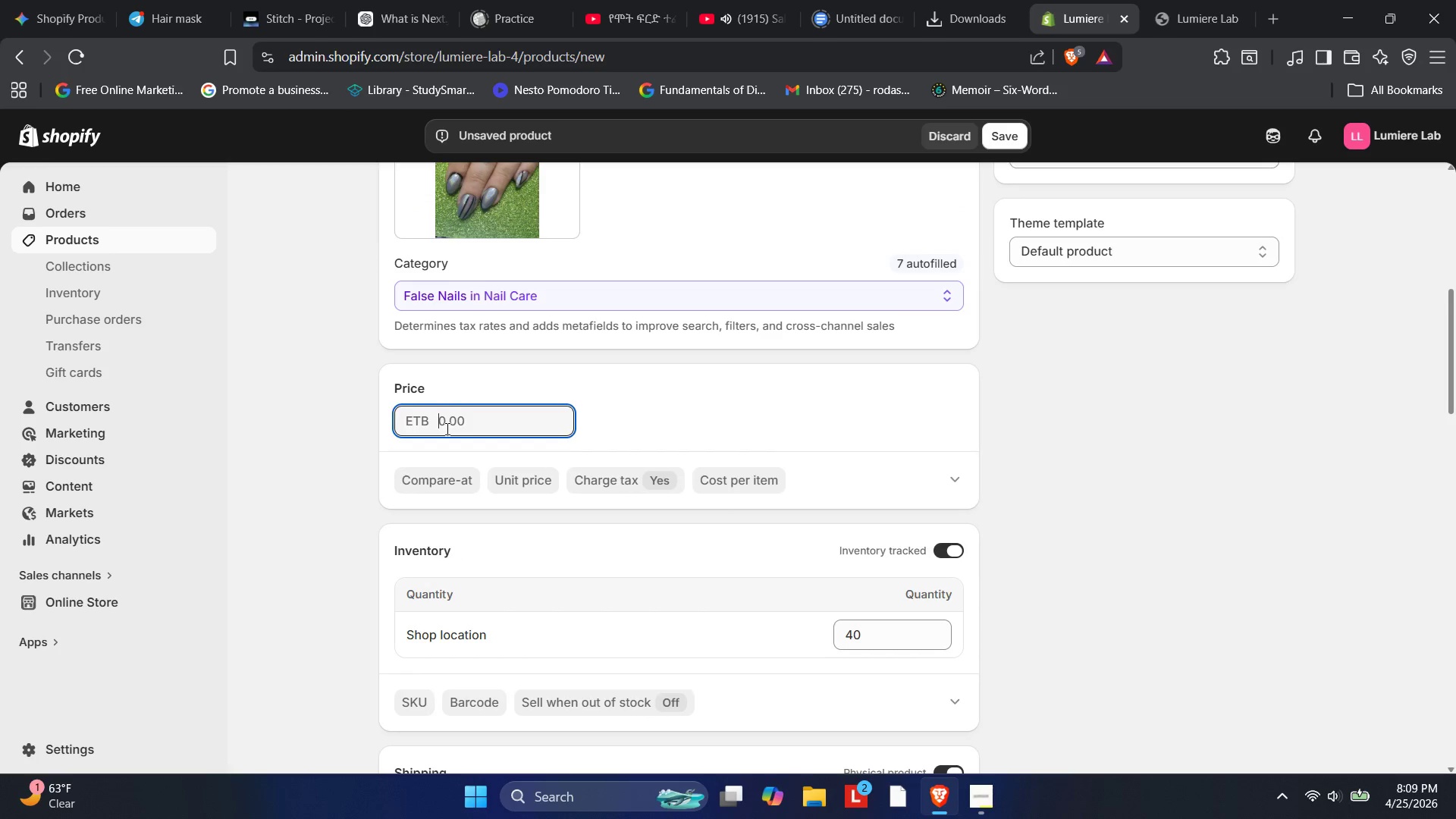 
key(Numpad6)
 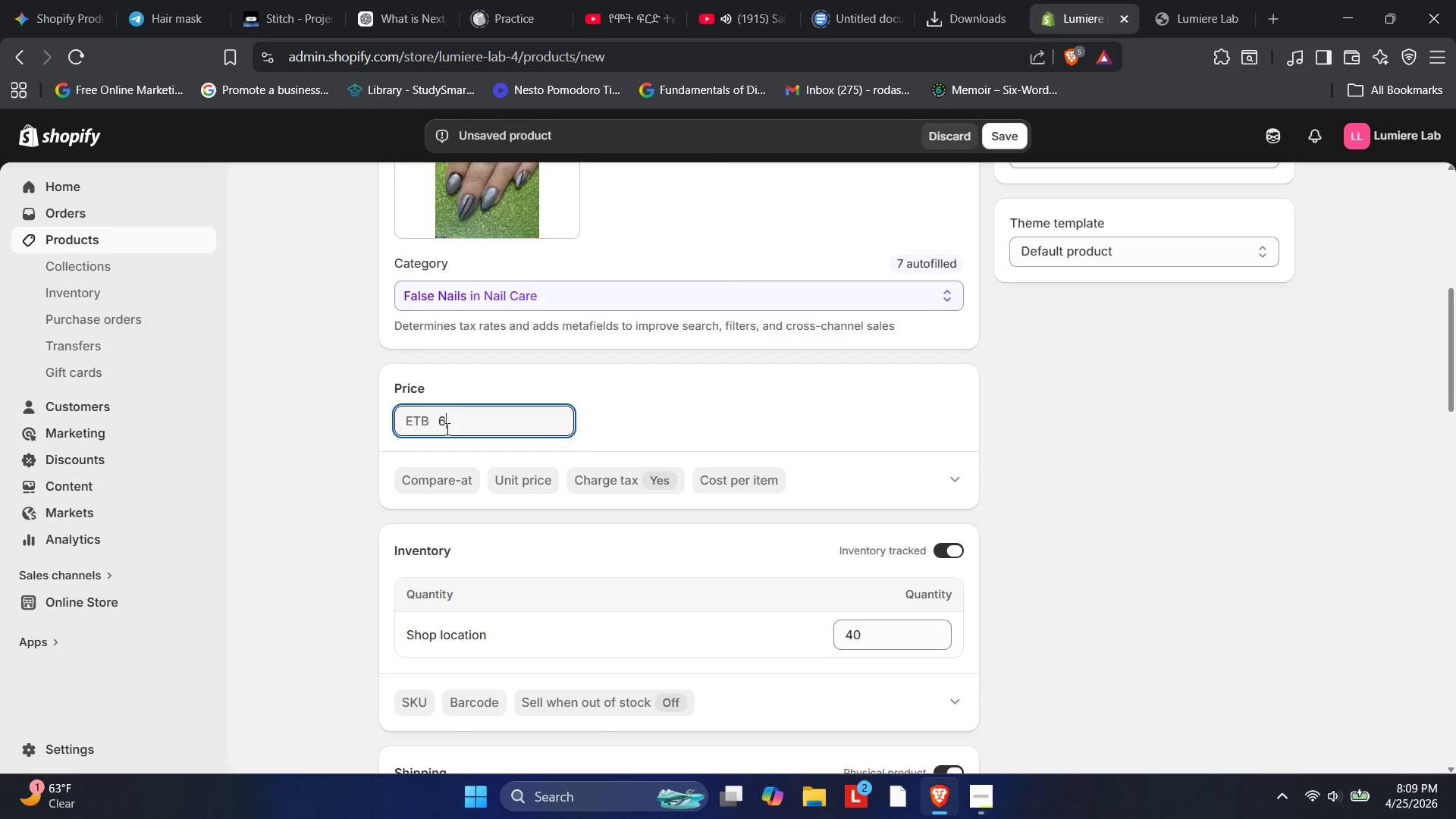 
key(Numpad0)
 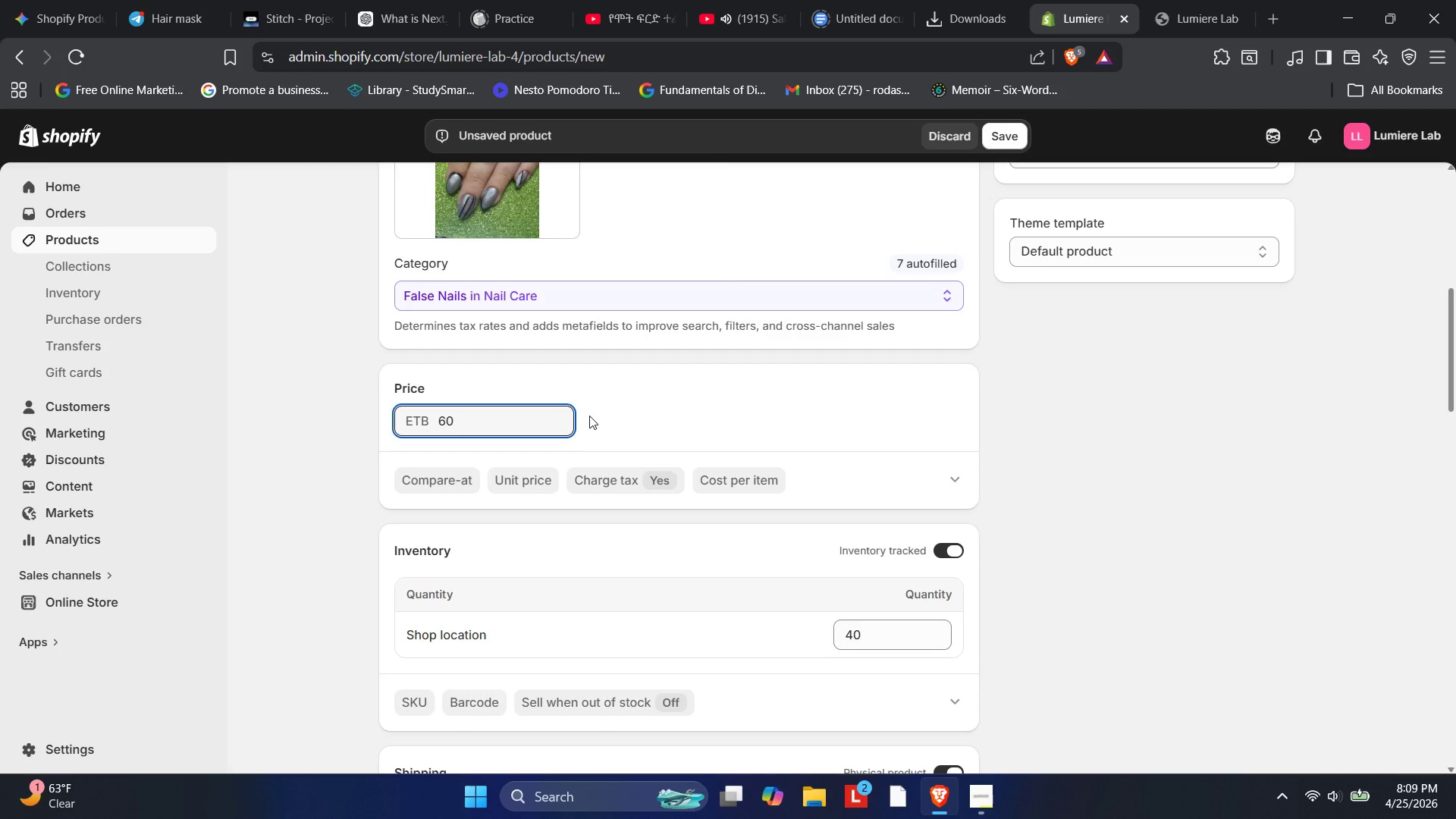 
left_click([593, 415])
 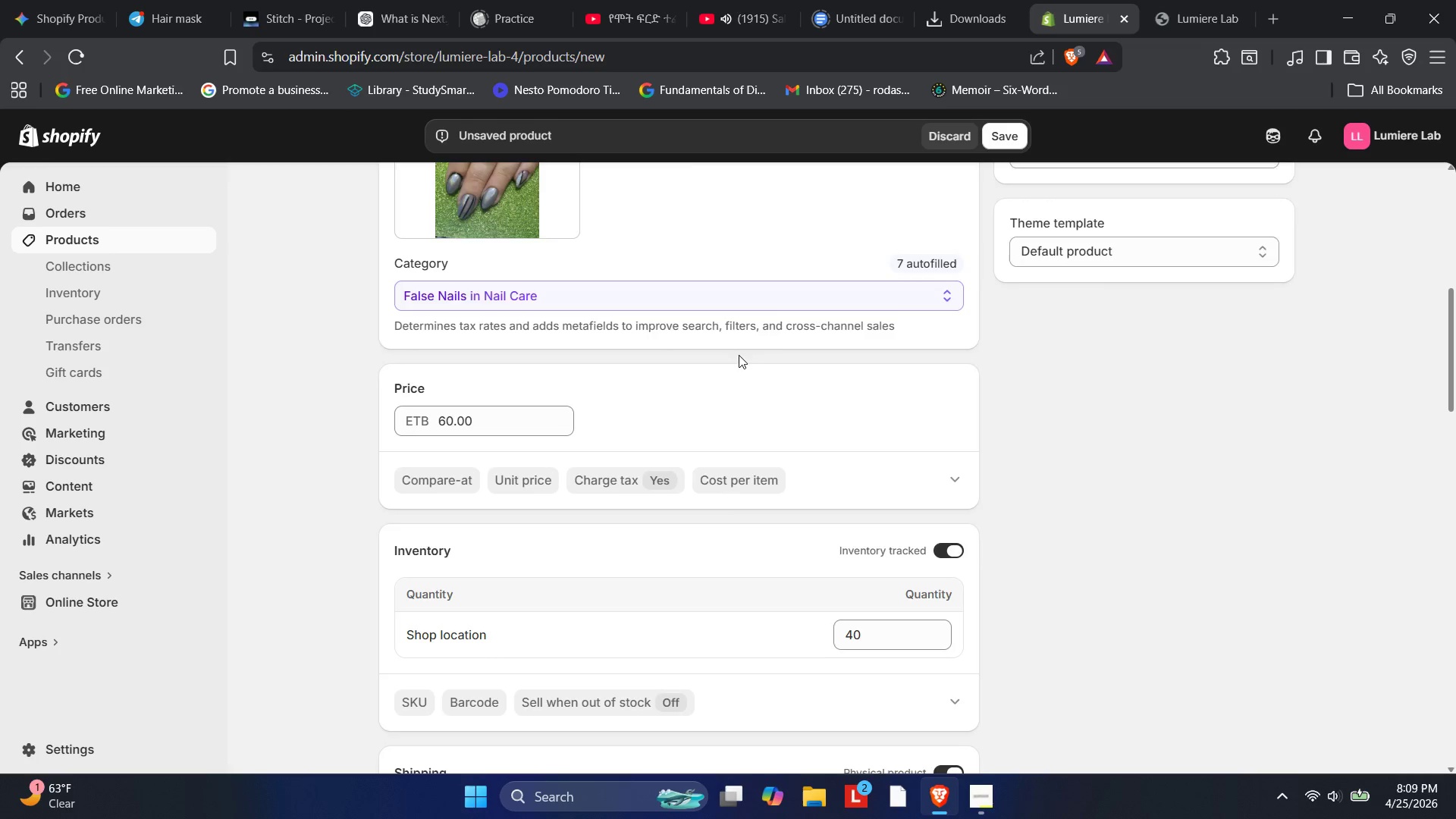 
scroll: coordinate [848, 375], scroll_direction: up, amount: 4.0
 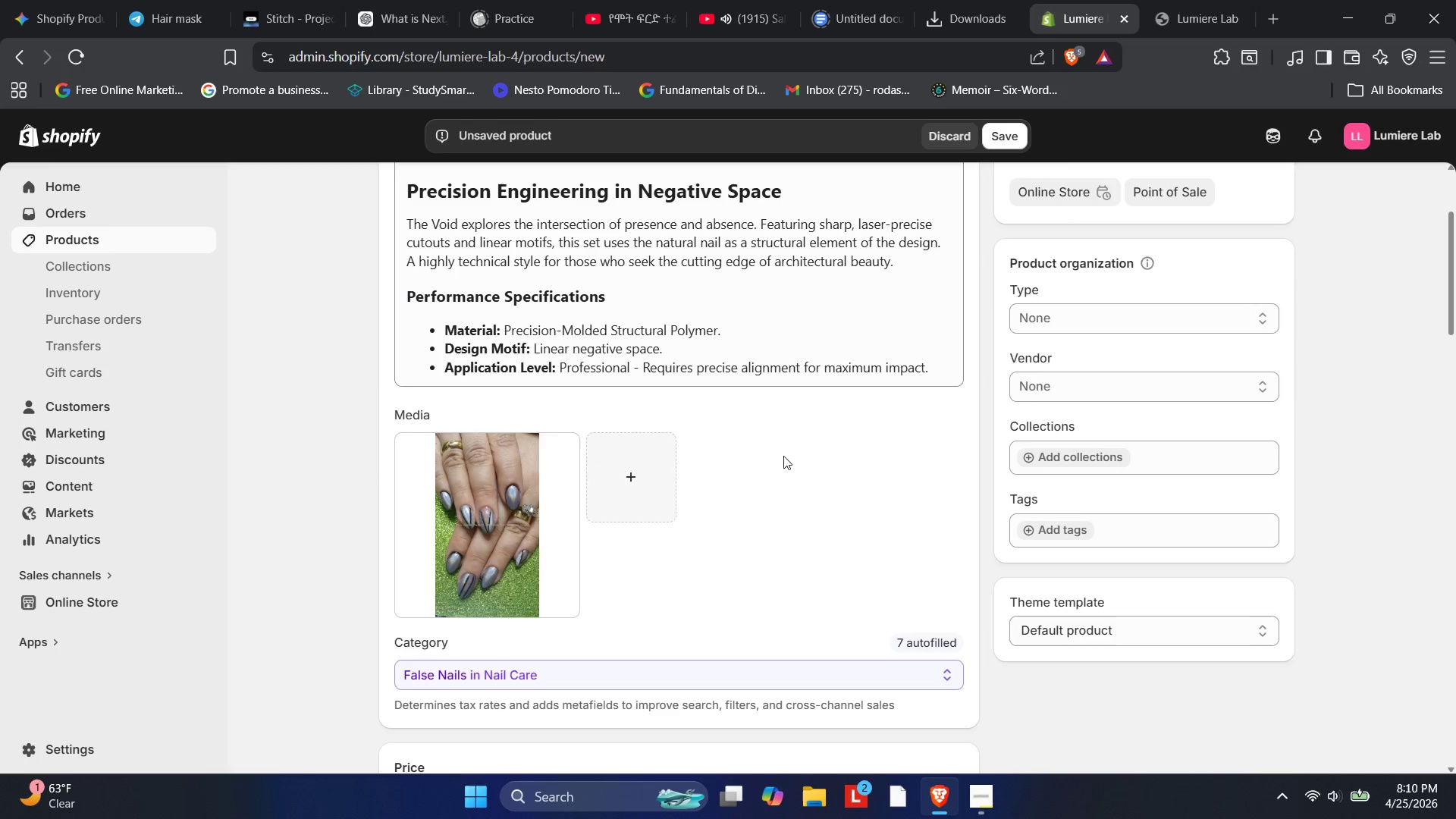 
left_click([532, 473])
 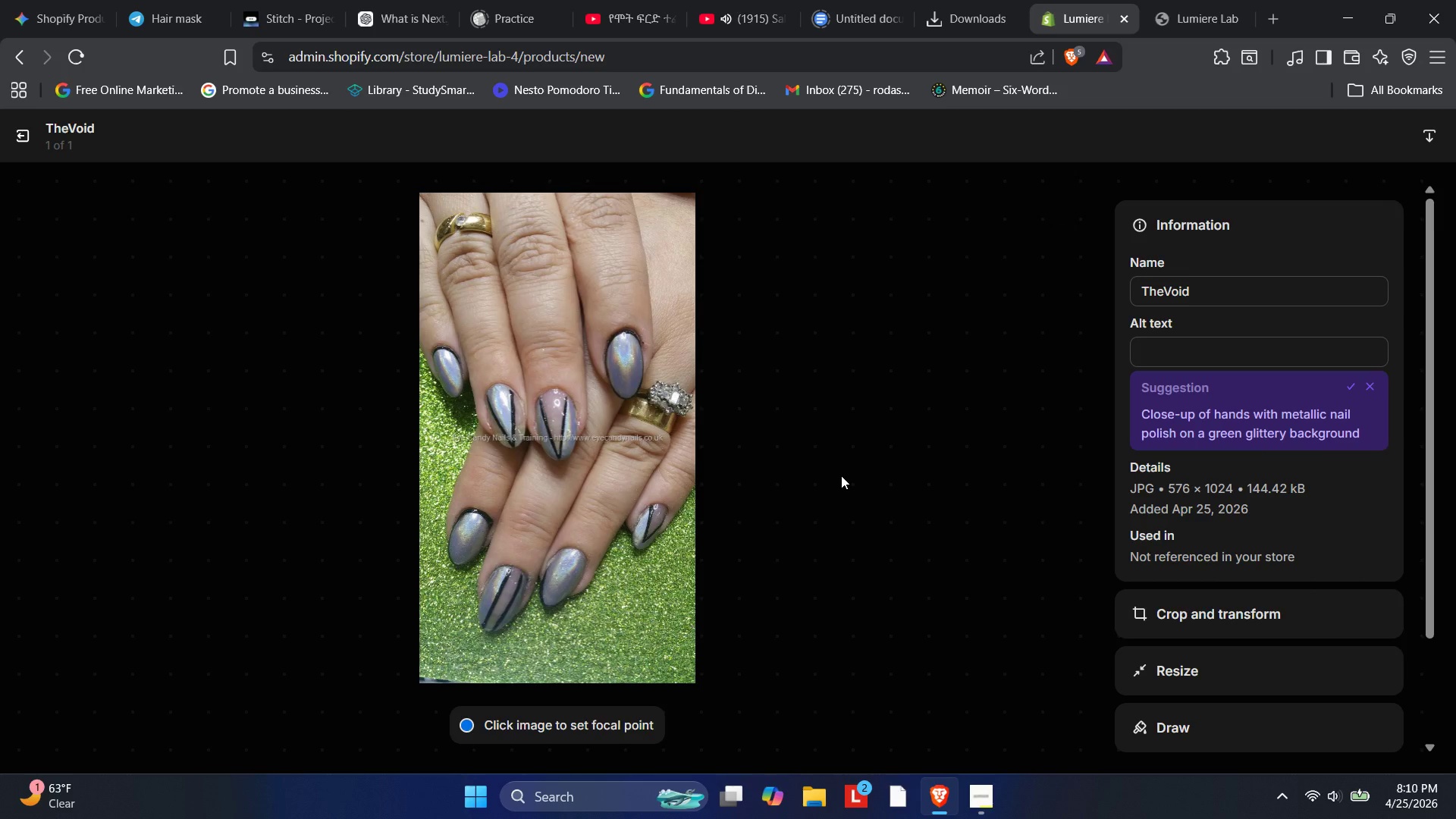 
wait(12.34)
 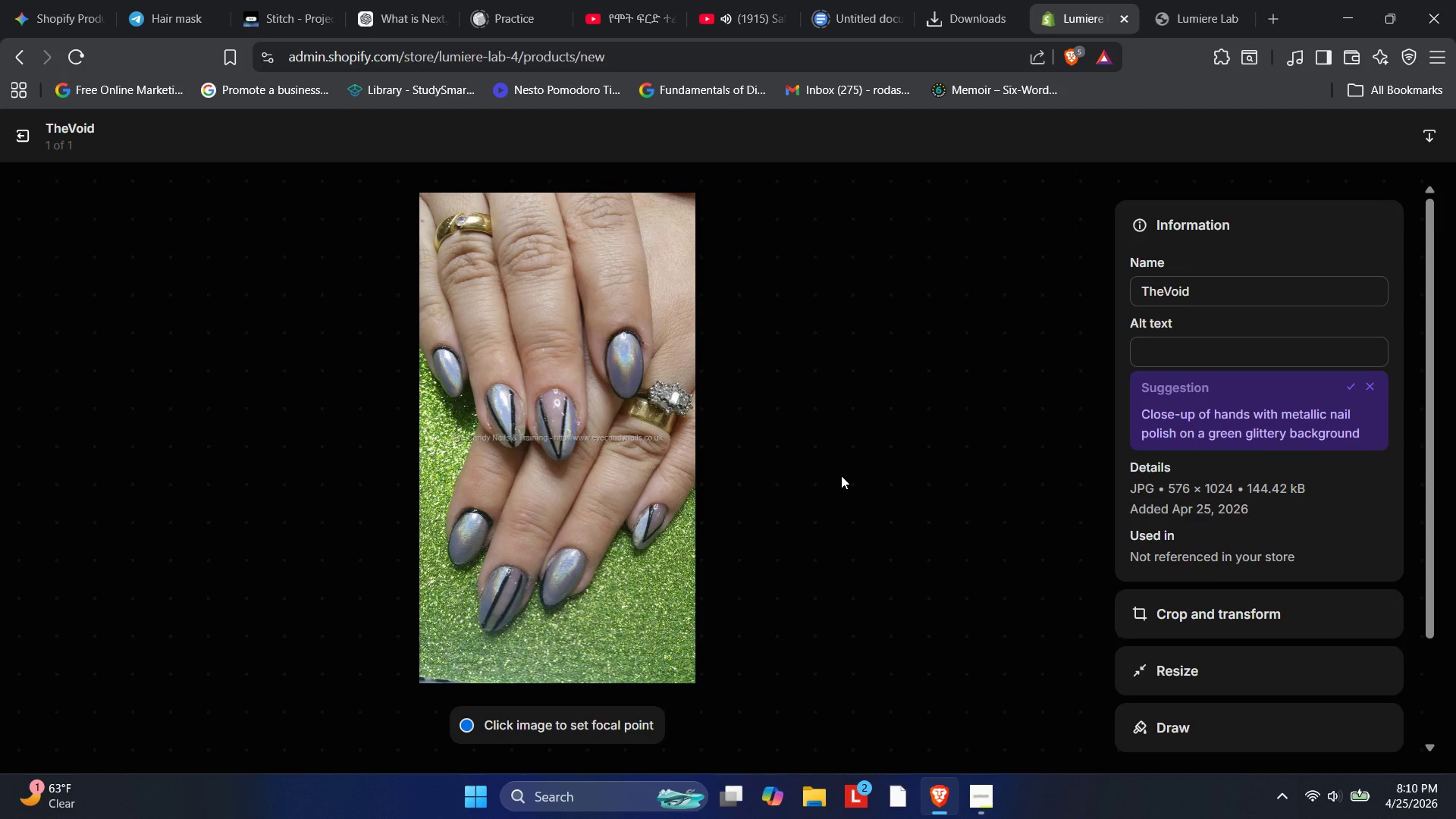 
left_click([1247, 350])
 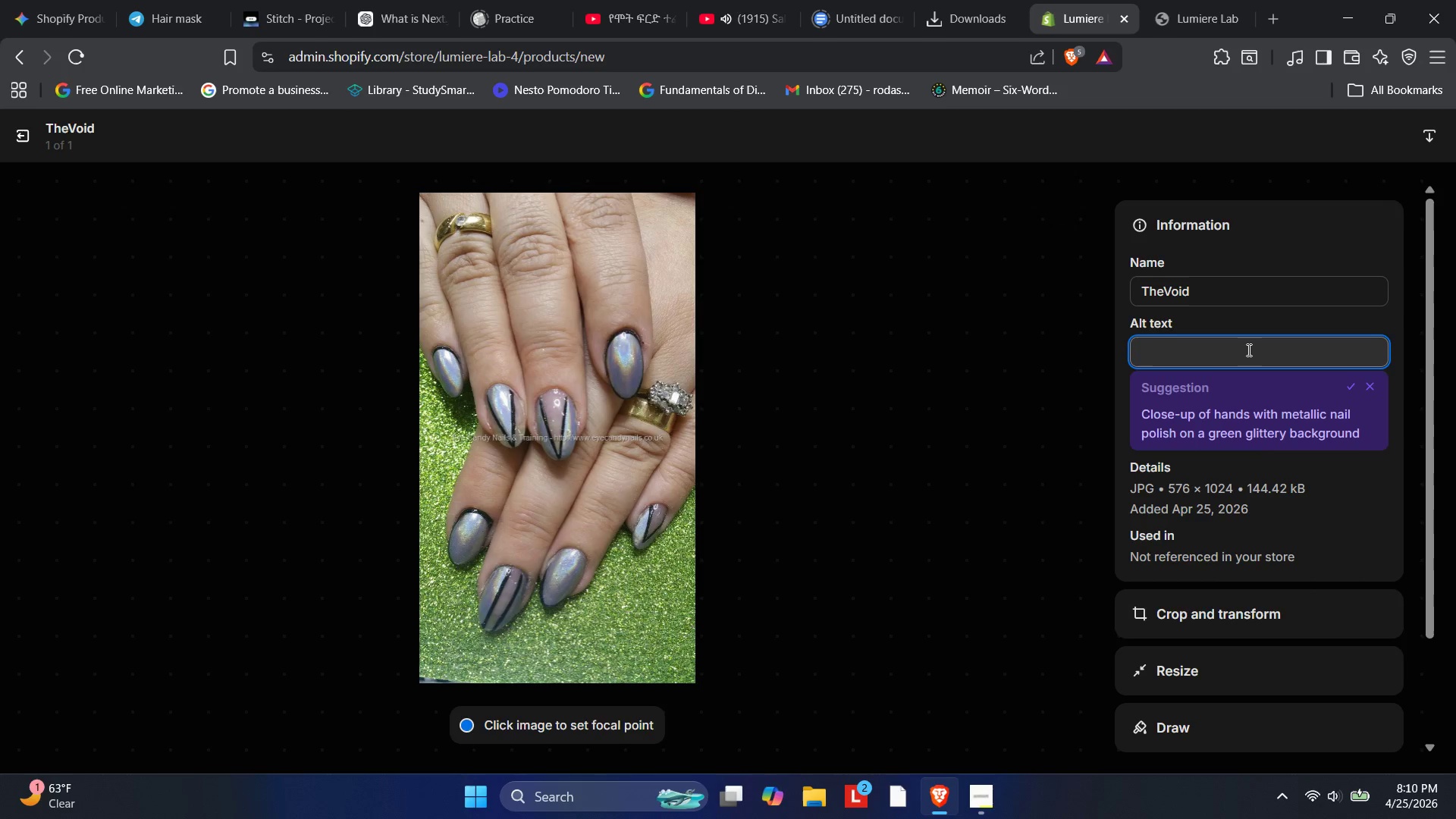 
type(Minimalist negative space press-on nails with sharp black and grey)
 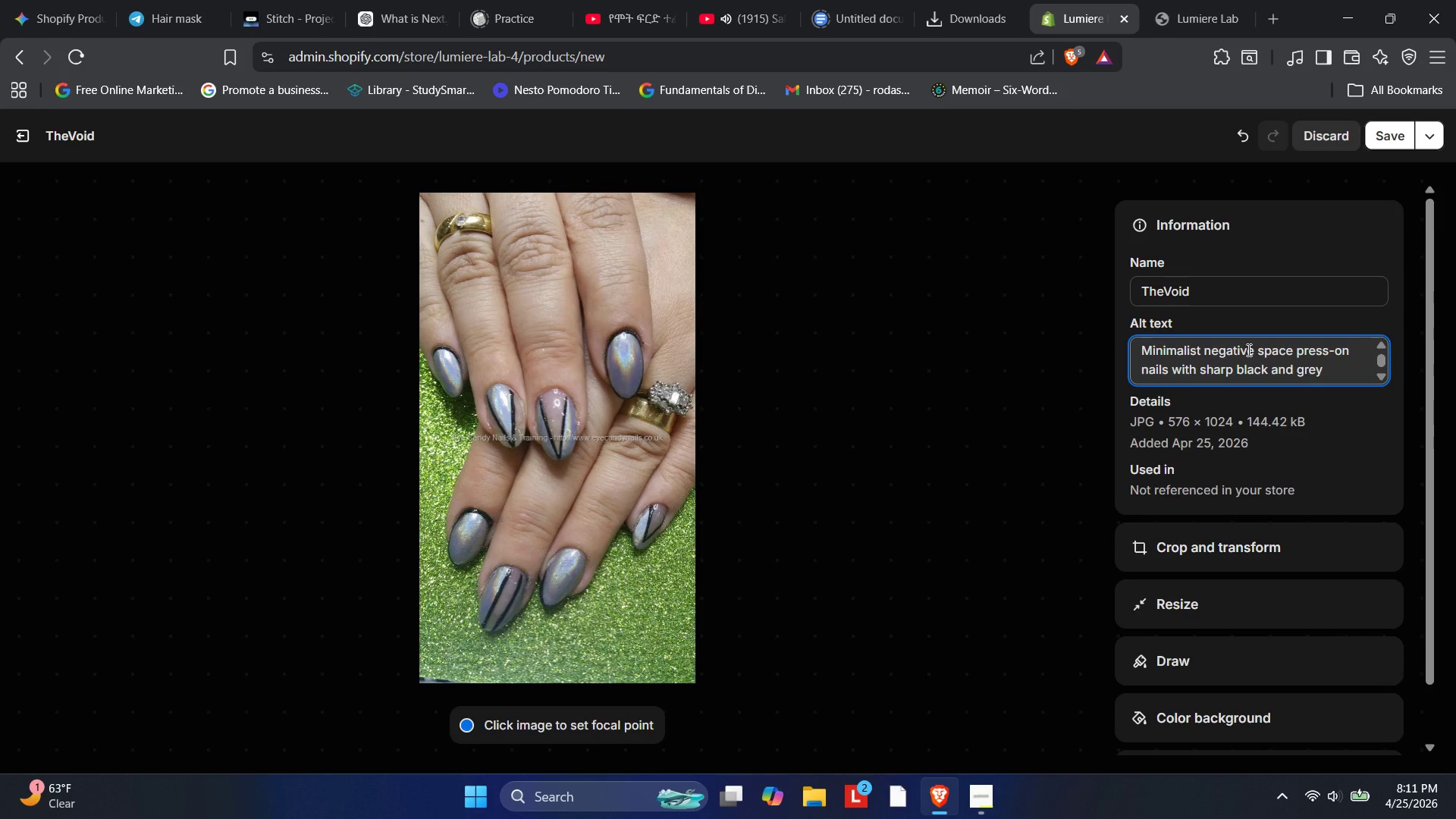 
type(architectural lines)
 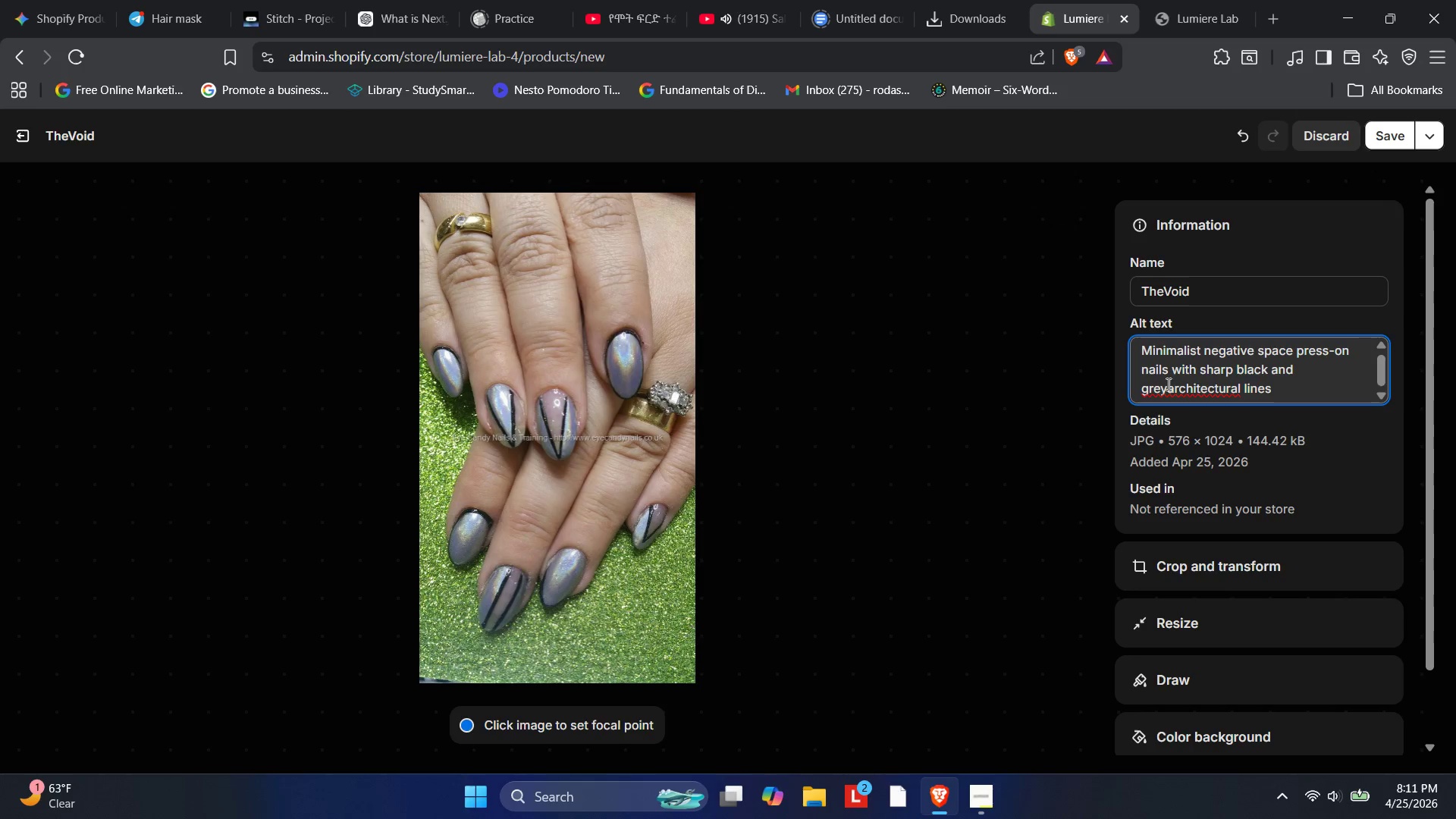 
left_click([1165, 388])
 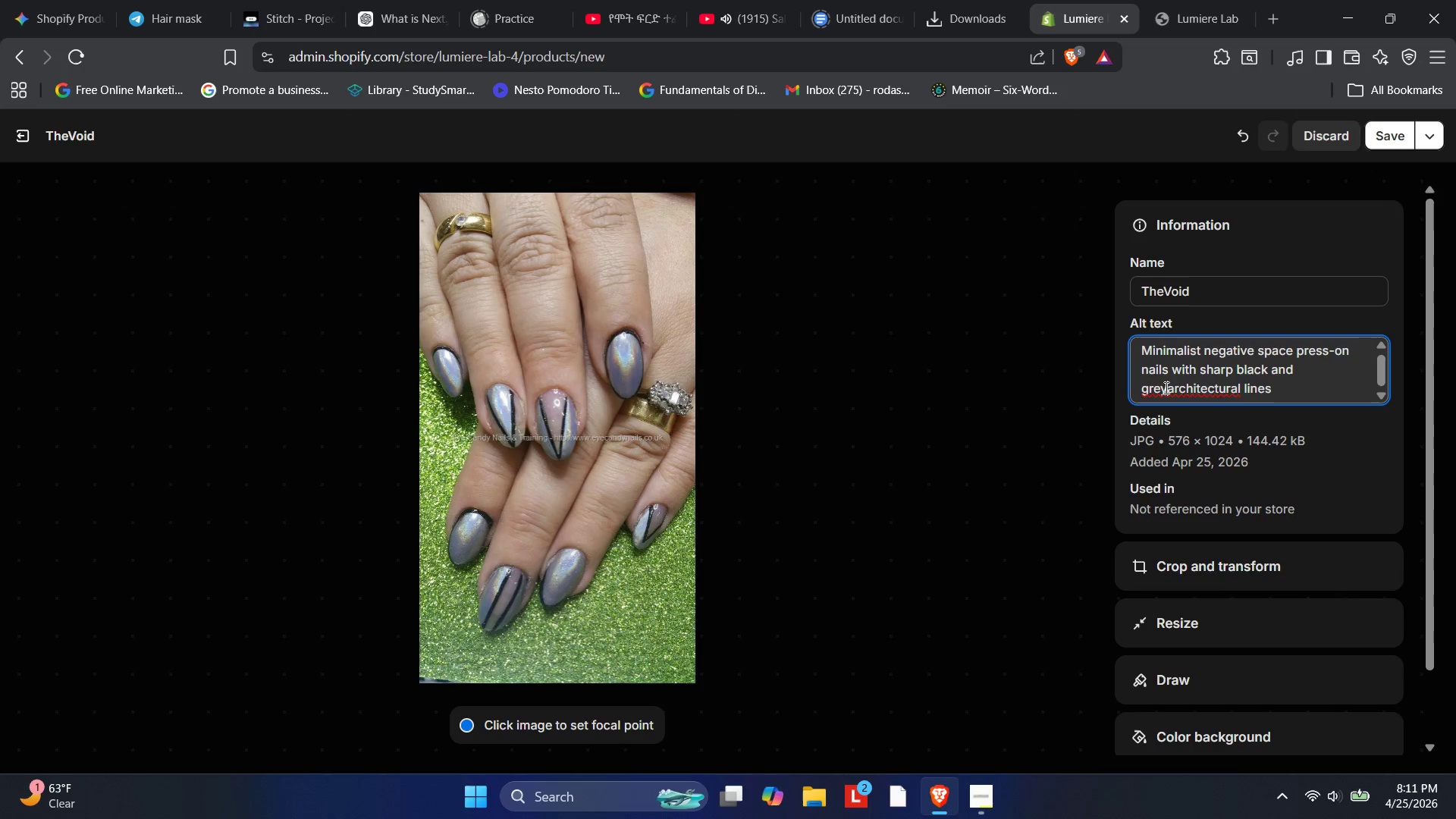 
key(Space)
 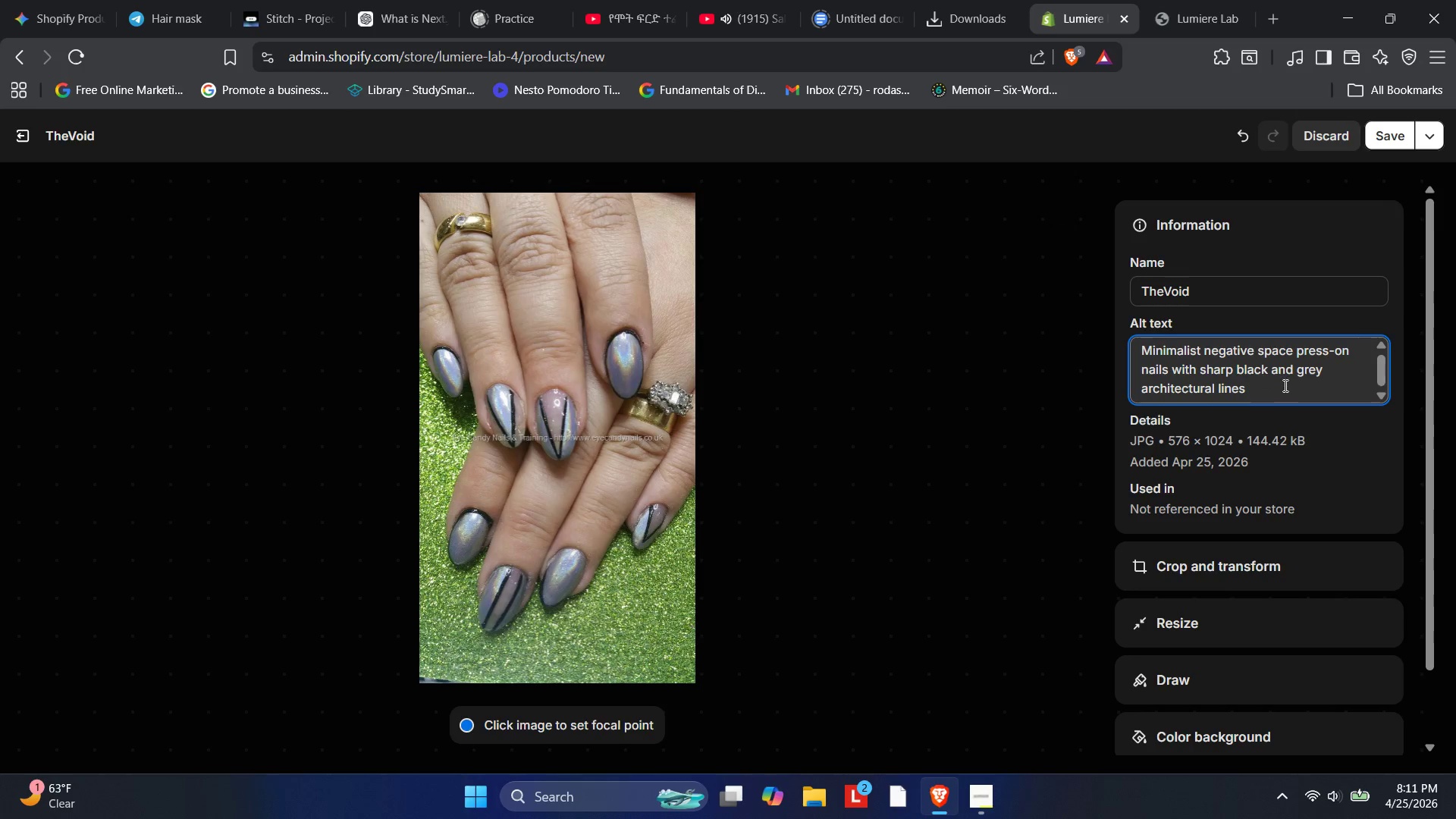 
left_click([1282, 387])
 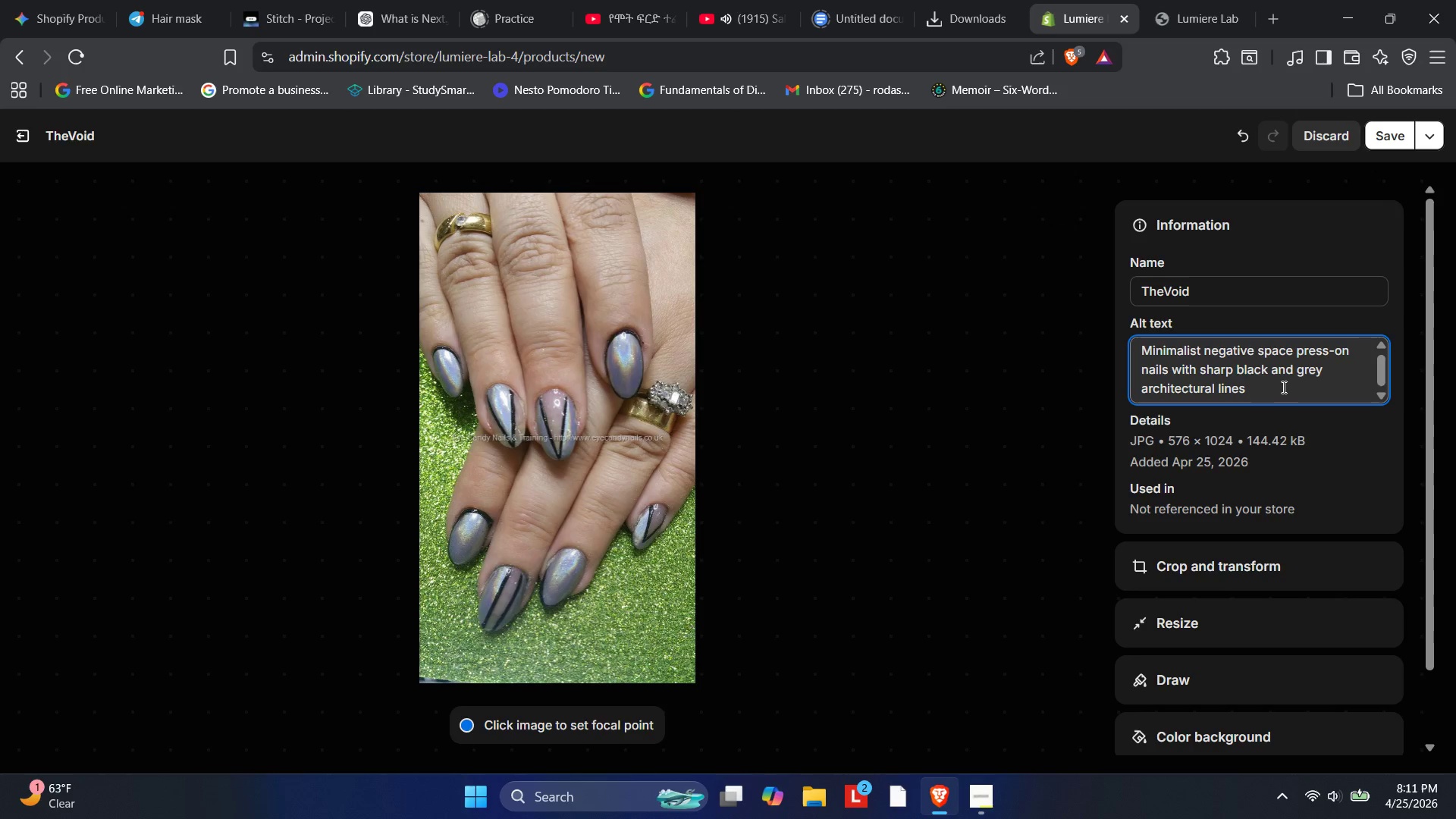 
key(Period)
 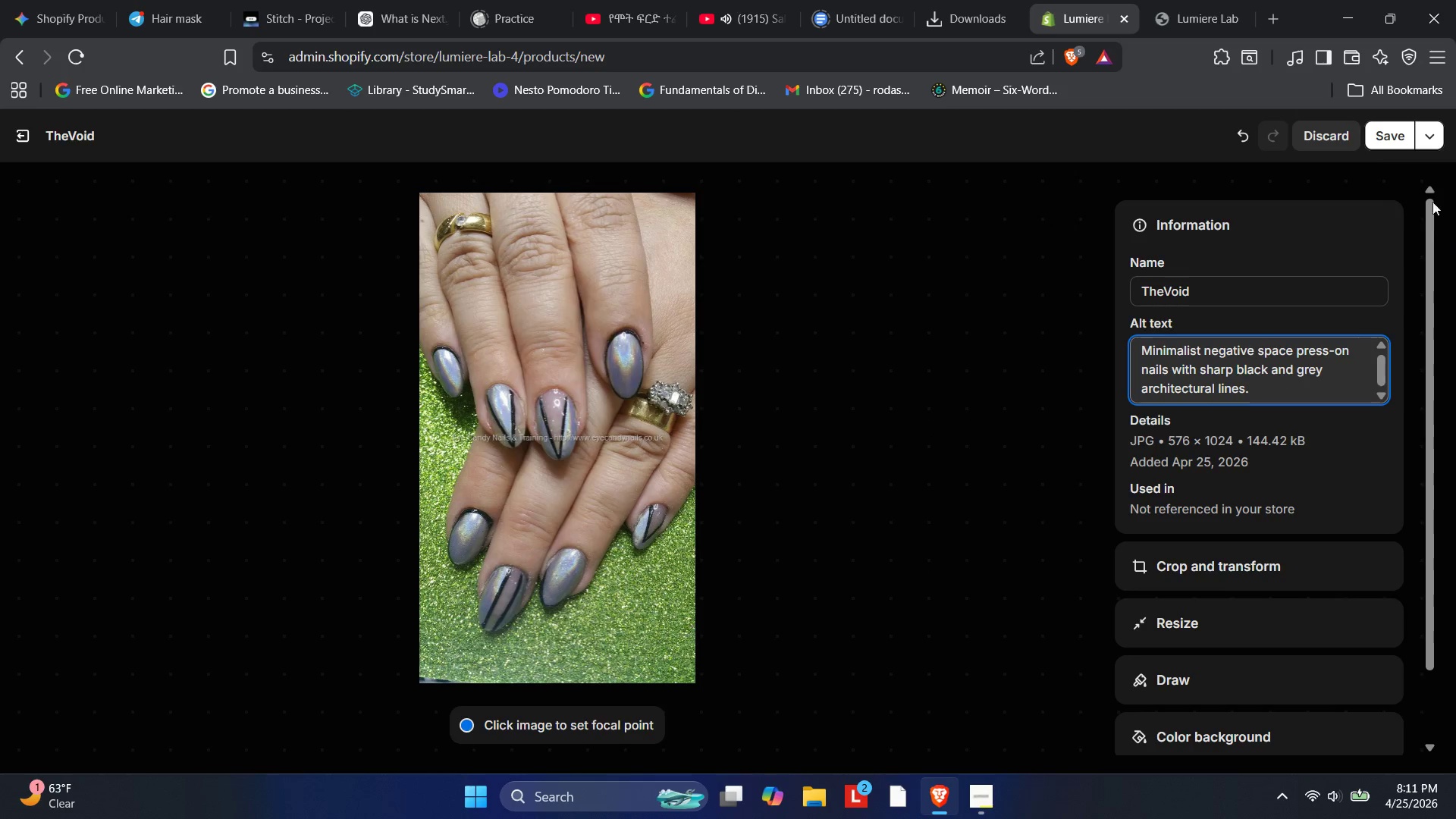 
wait(7.02)
 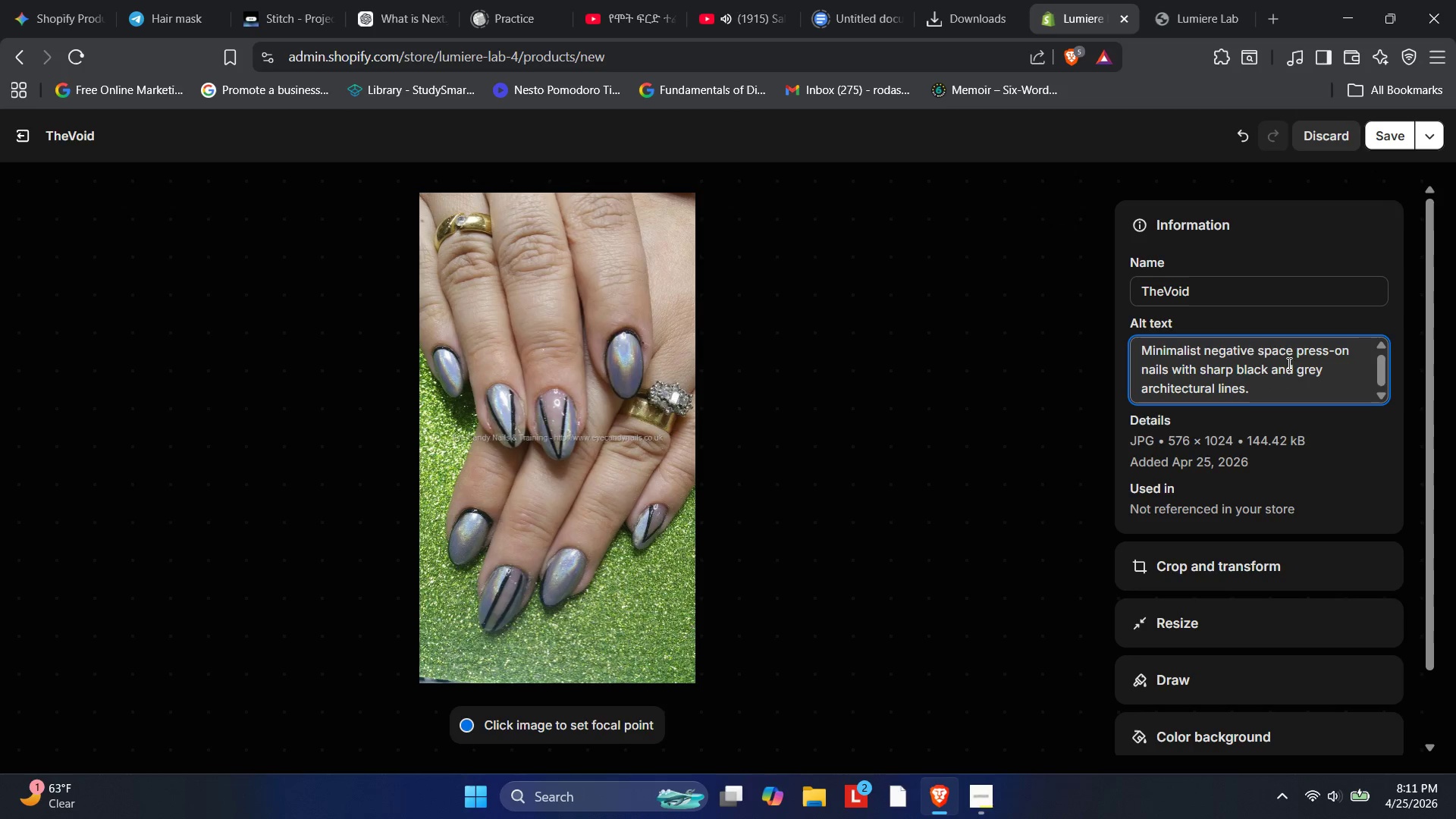 
left_click([1379, 138])
 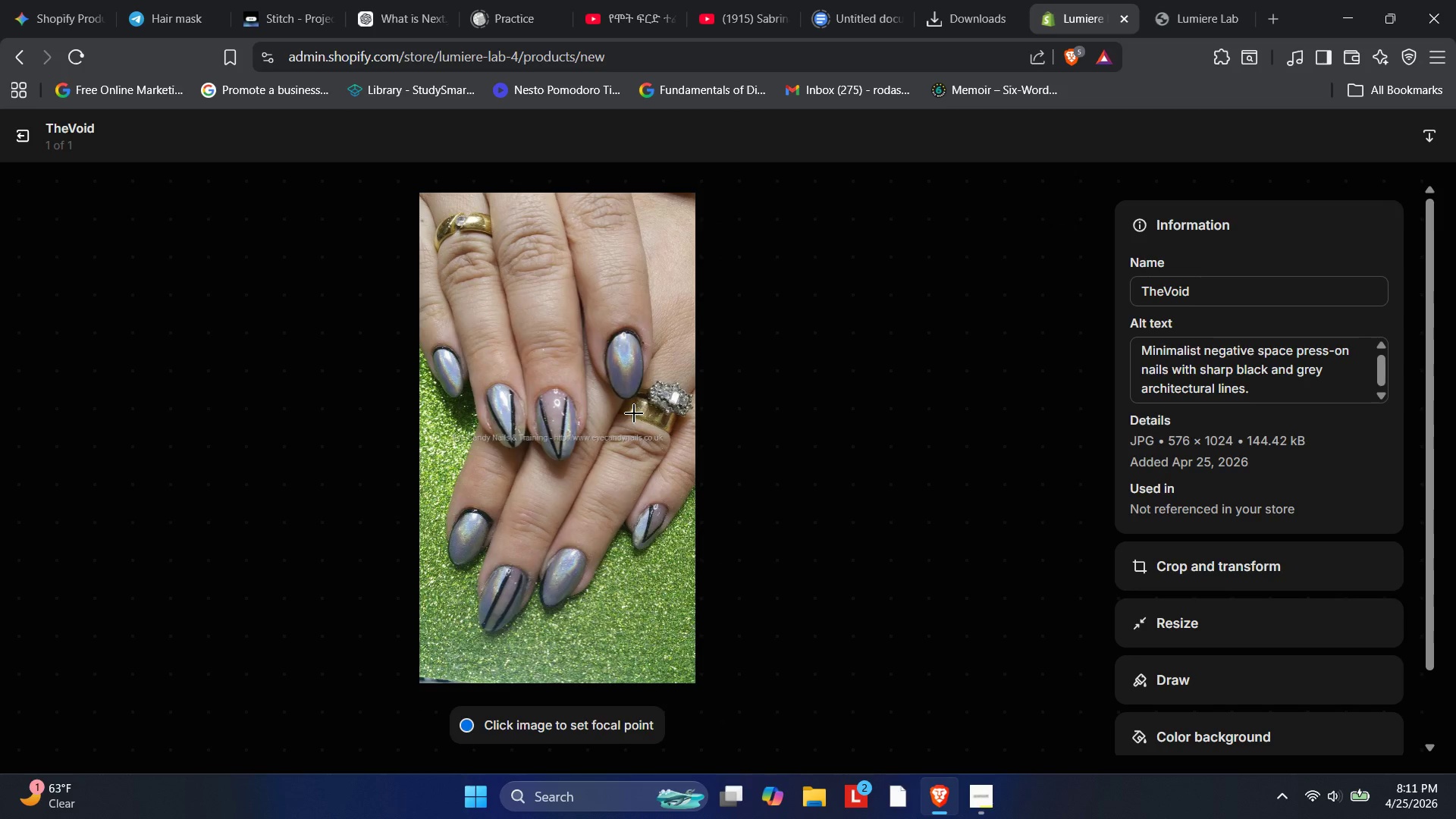 
wait(7.83)
 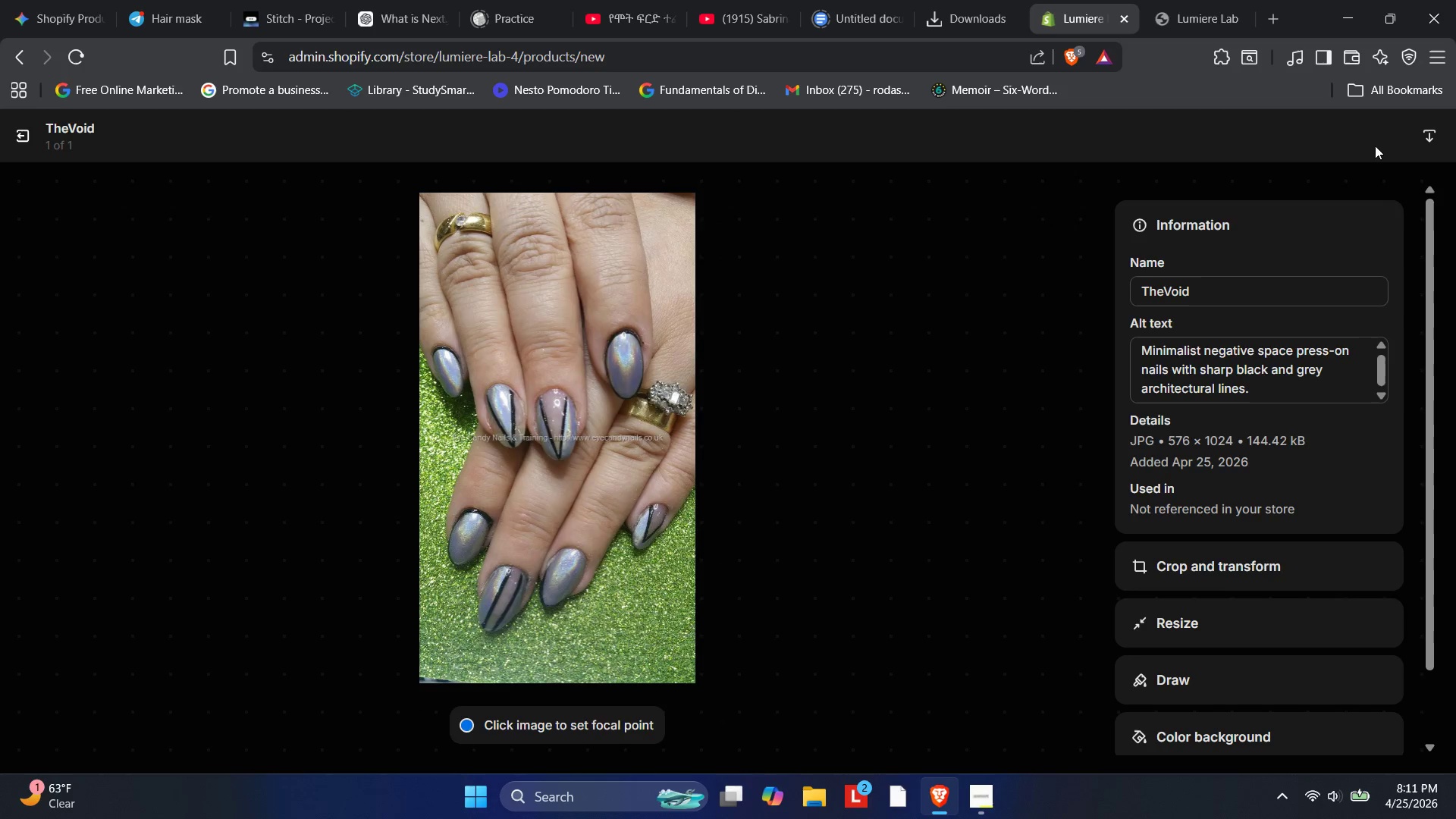 
left_click([24, 140])
 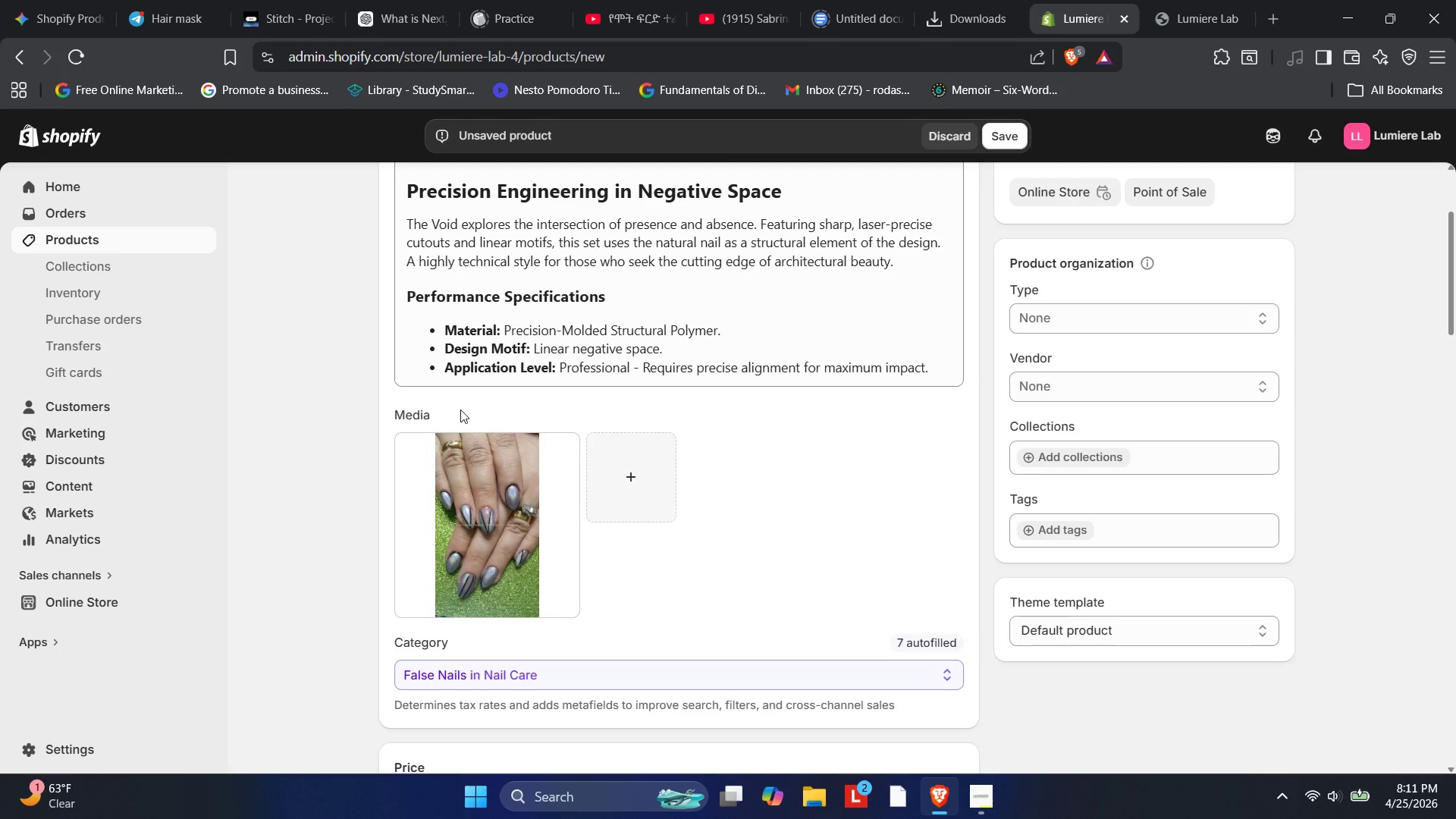 
wait(6.03)
 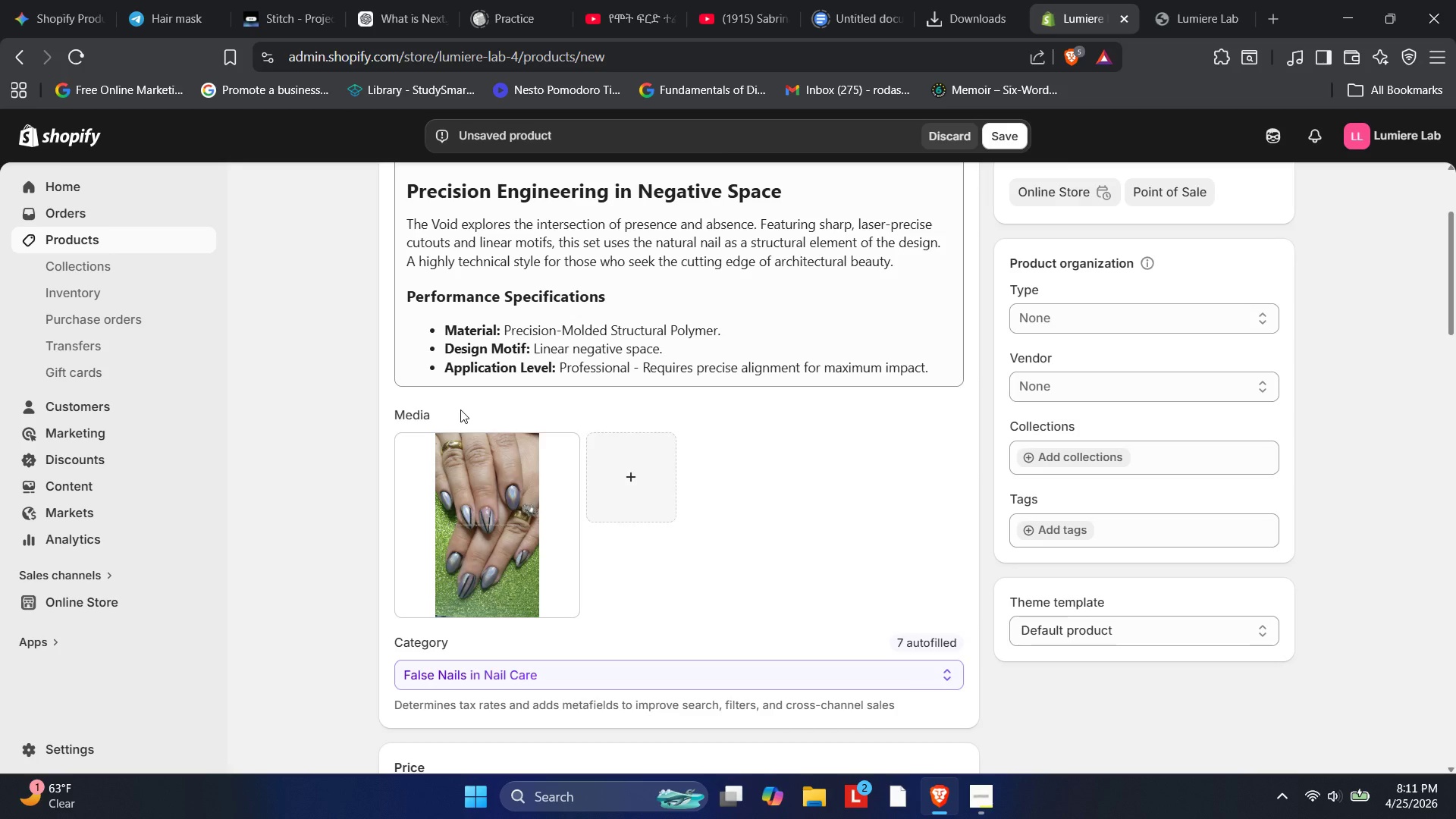 
left_click([1117, 327])
 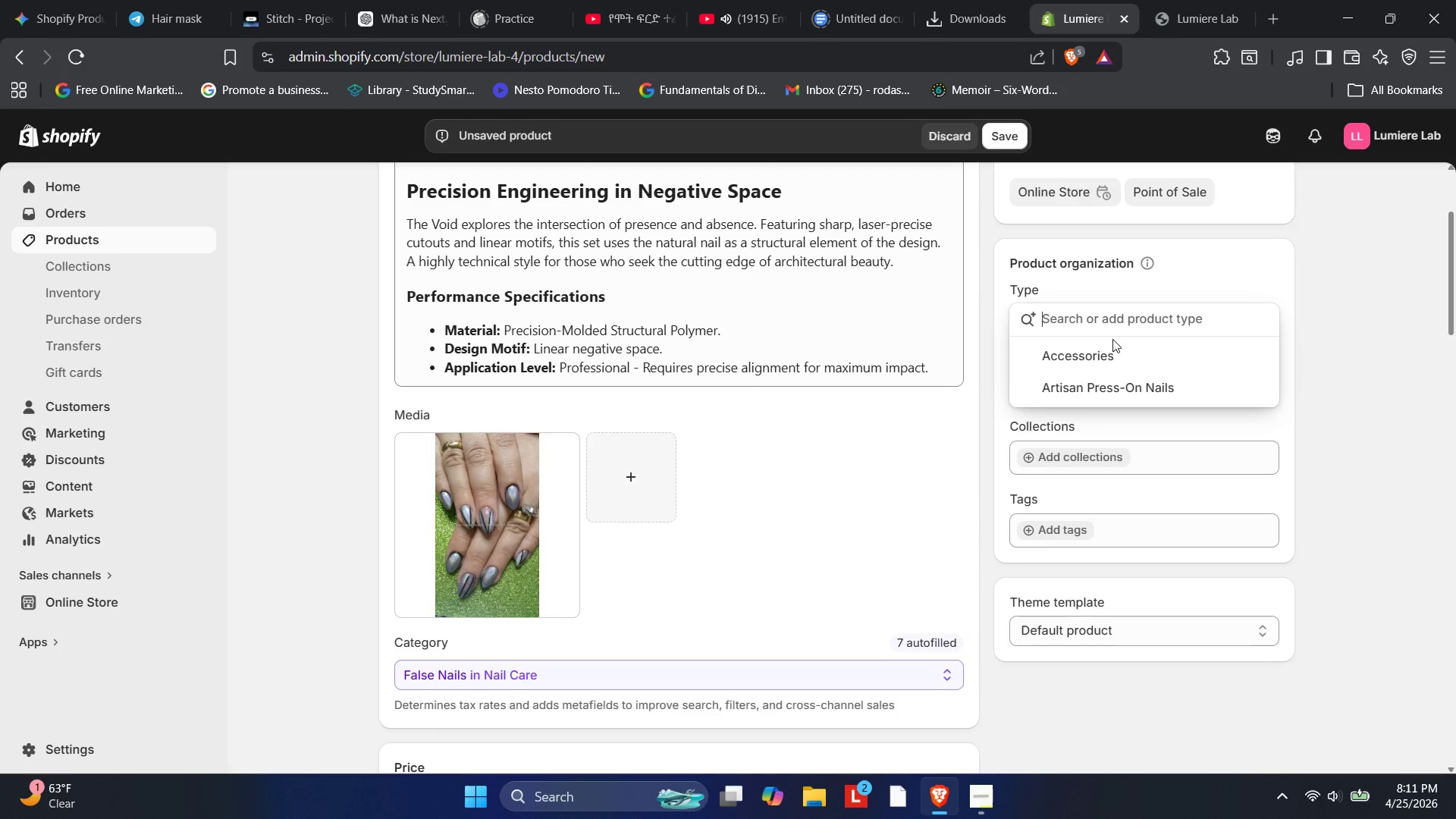 
left_click([1084, 381])
 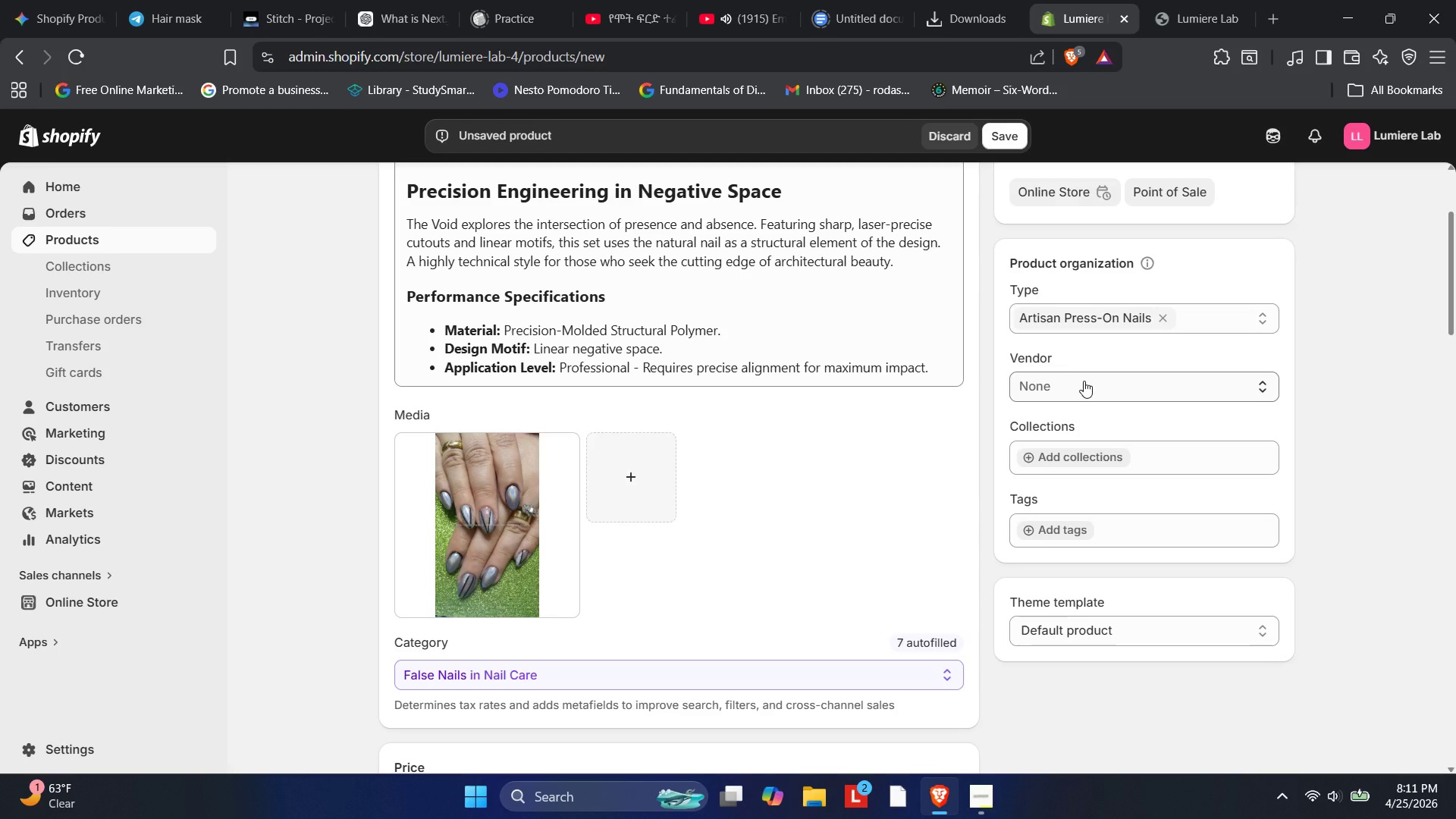 
left_click([1084, 381])
 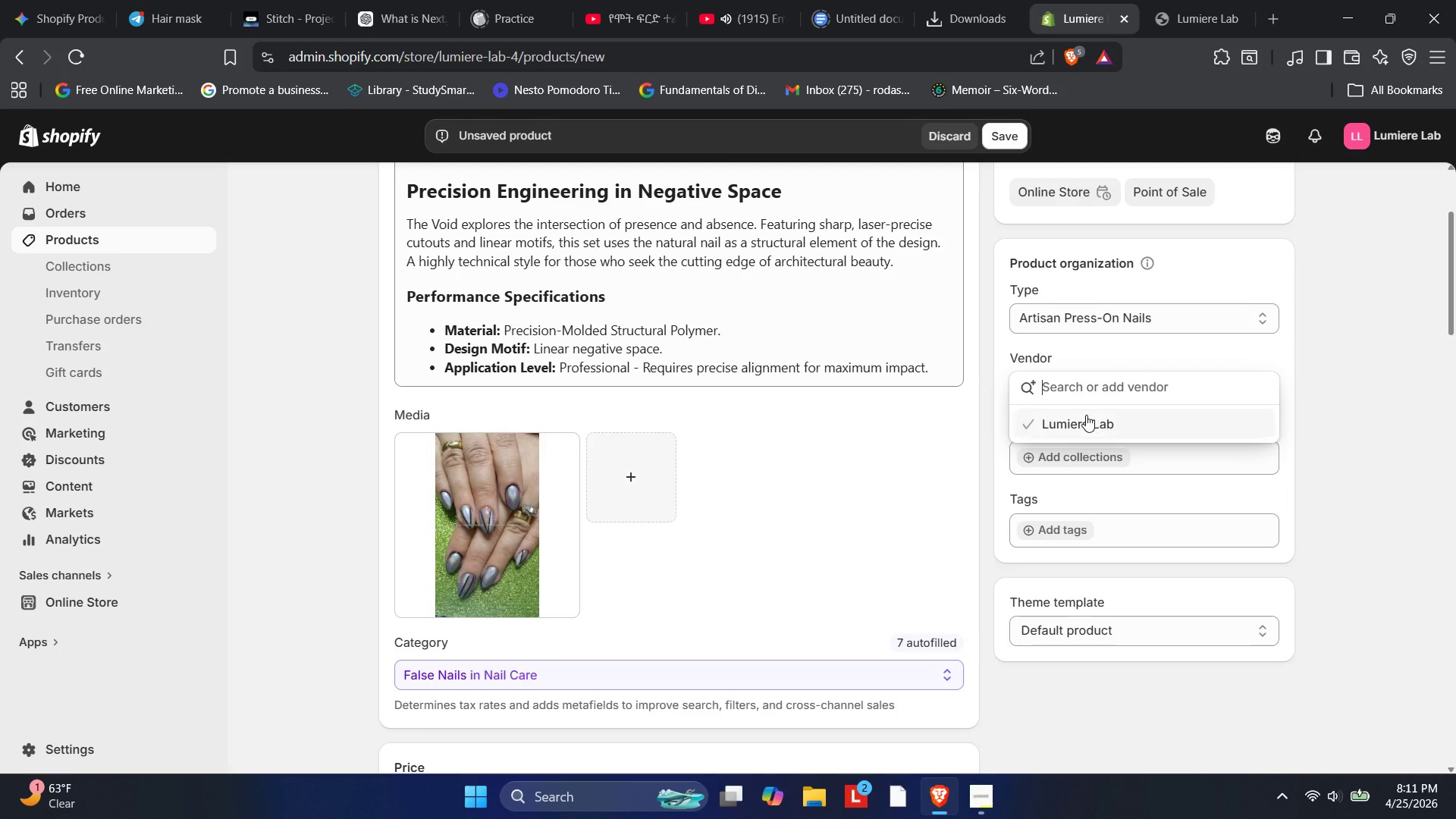 
left_click([1085, 418])
 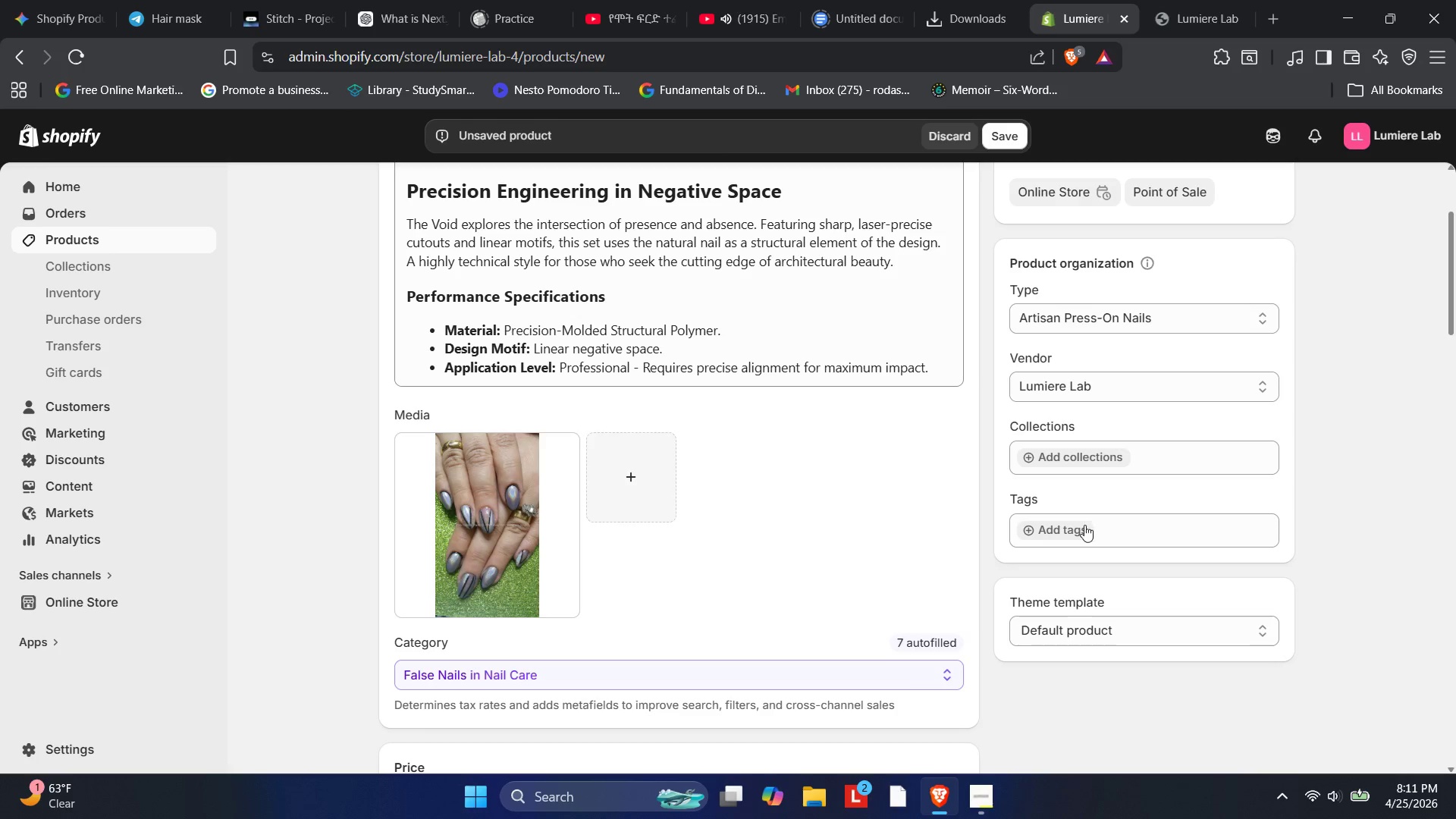 
left_click([1084, 527])
 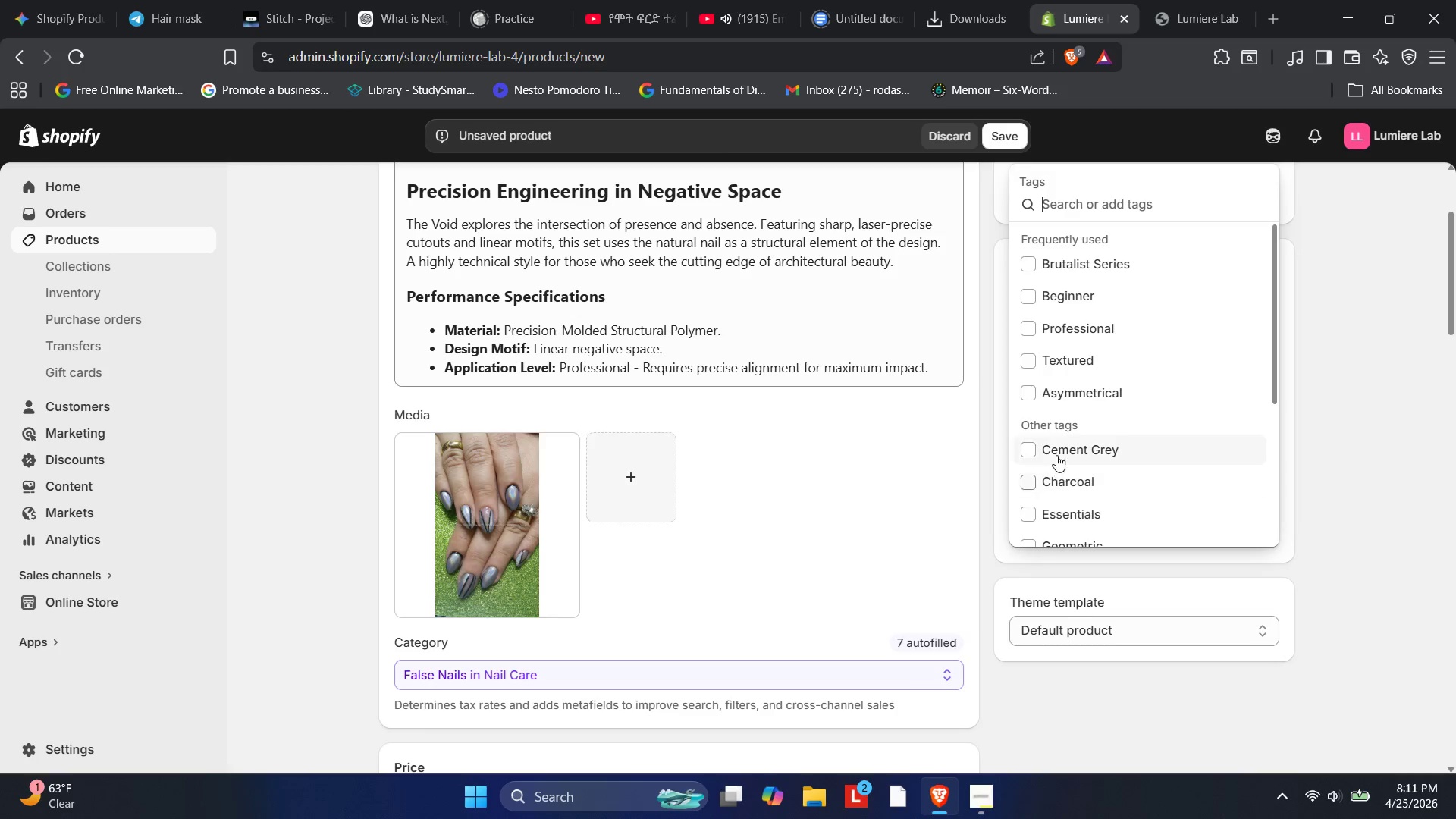 
left_click([1037, 334])
 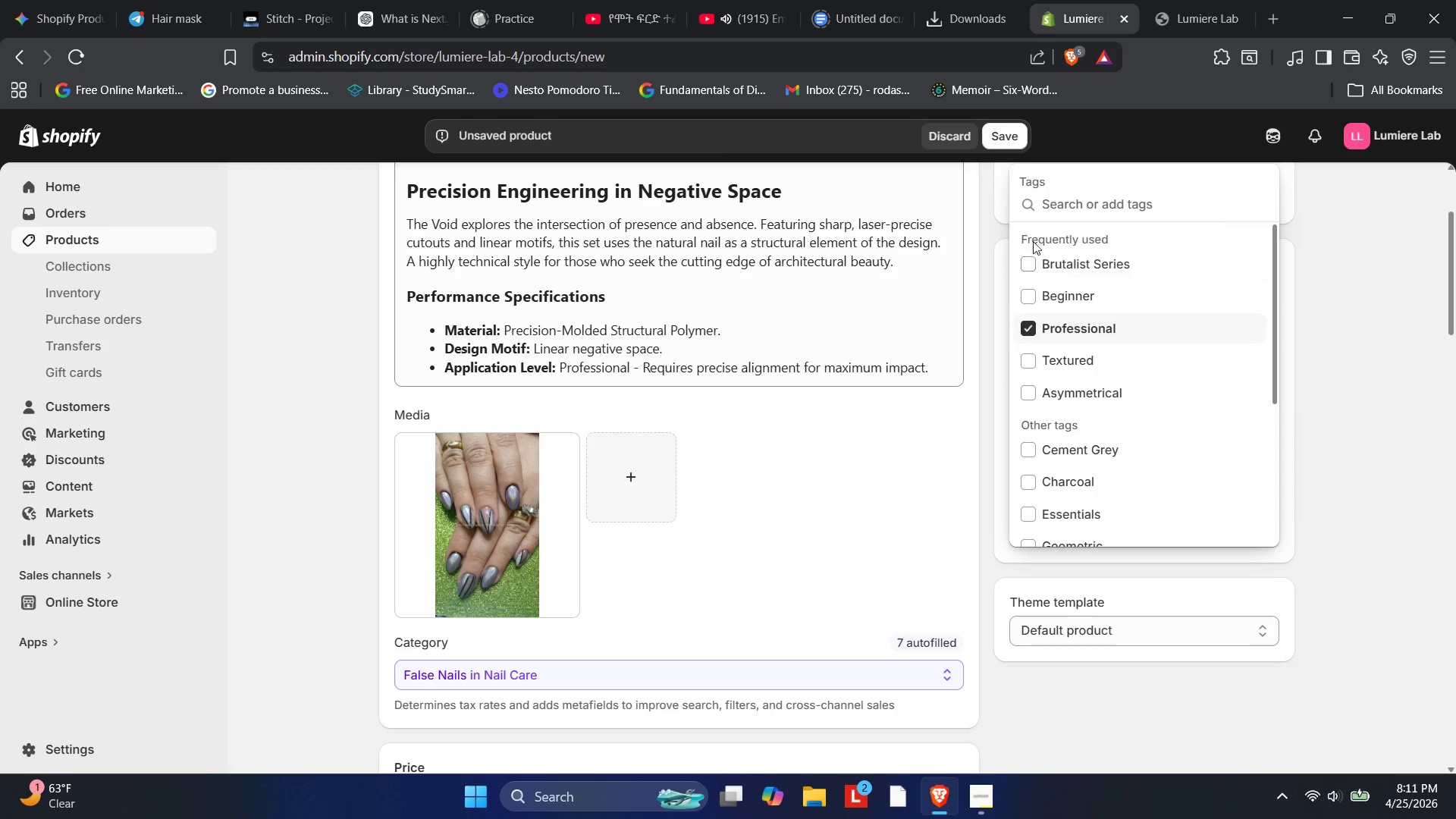 
wait(9.48)
 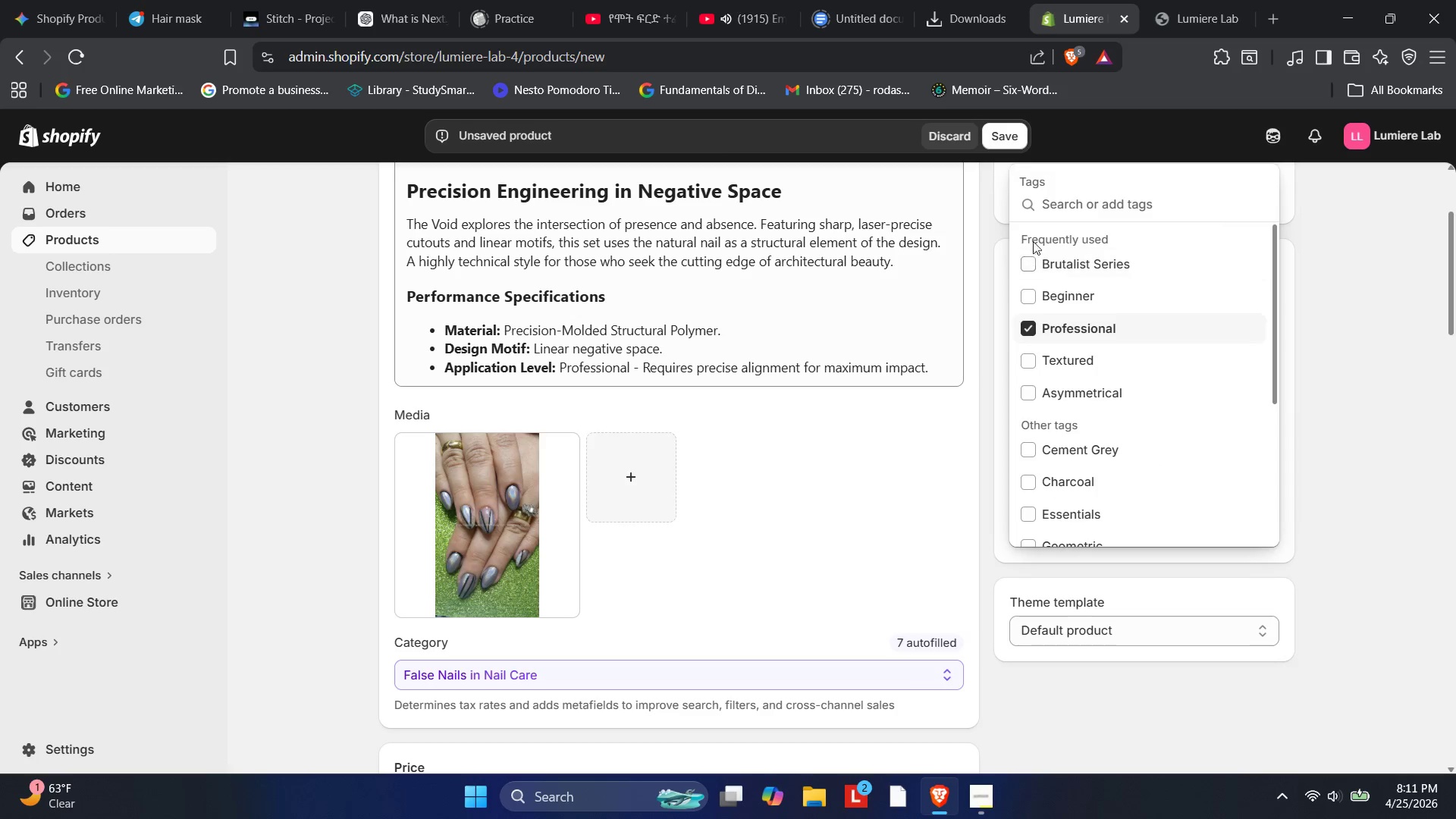 
left_click([1099, 206])
 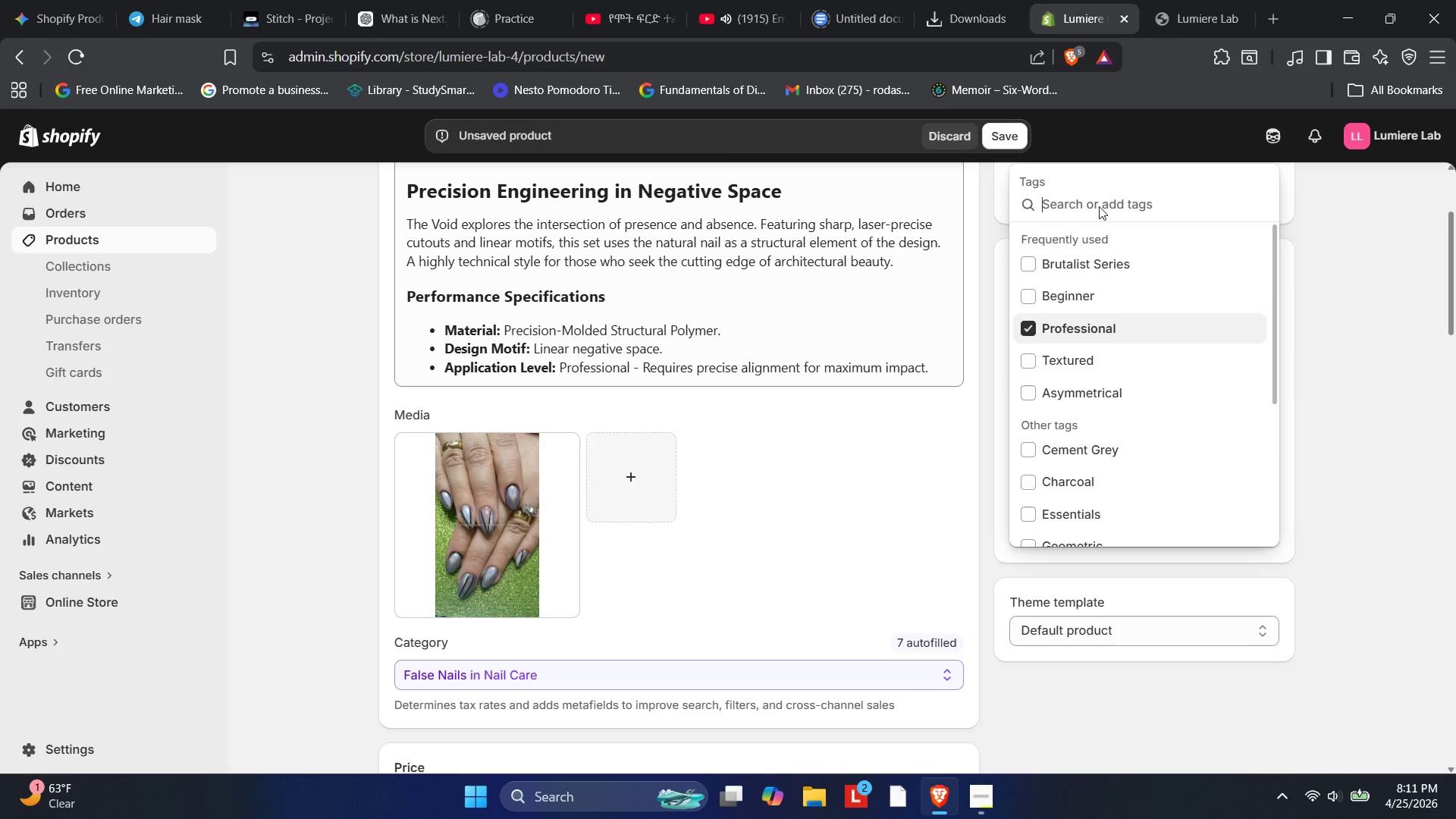 
type(Linear)
 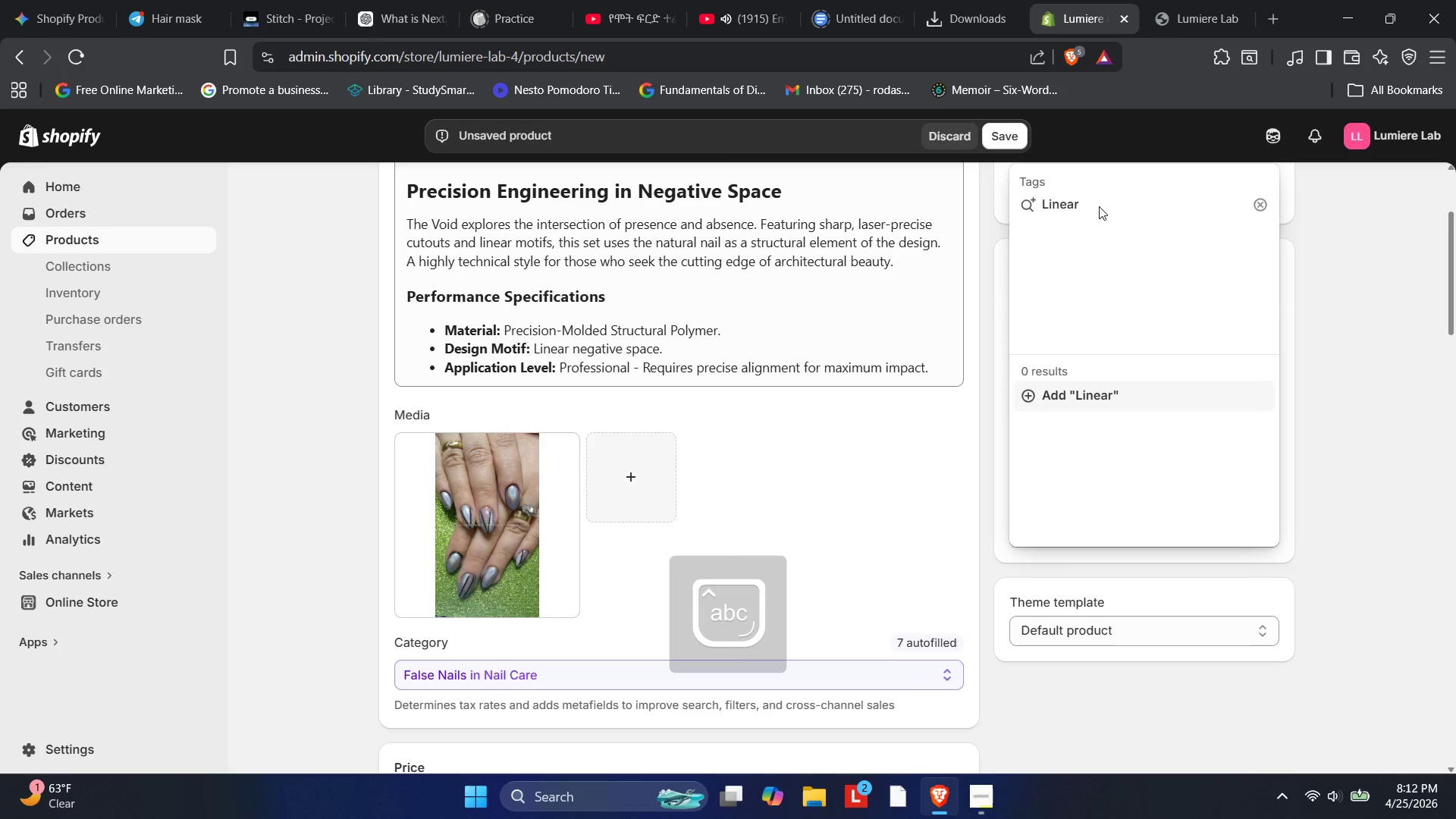 
key(Enter)
 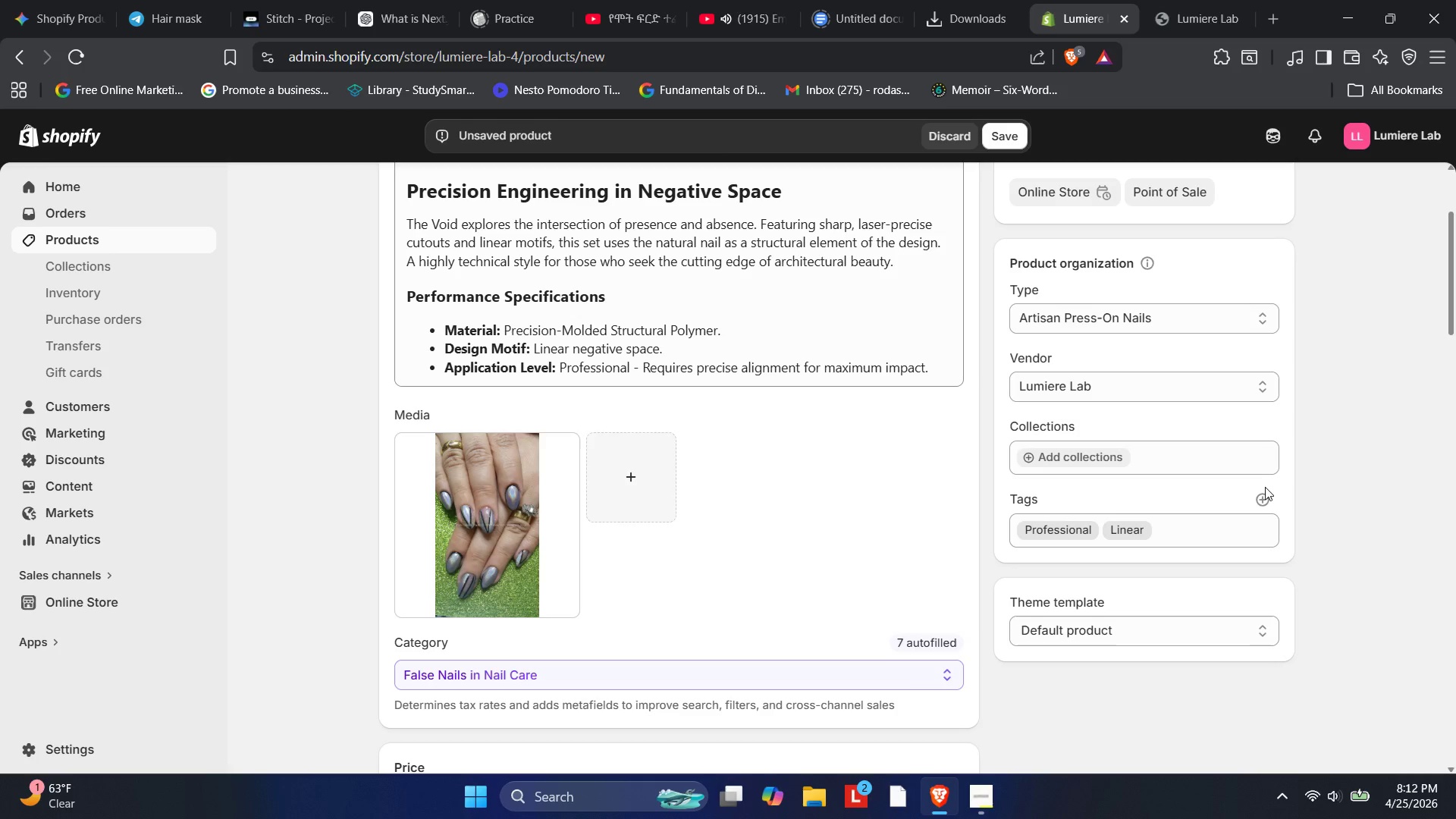 
left_click([1262, 490])
 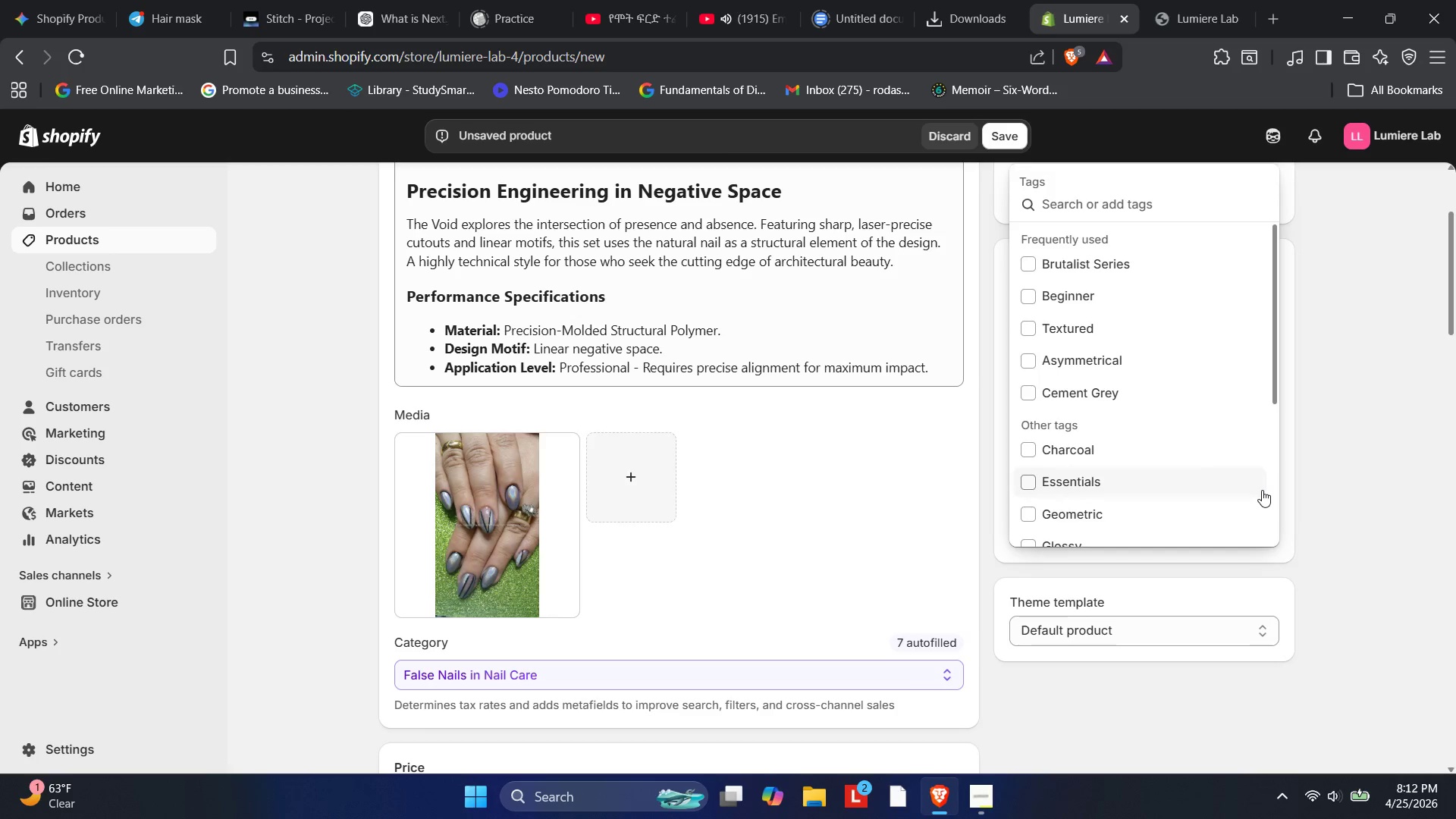 
type(Negative Space )
key(Backspace)
 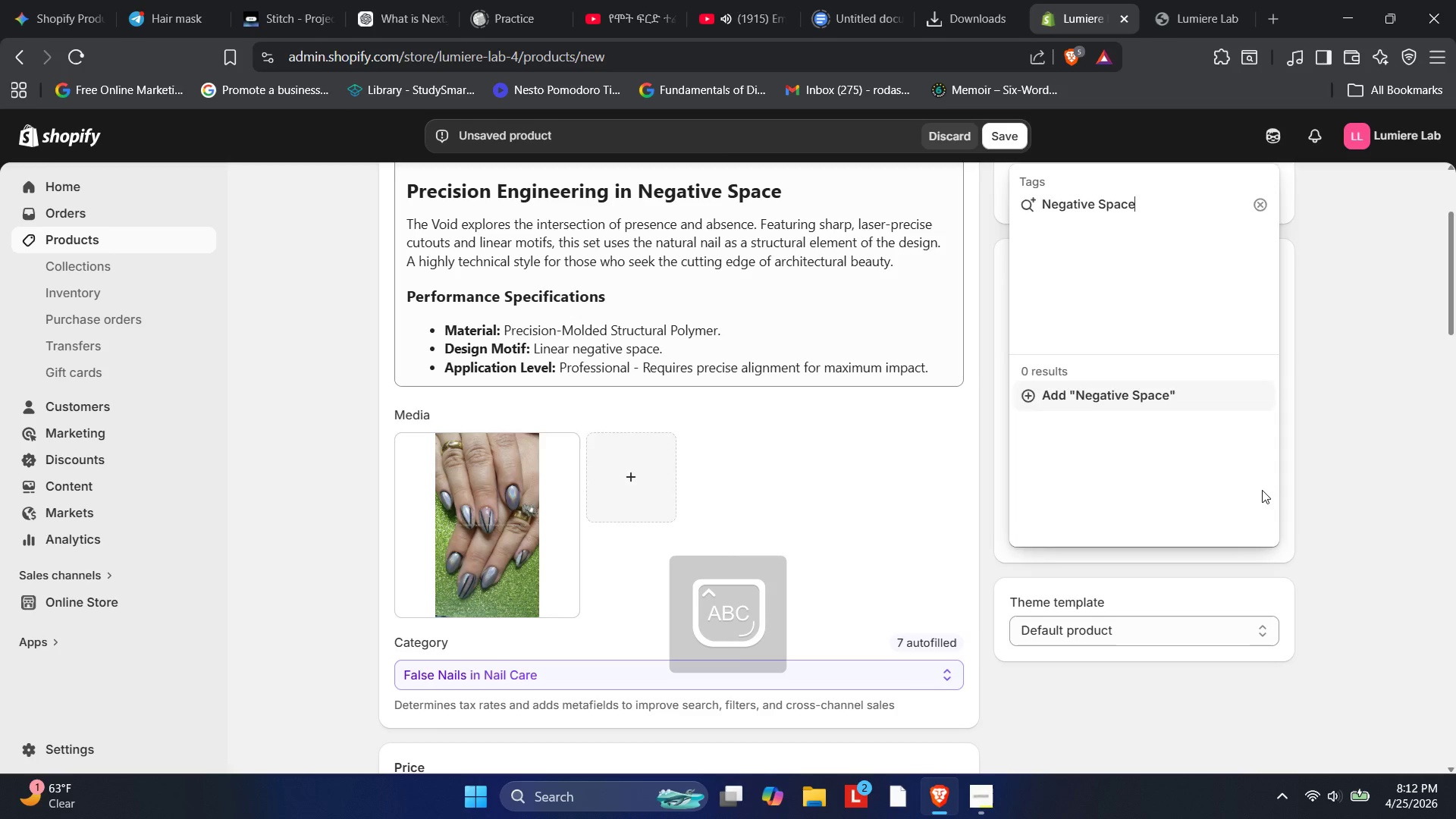 
key(Enter)
 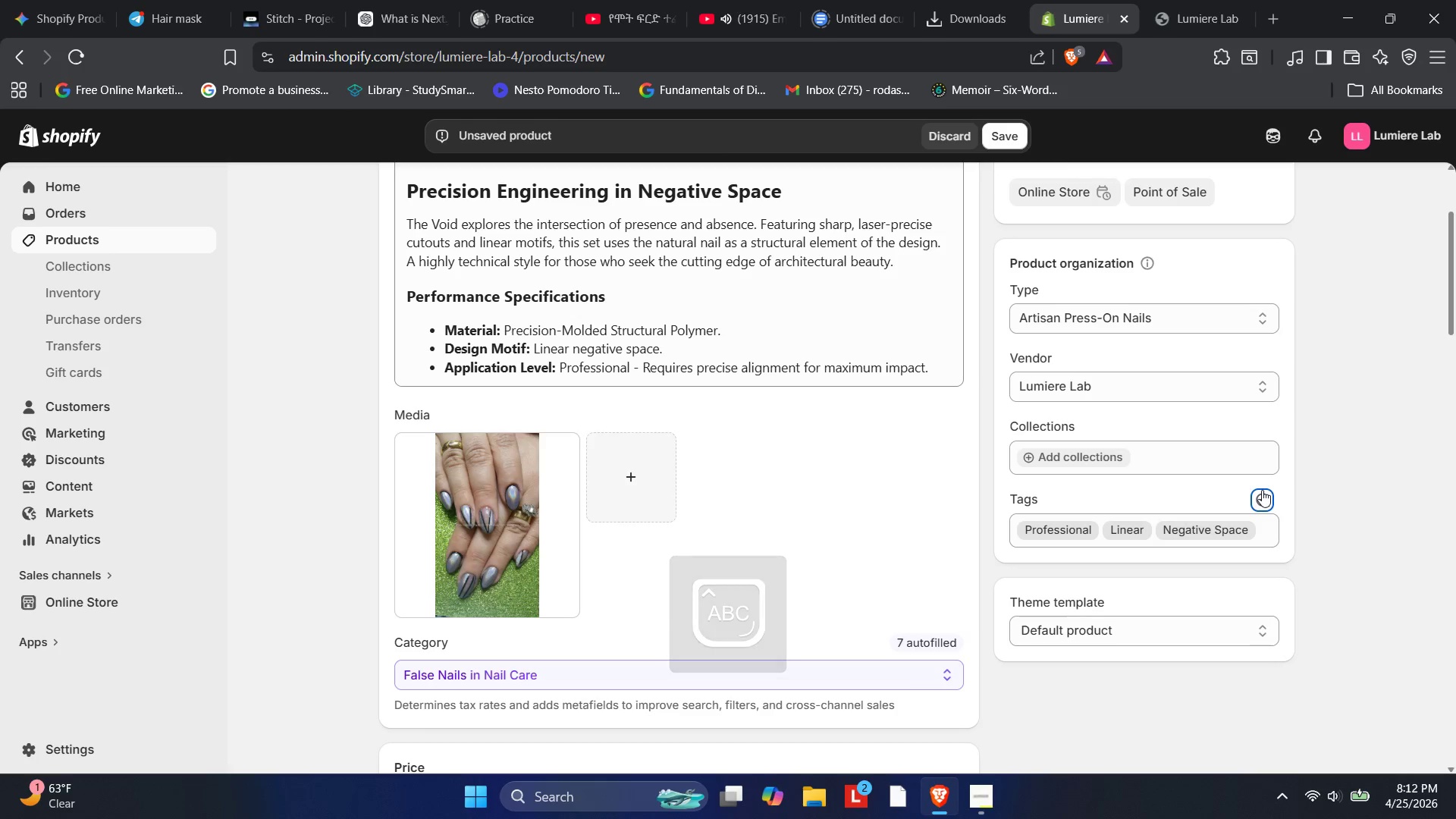 
left_click([1270, 491])
 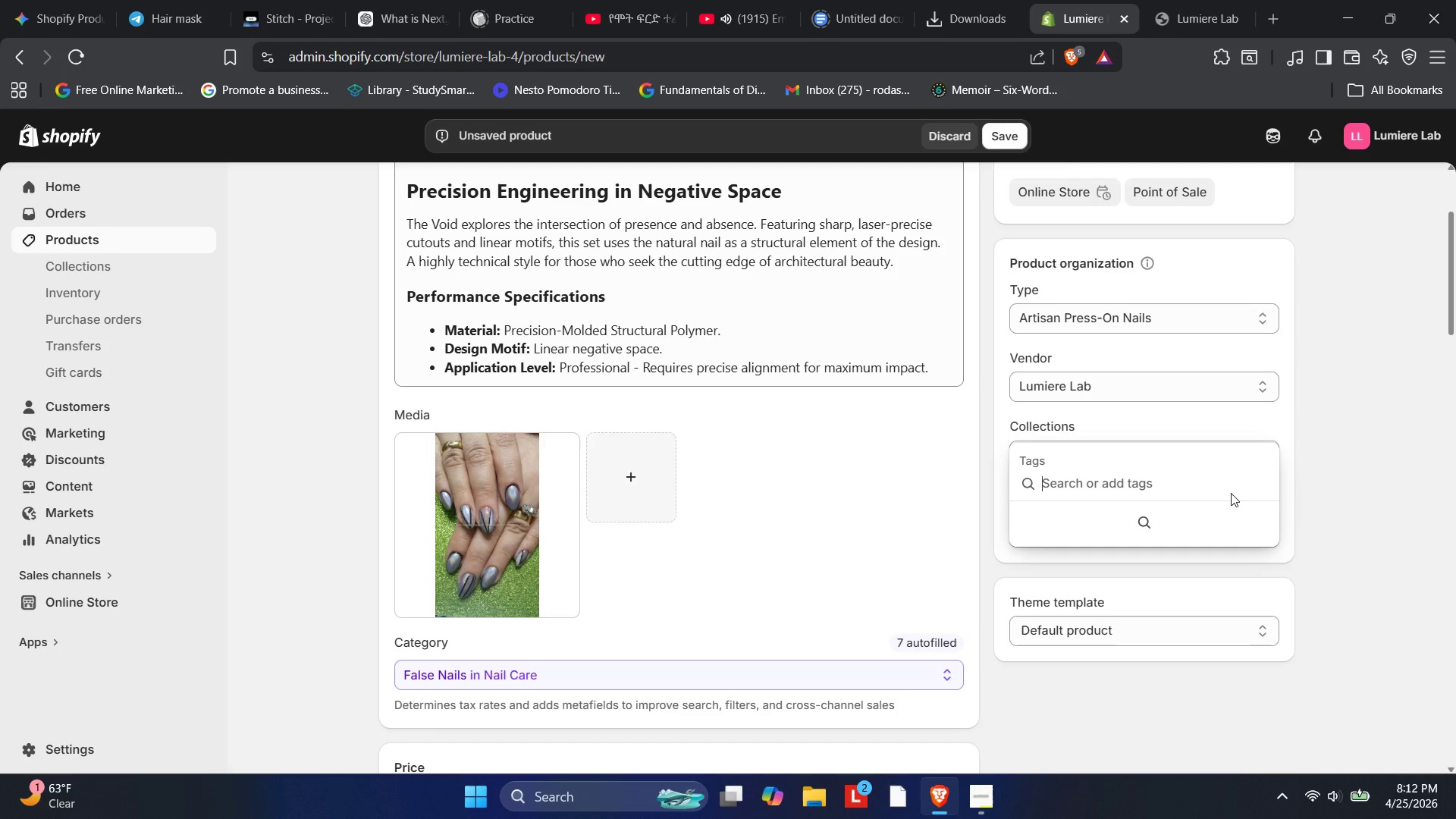 
type(bri)
key(Backspace)
type(utalist)
 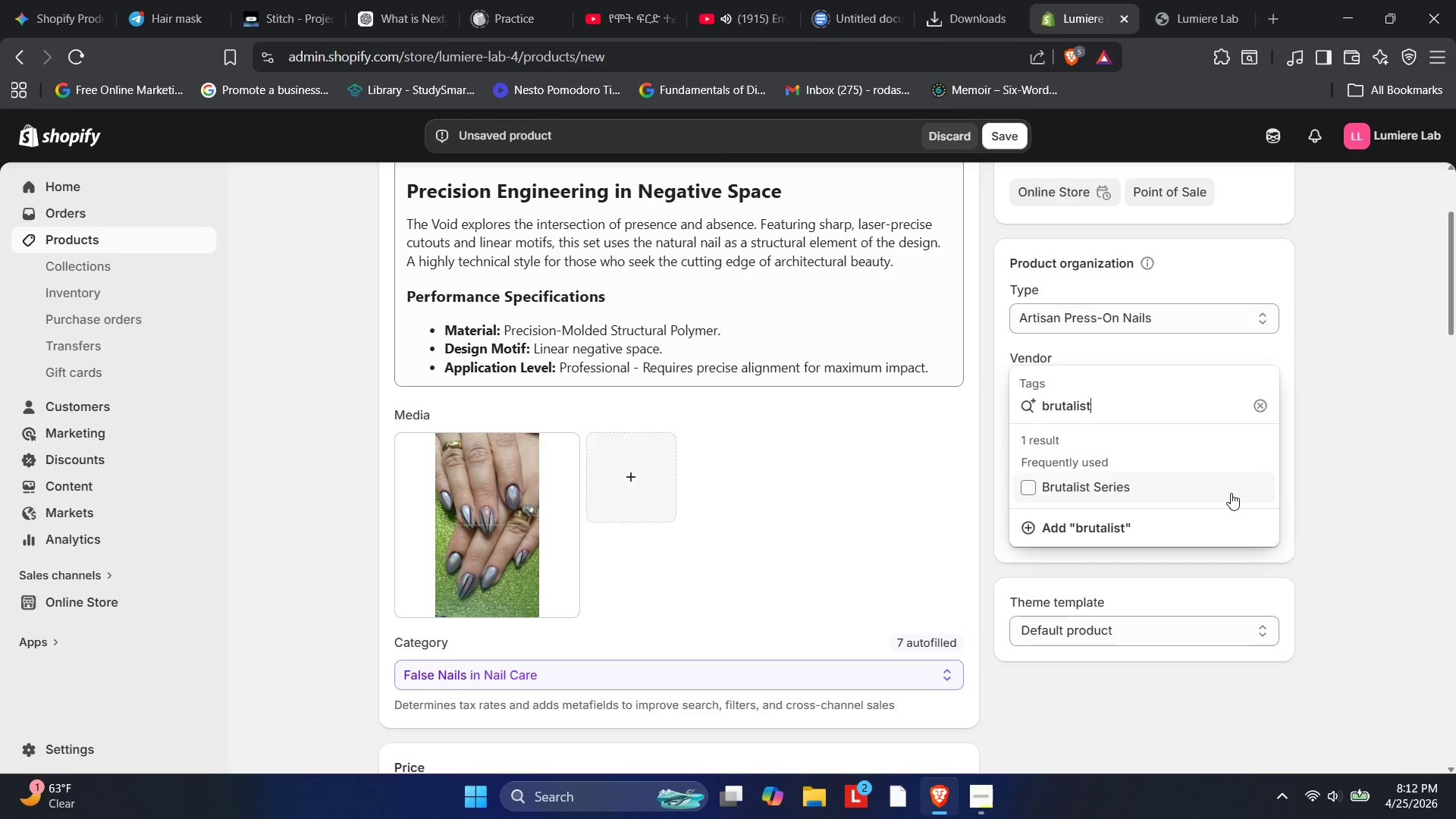 
hold_key(key=ArrowLeft, duration=0.84)
 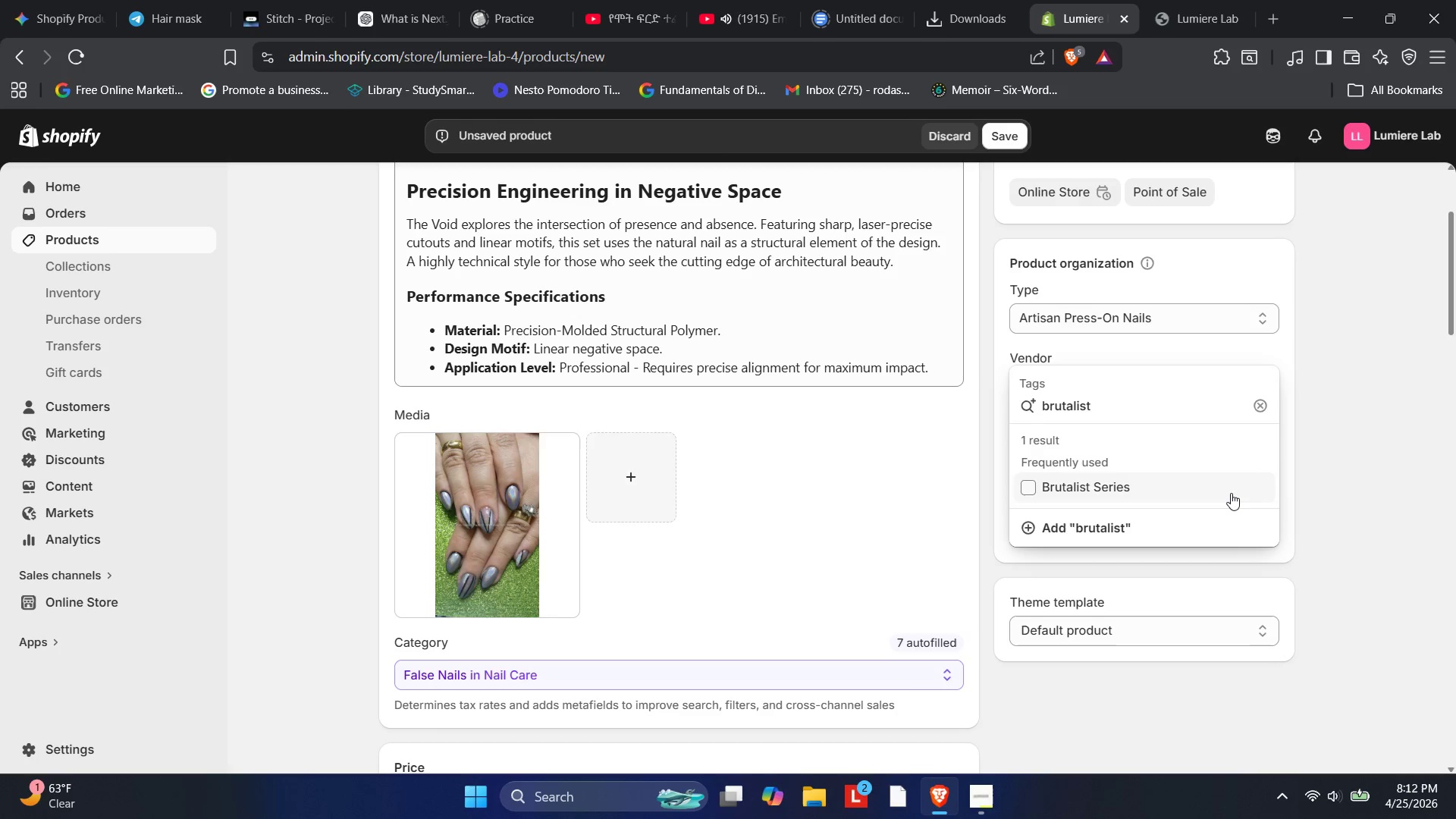 
key(ArrowRight)
 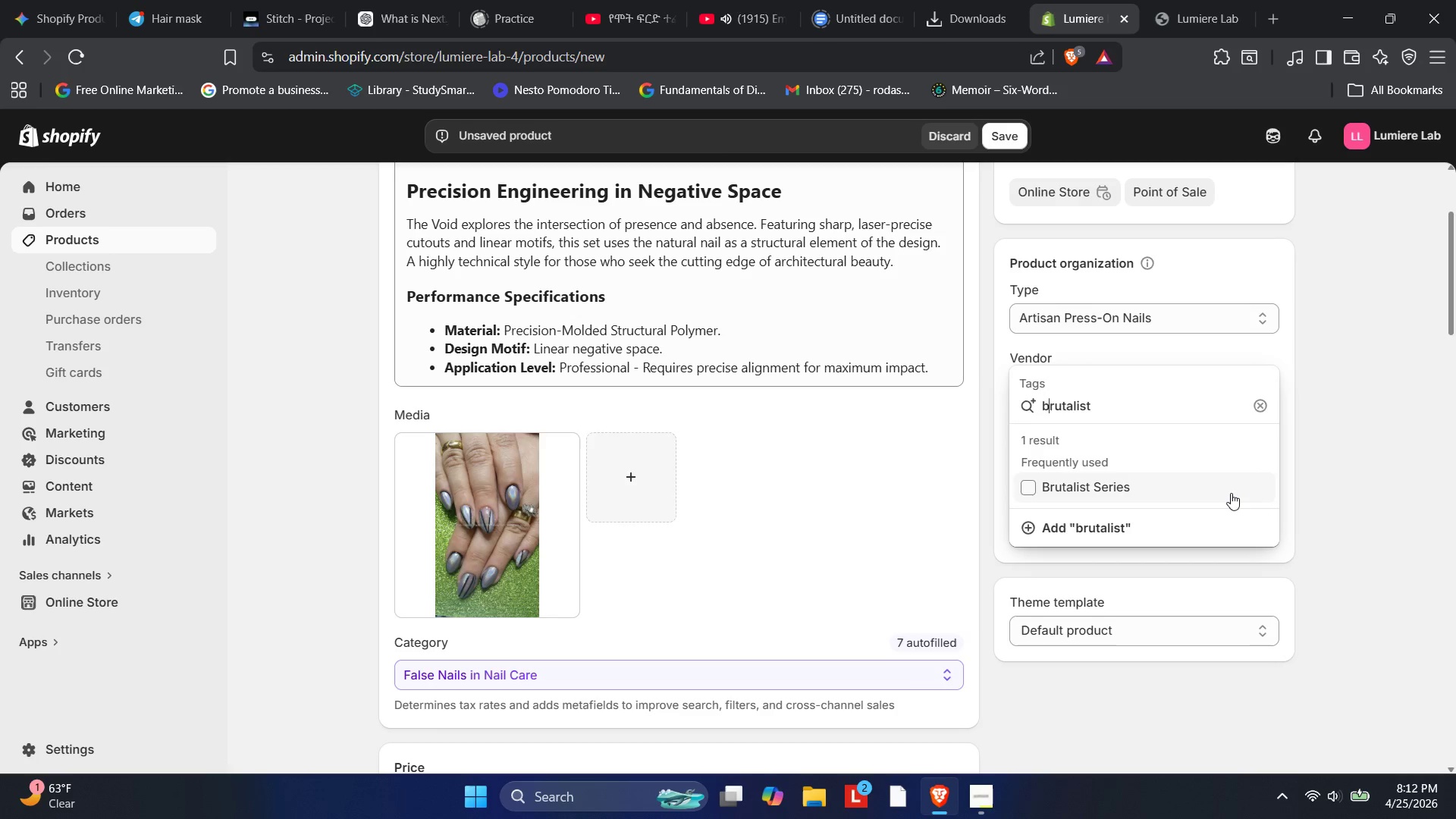 
key(Backspace)
 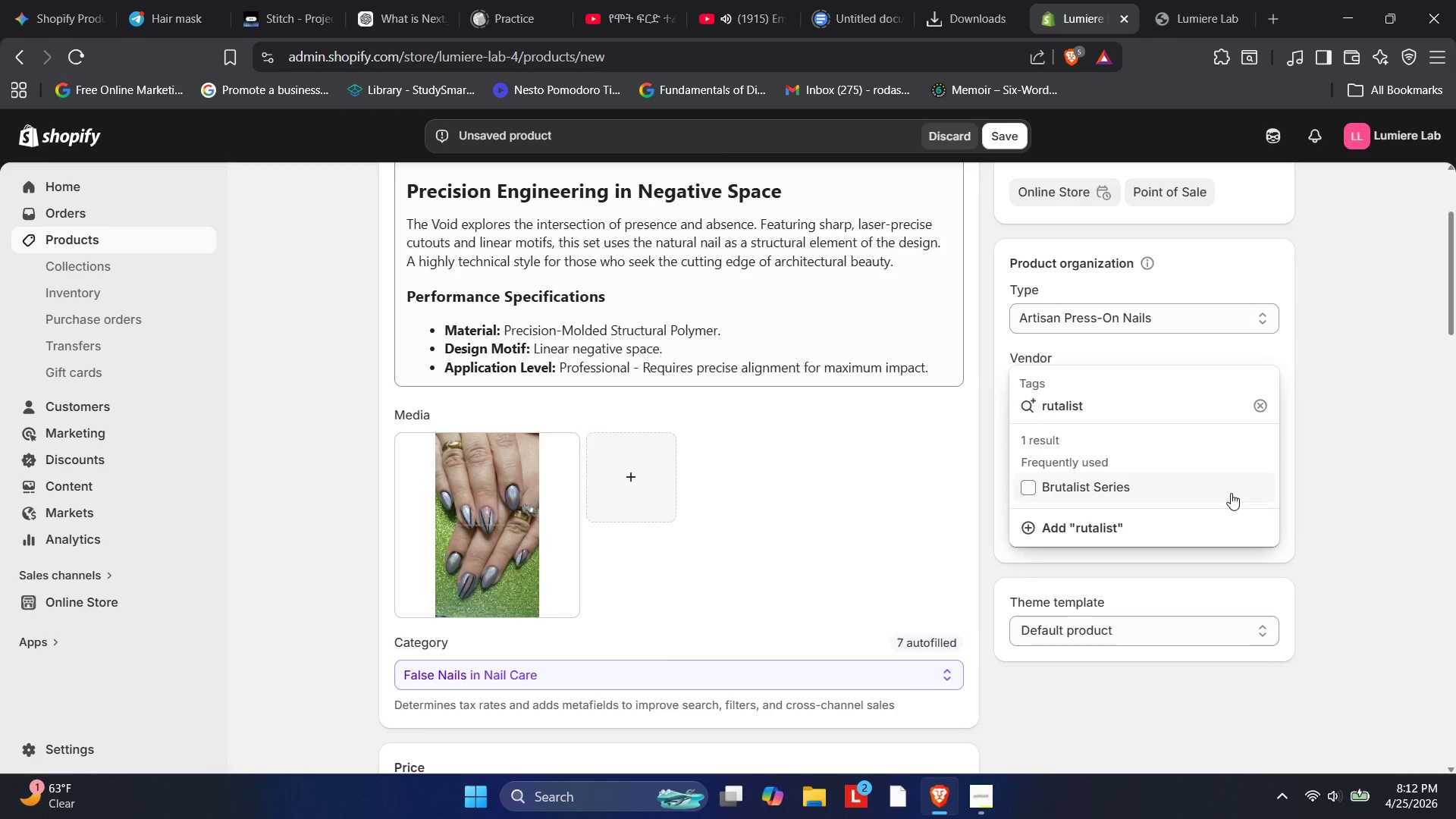 
key(CapsLock)
 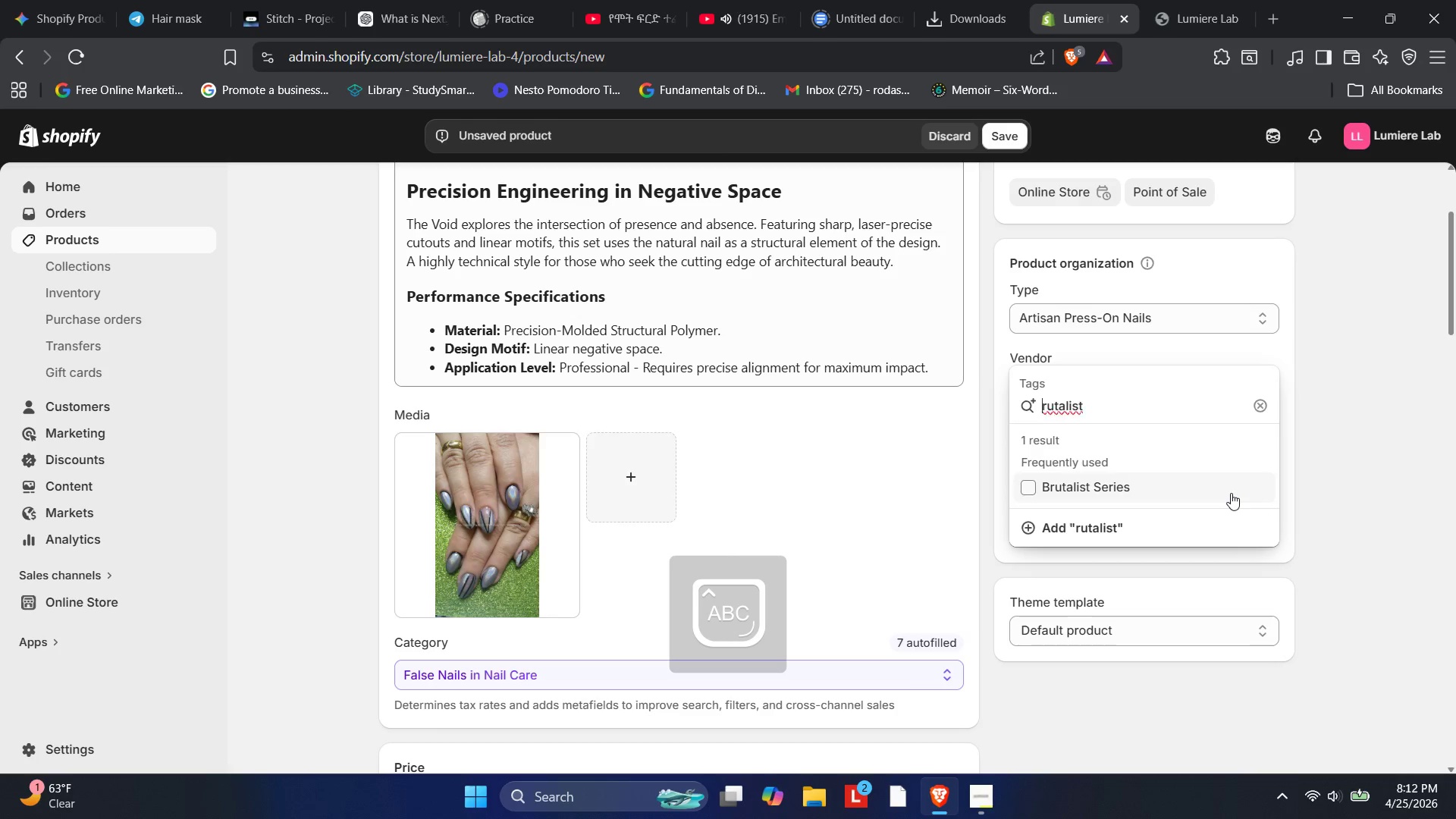 
key(B)
 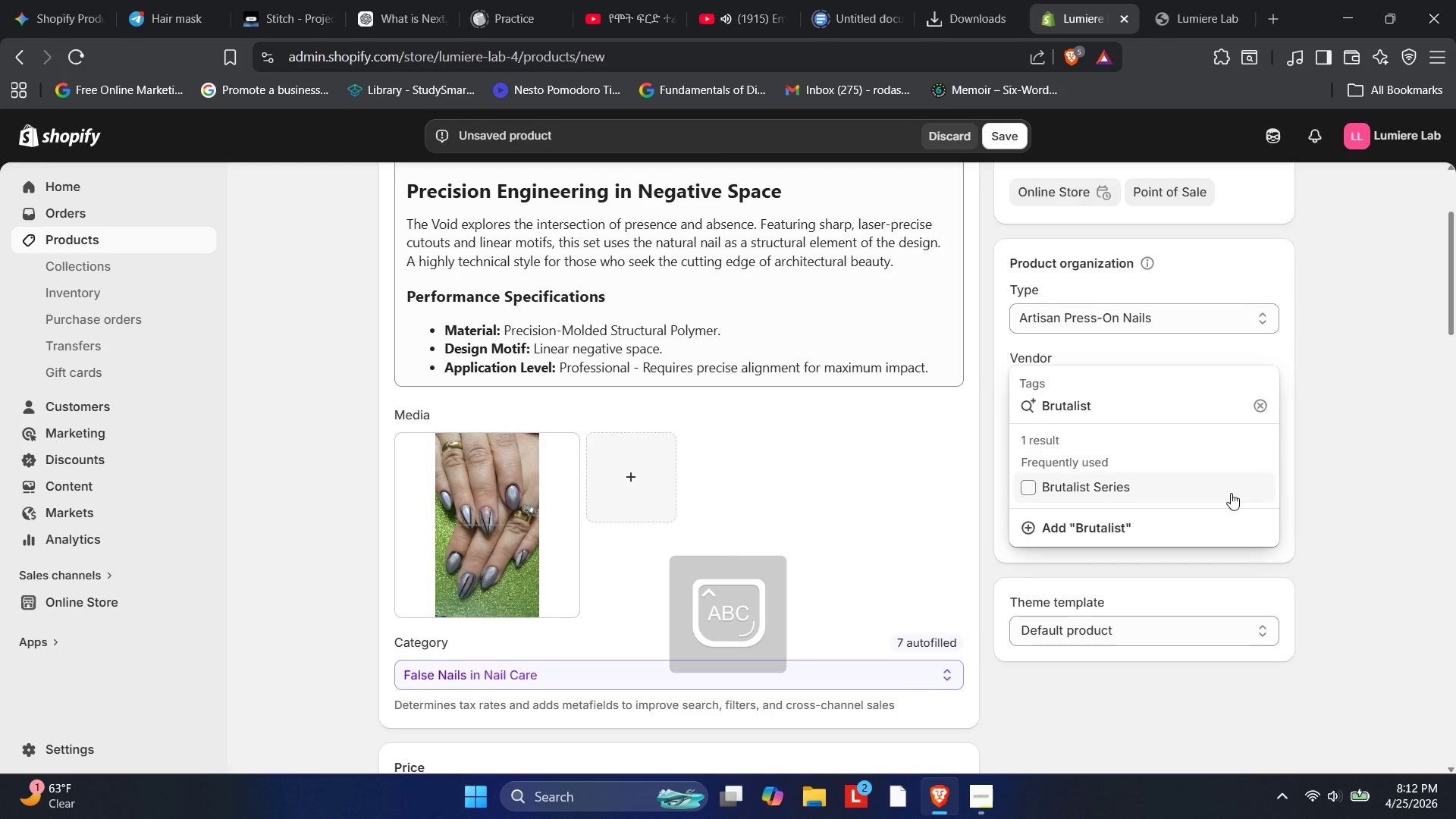 
hold_key(key=ArrowRight, duration=0.73)
 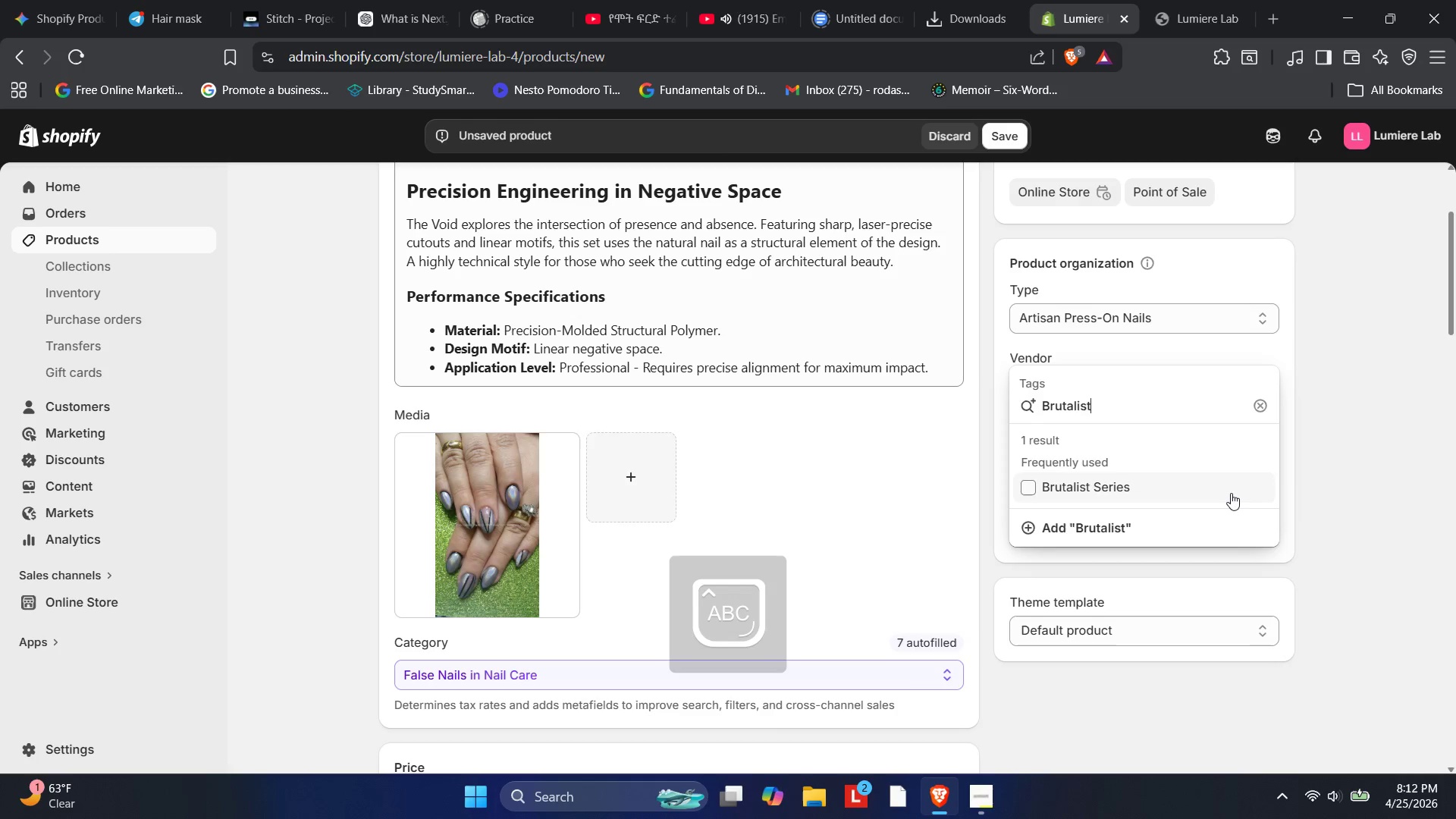 
key(ArrowRight)
 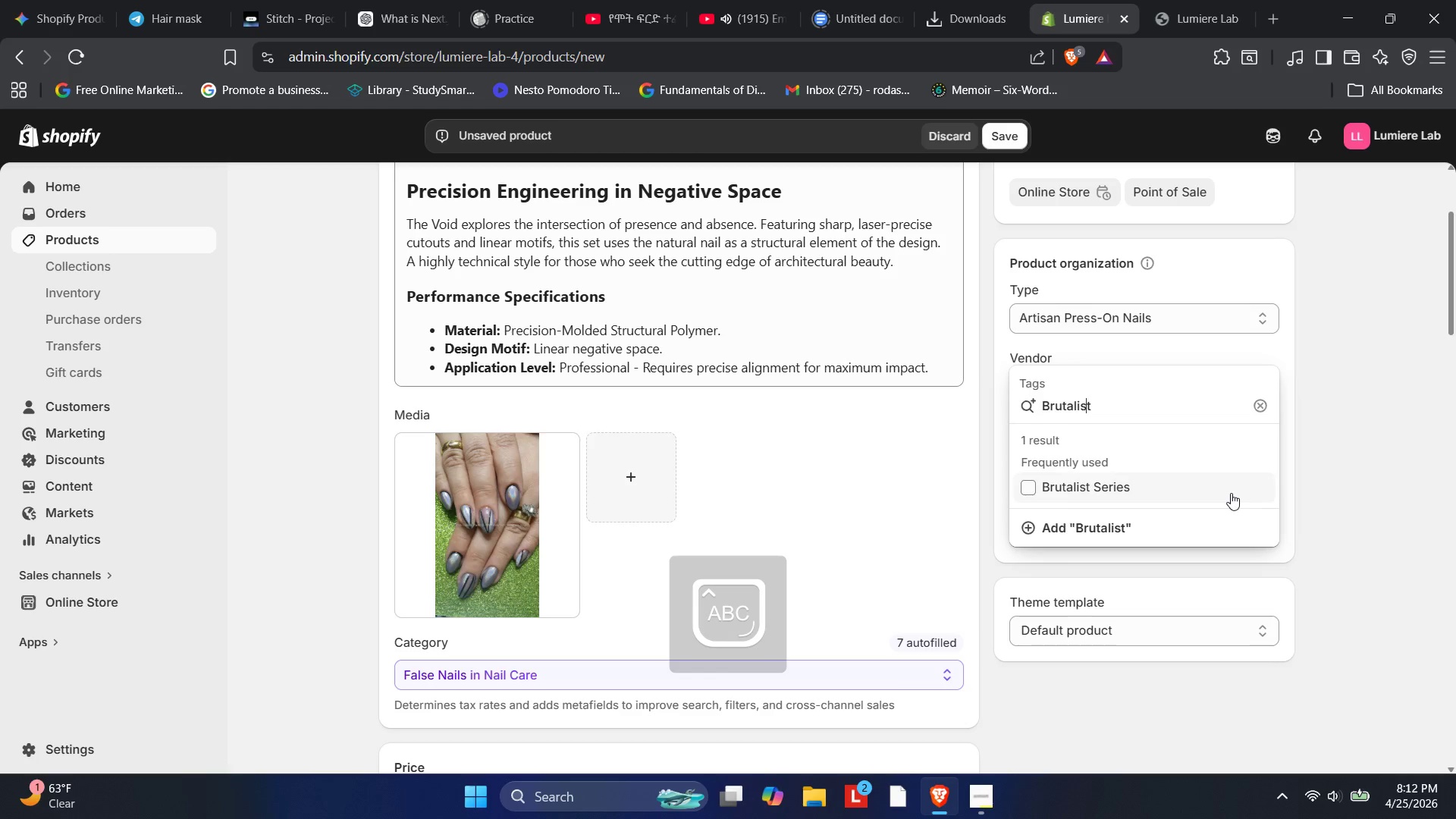 
key(ArrowRight)
 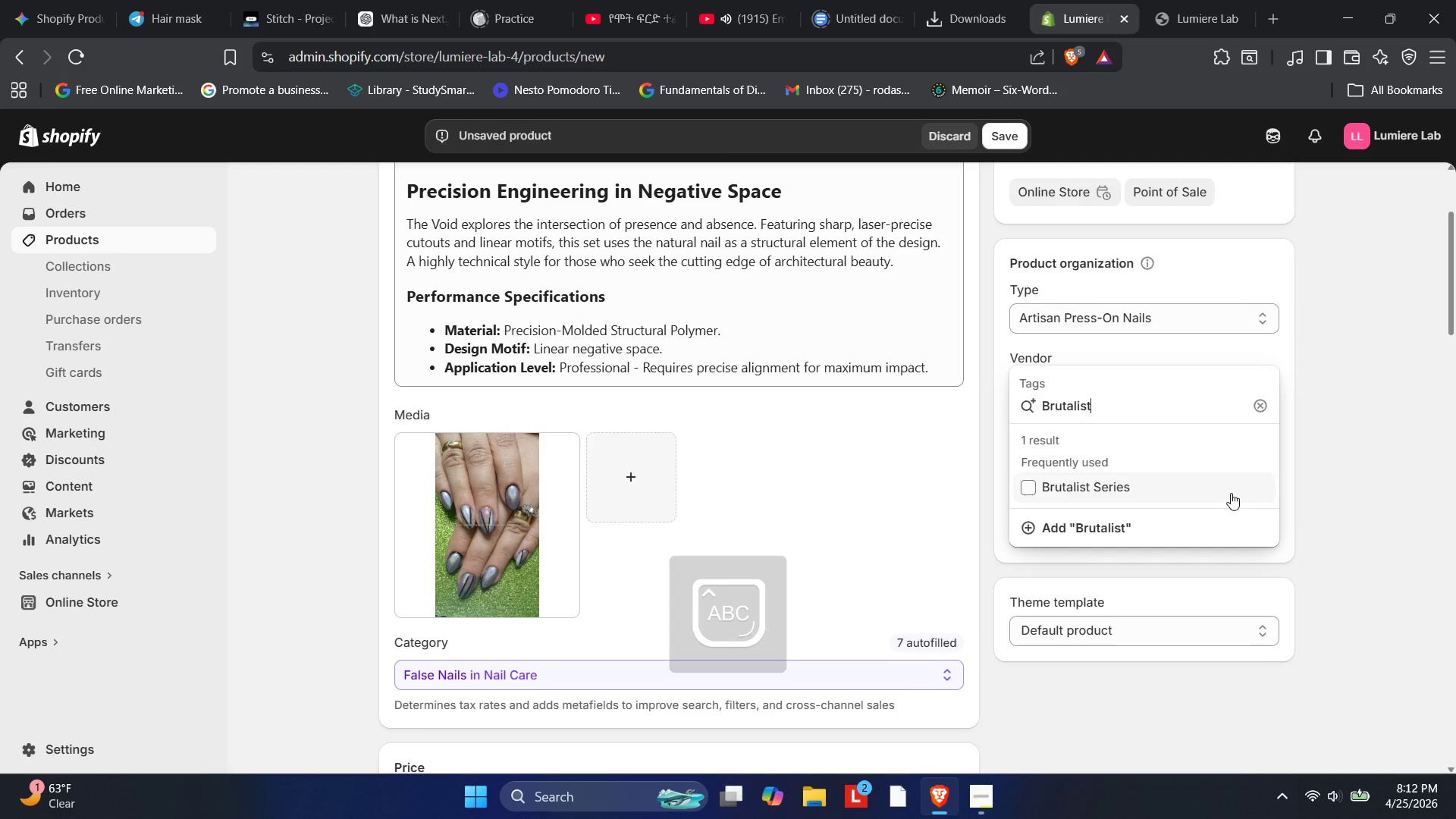 
key(ArrowRight)
 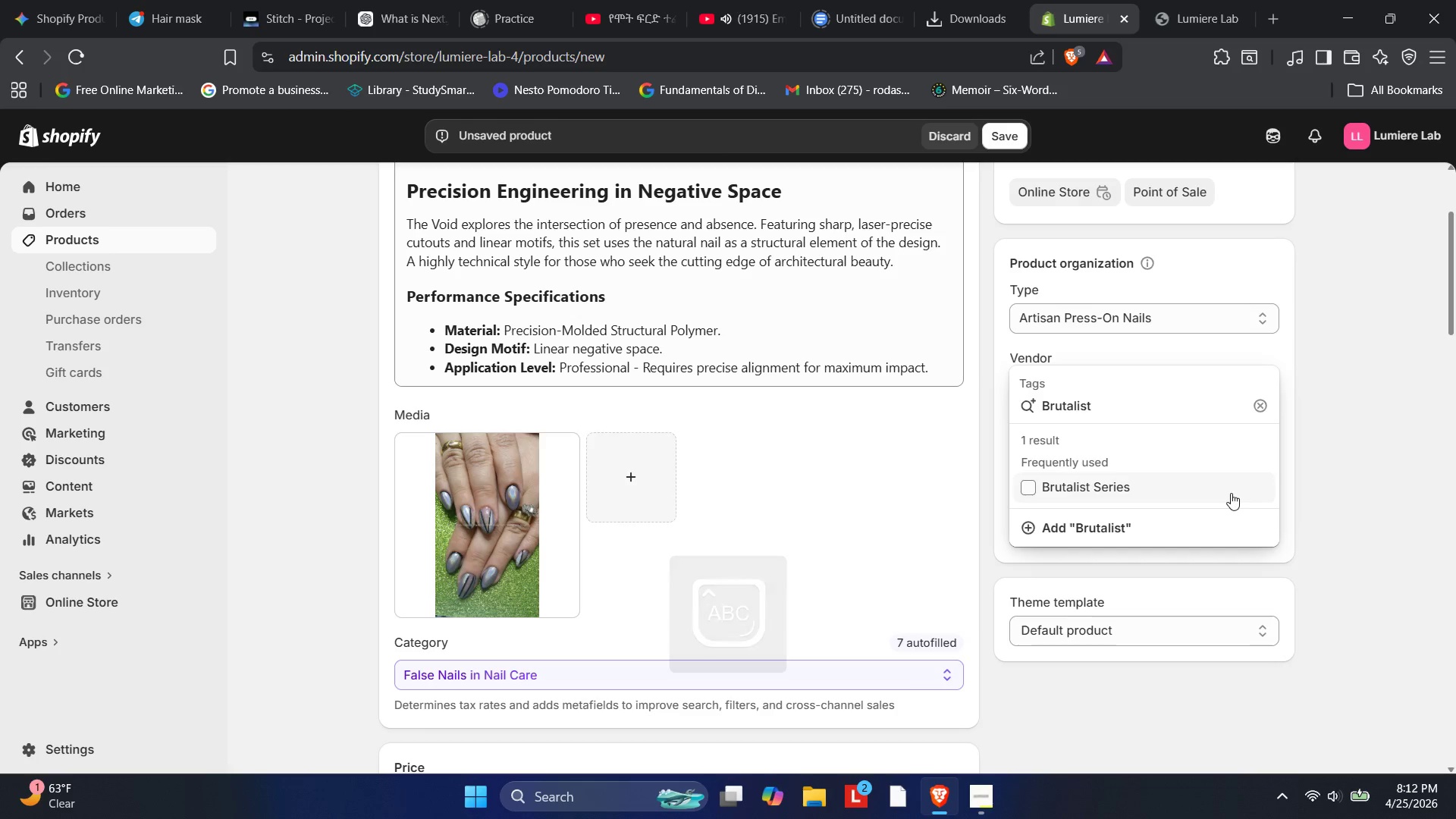 
type( Series)
 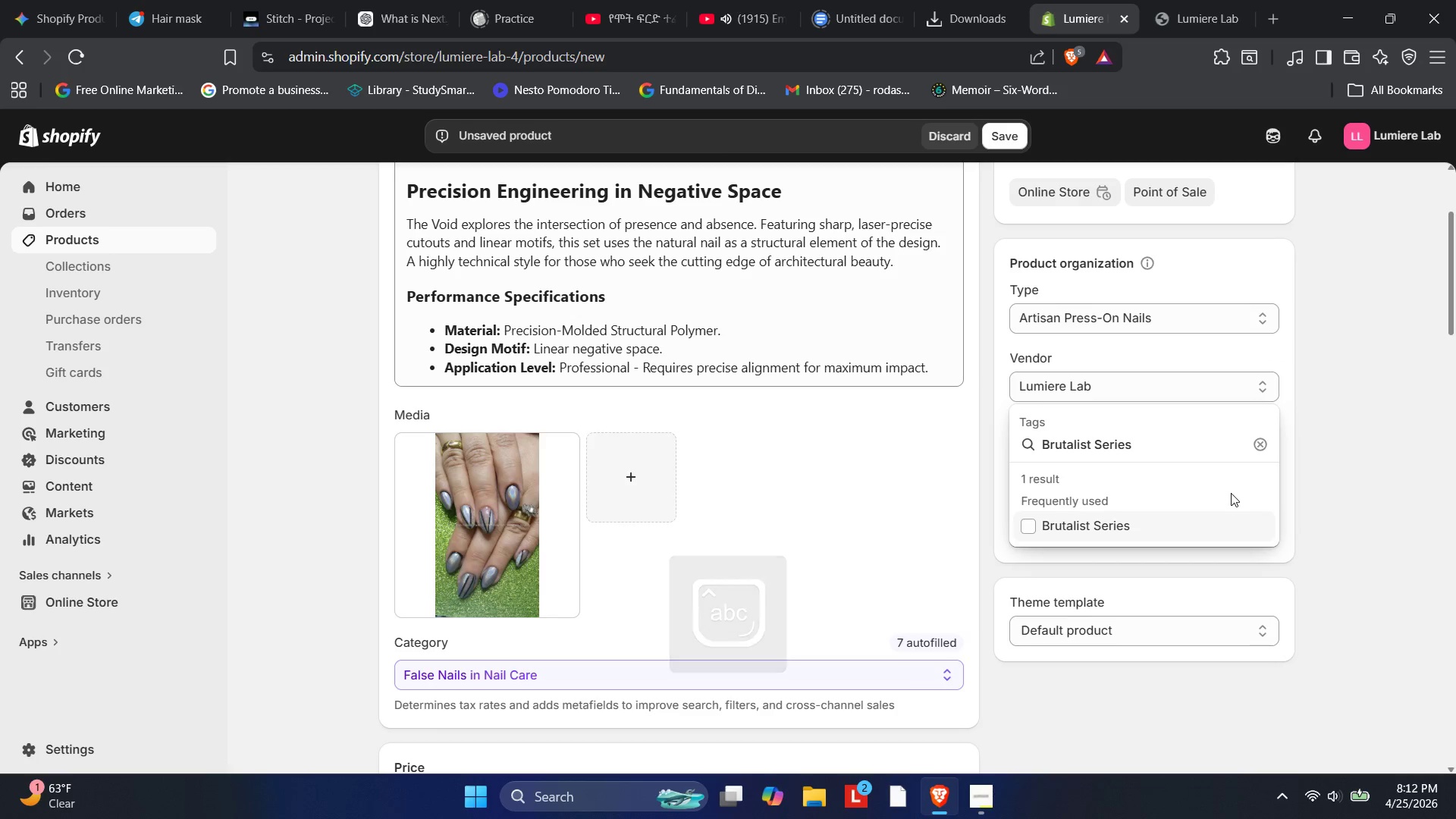 
key(Enter)
 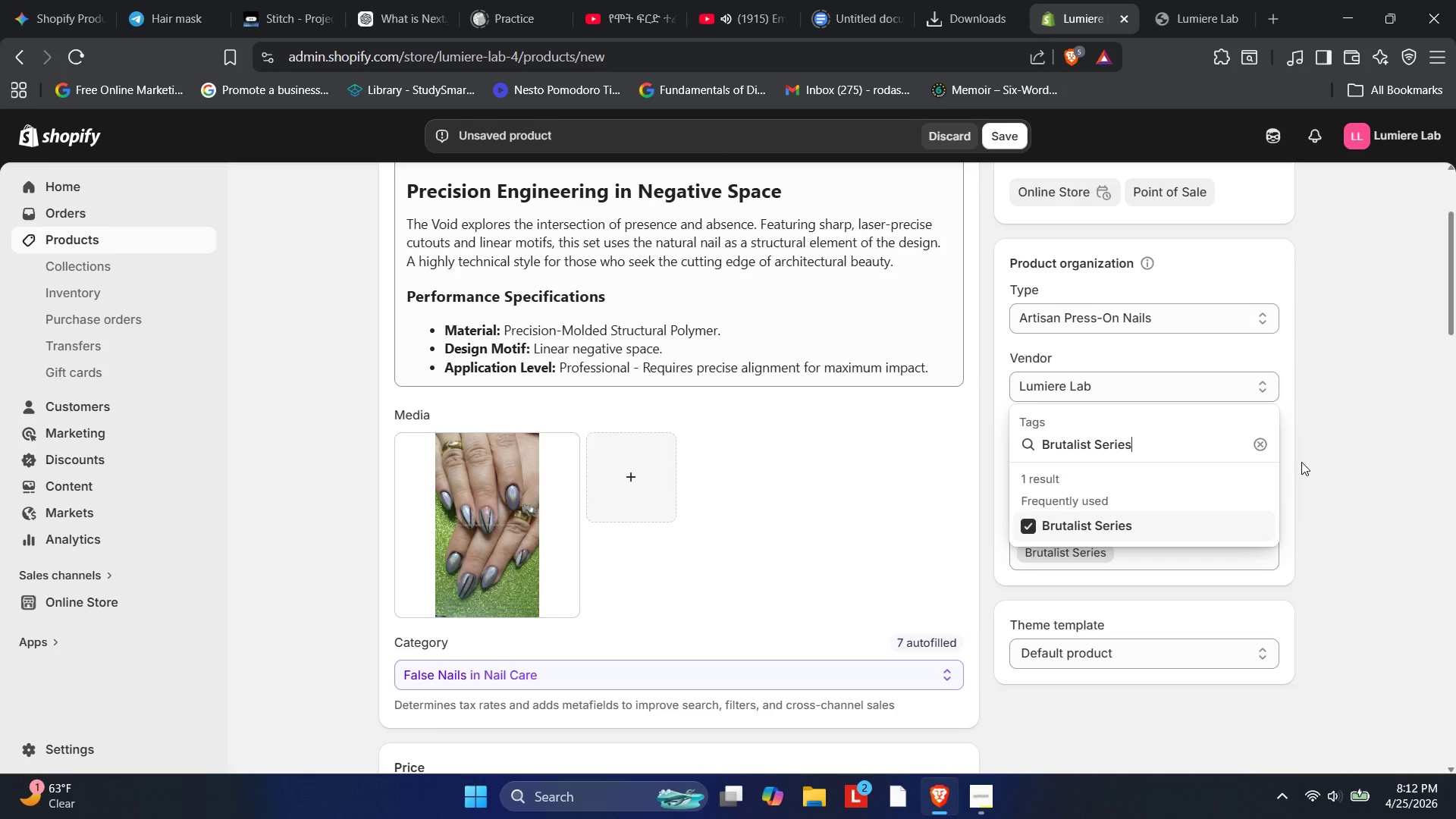 
left_click([1266, 444])
 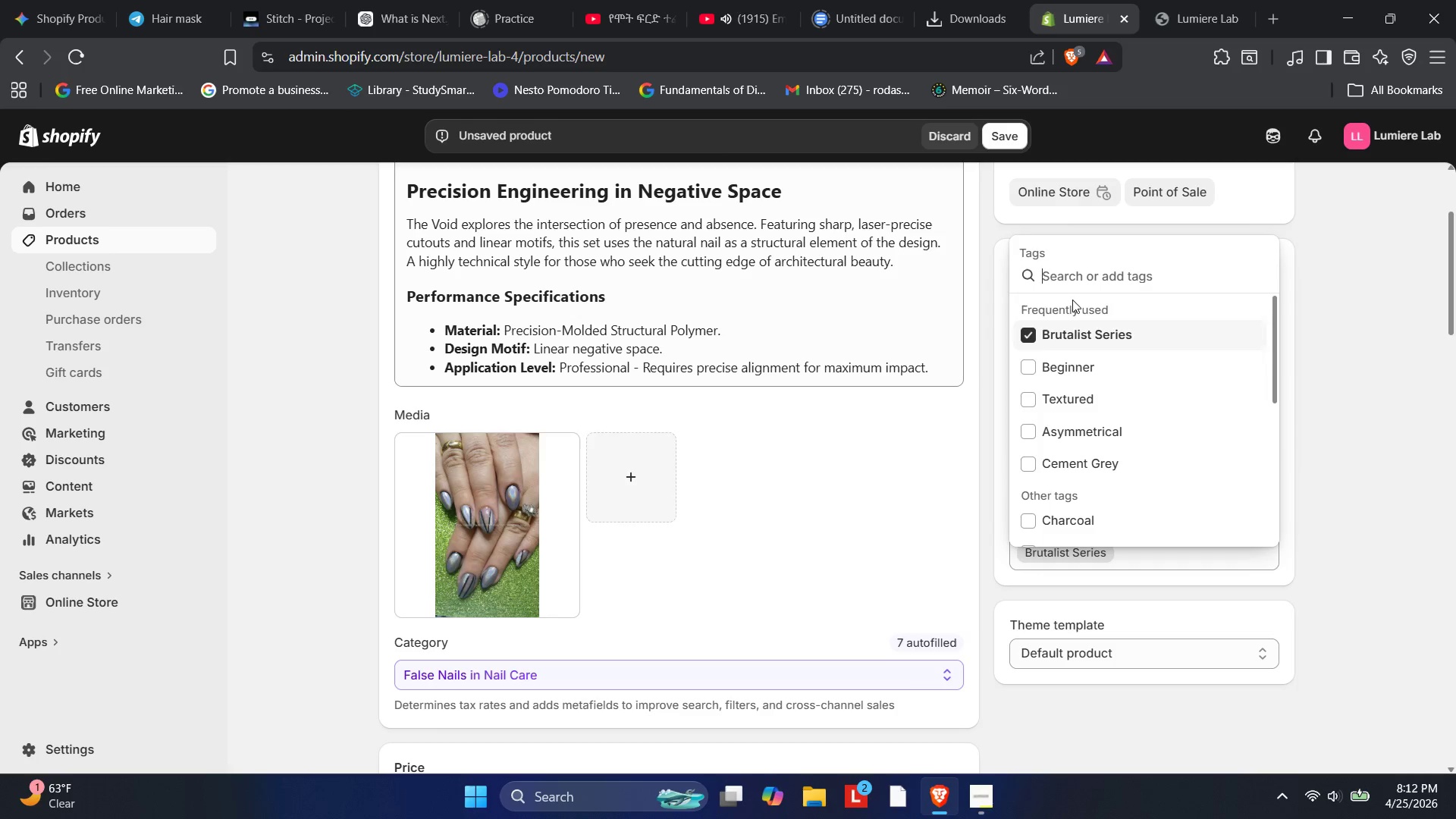 
left_click([1081, 267])
 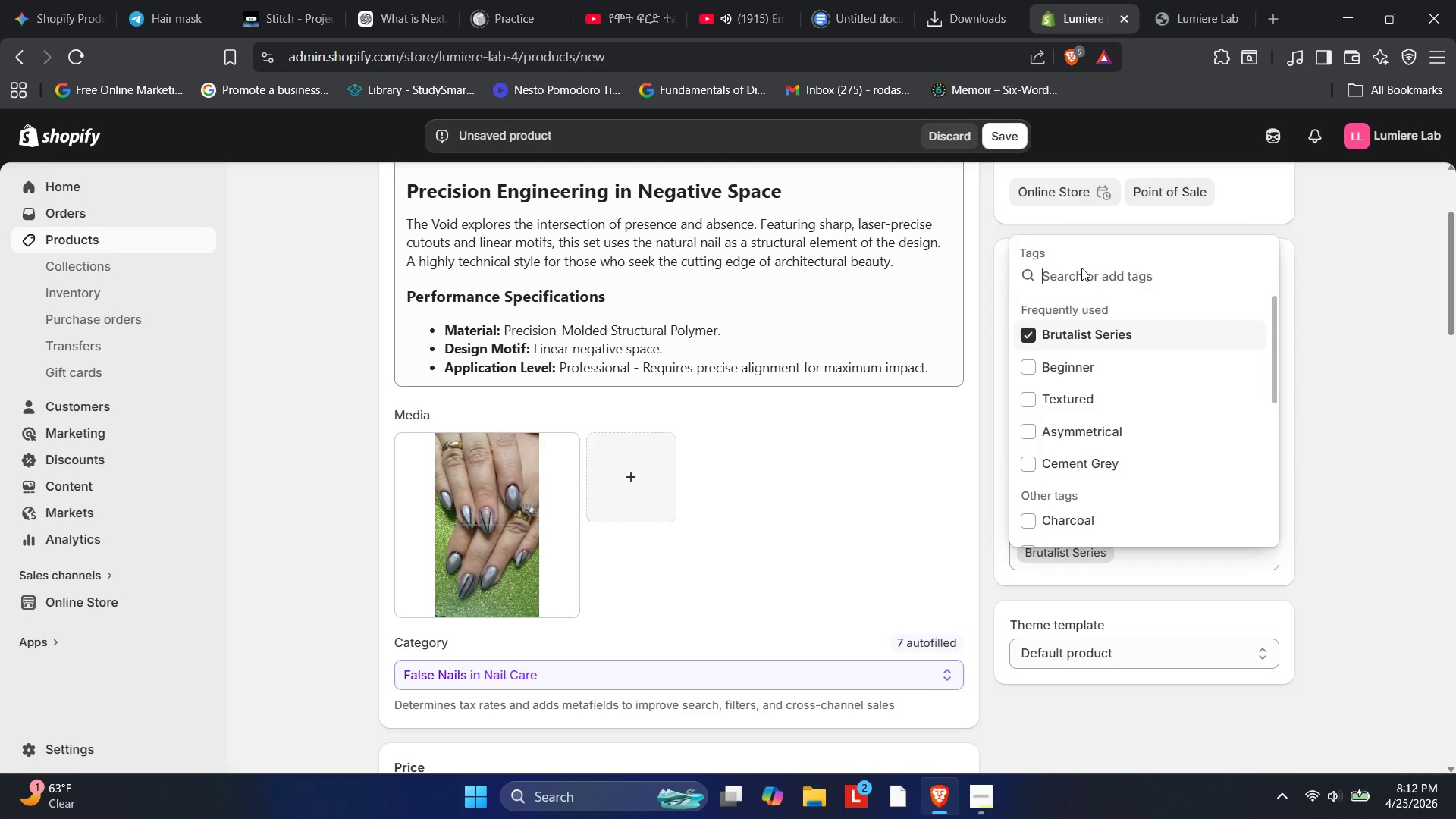 
type(Advanced)
 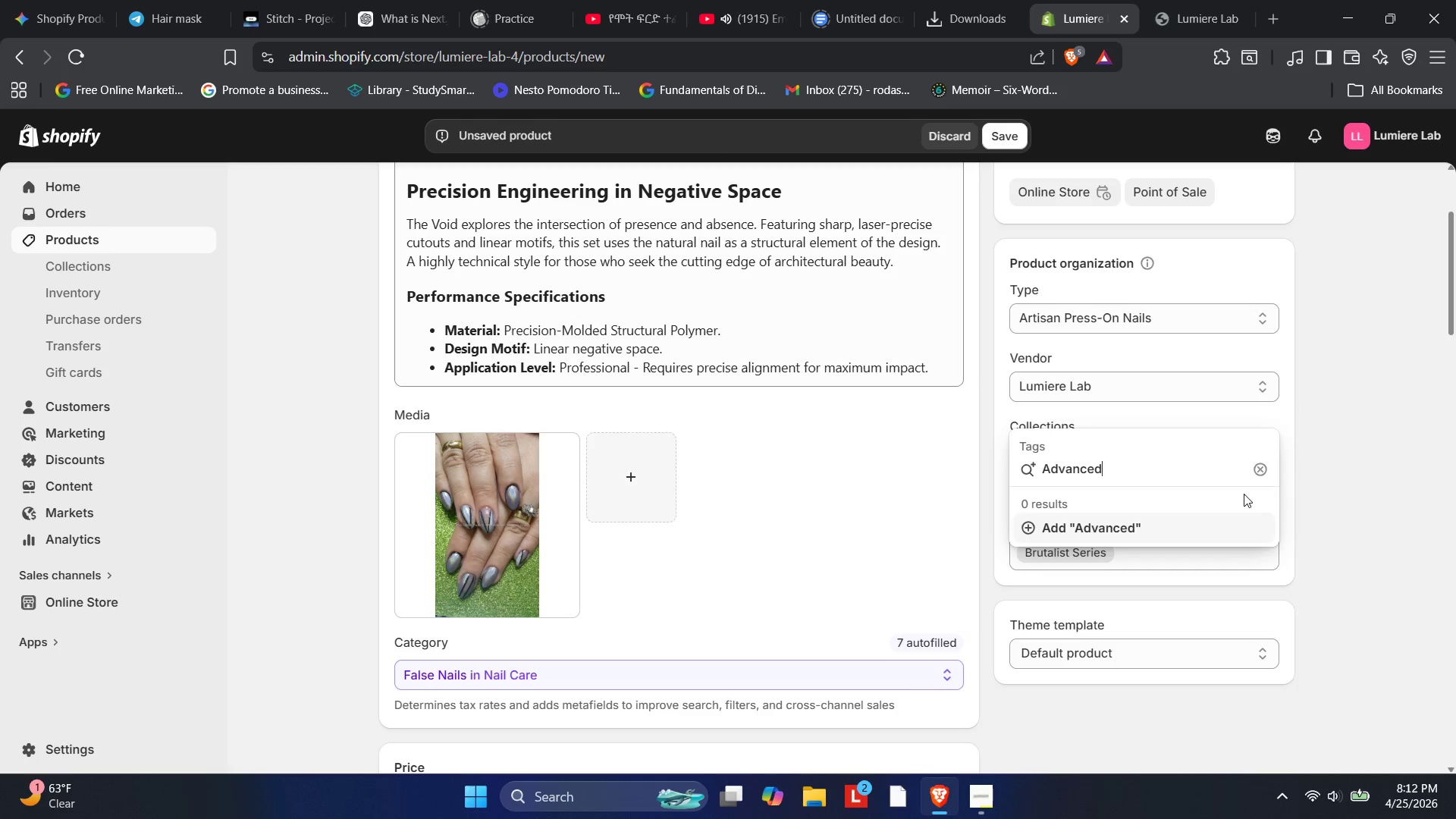 
key(Enter)
 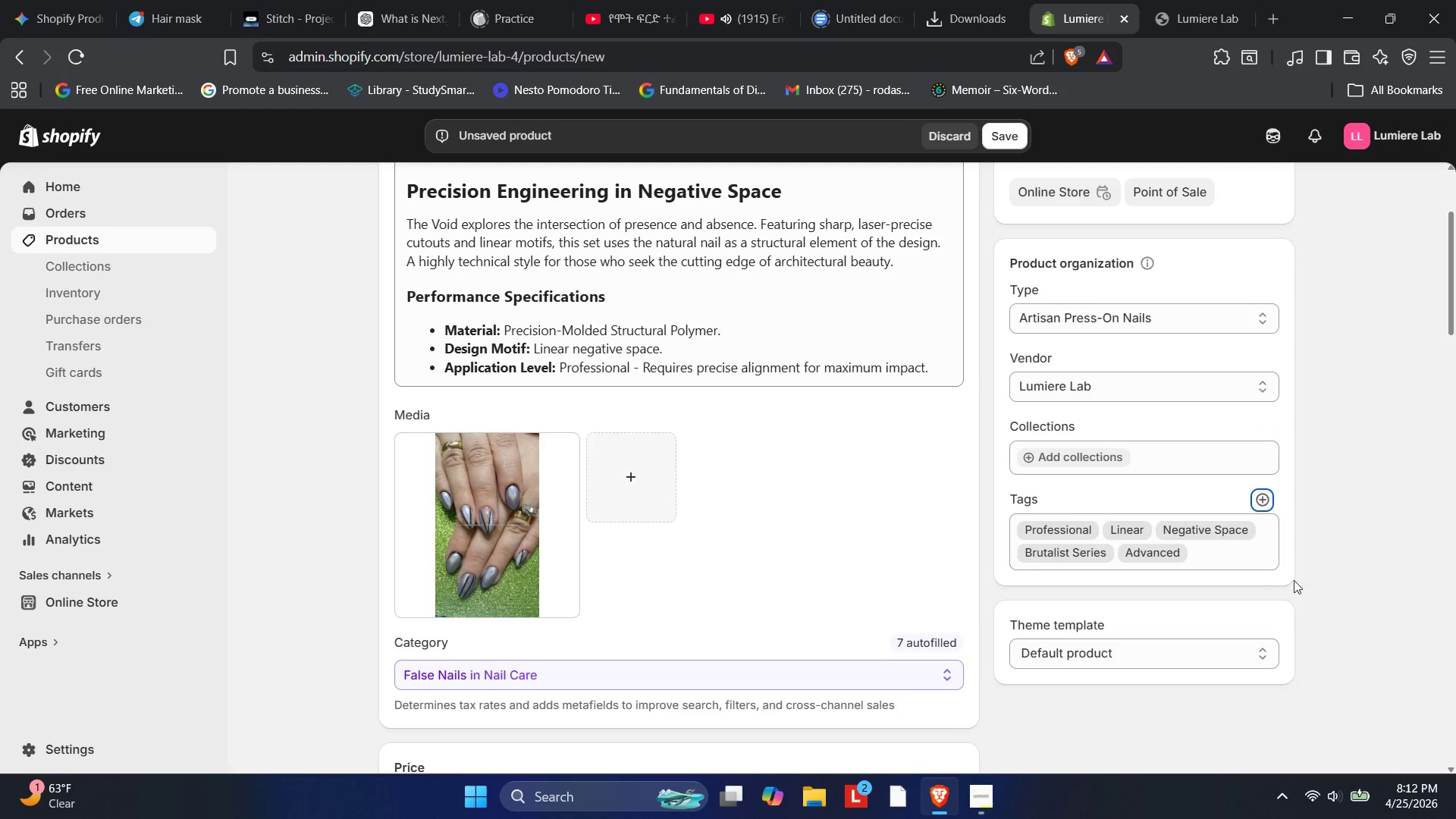 
left_click([1331, 580])
 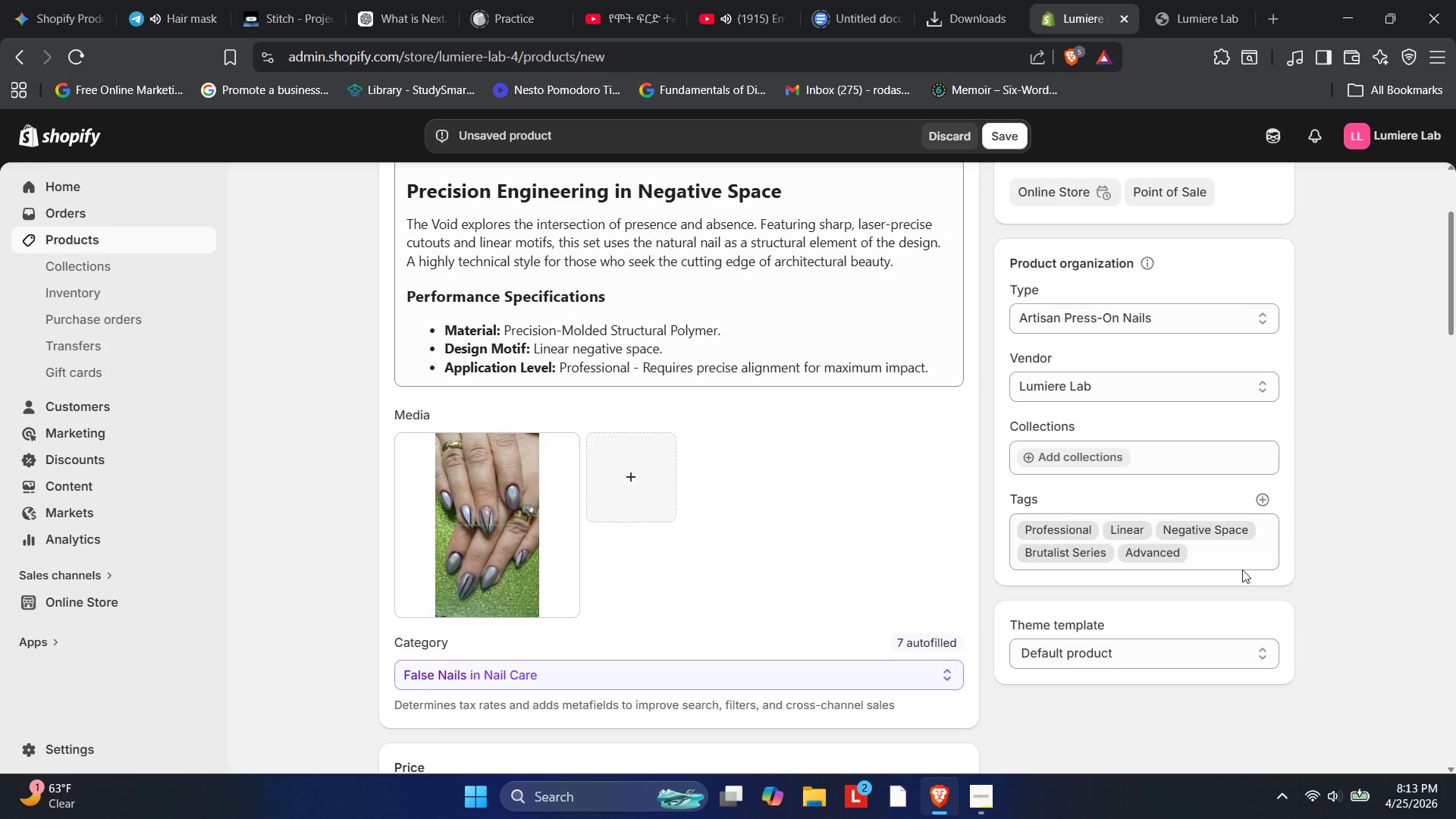 
scroll: coordinate [689, 369], scroll_direction: down, amount: 10.0
 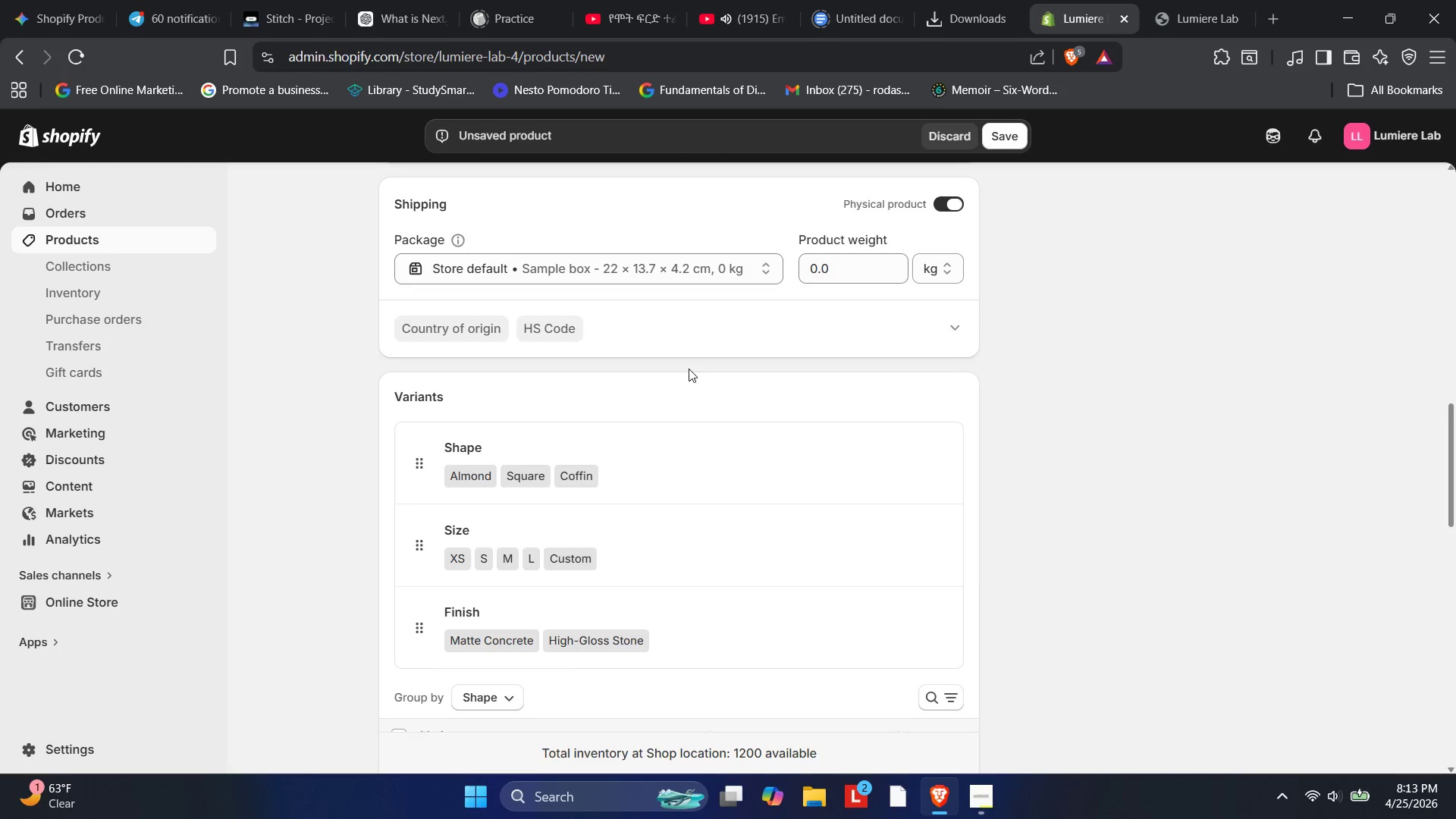 
wait(41.23)
 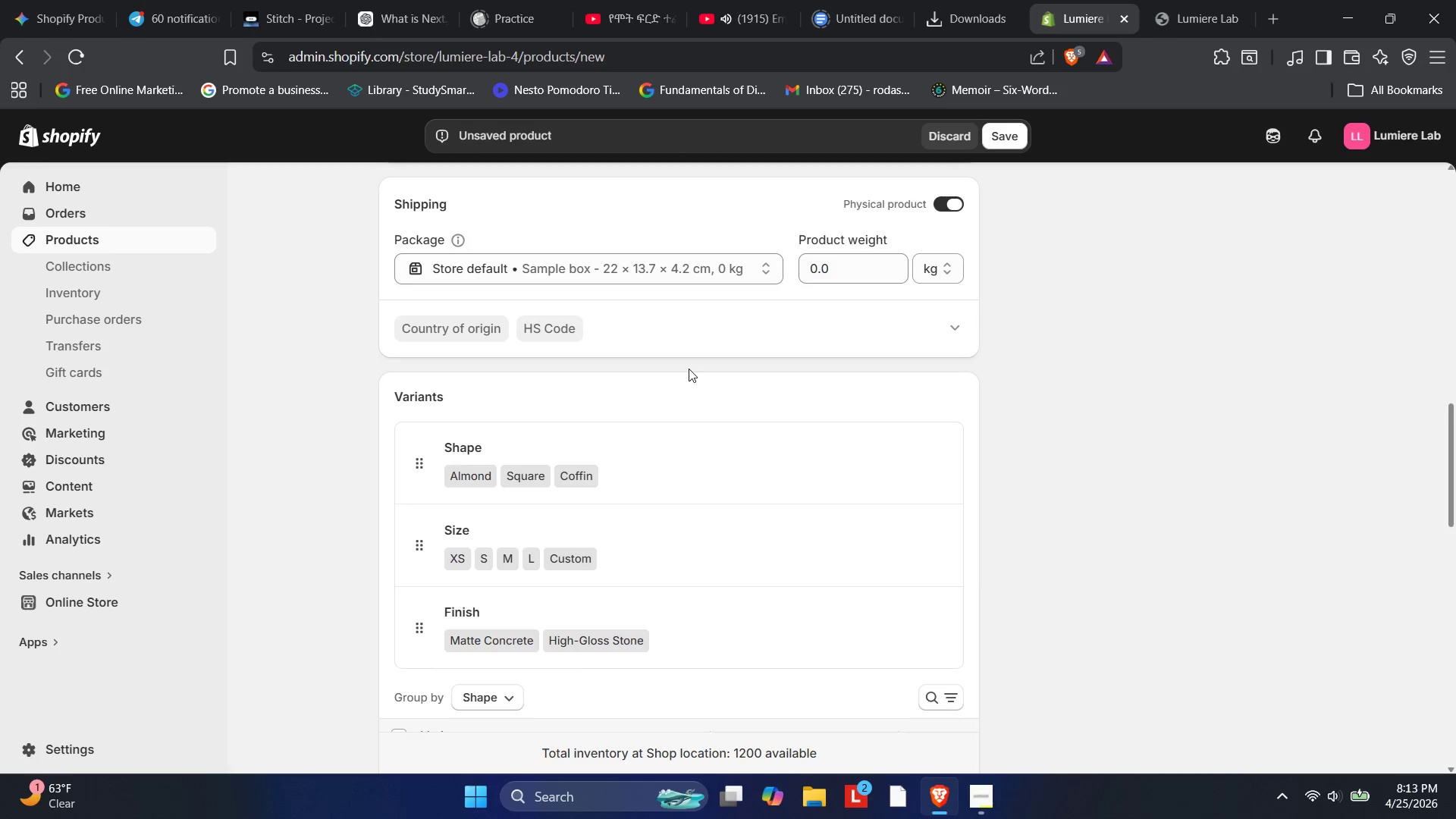 
scroll: coordinate [654, 449], scroll_direction: down, amount: 14.0
 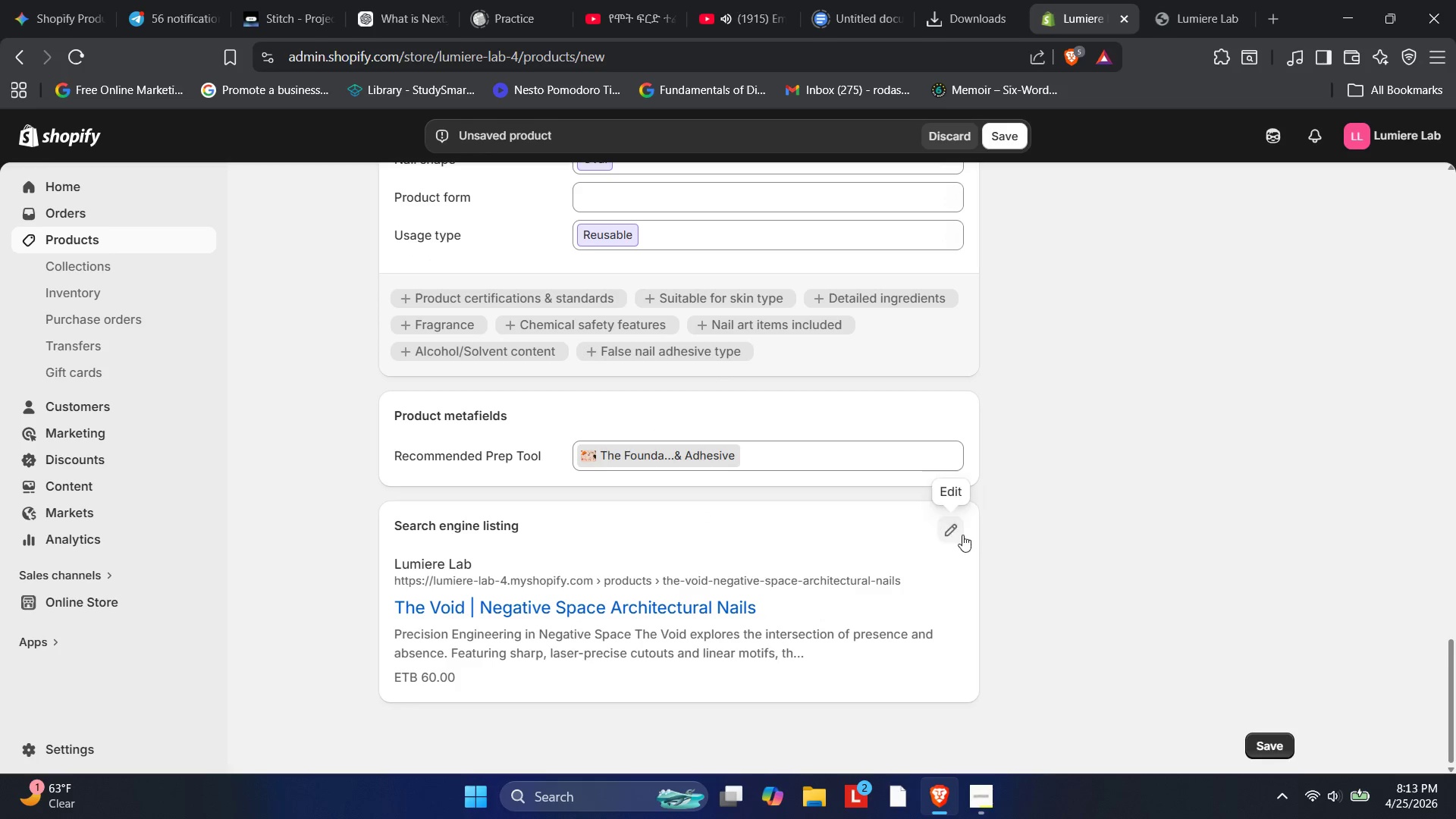 
left_click([957, 519])
 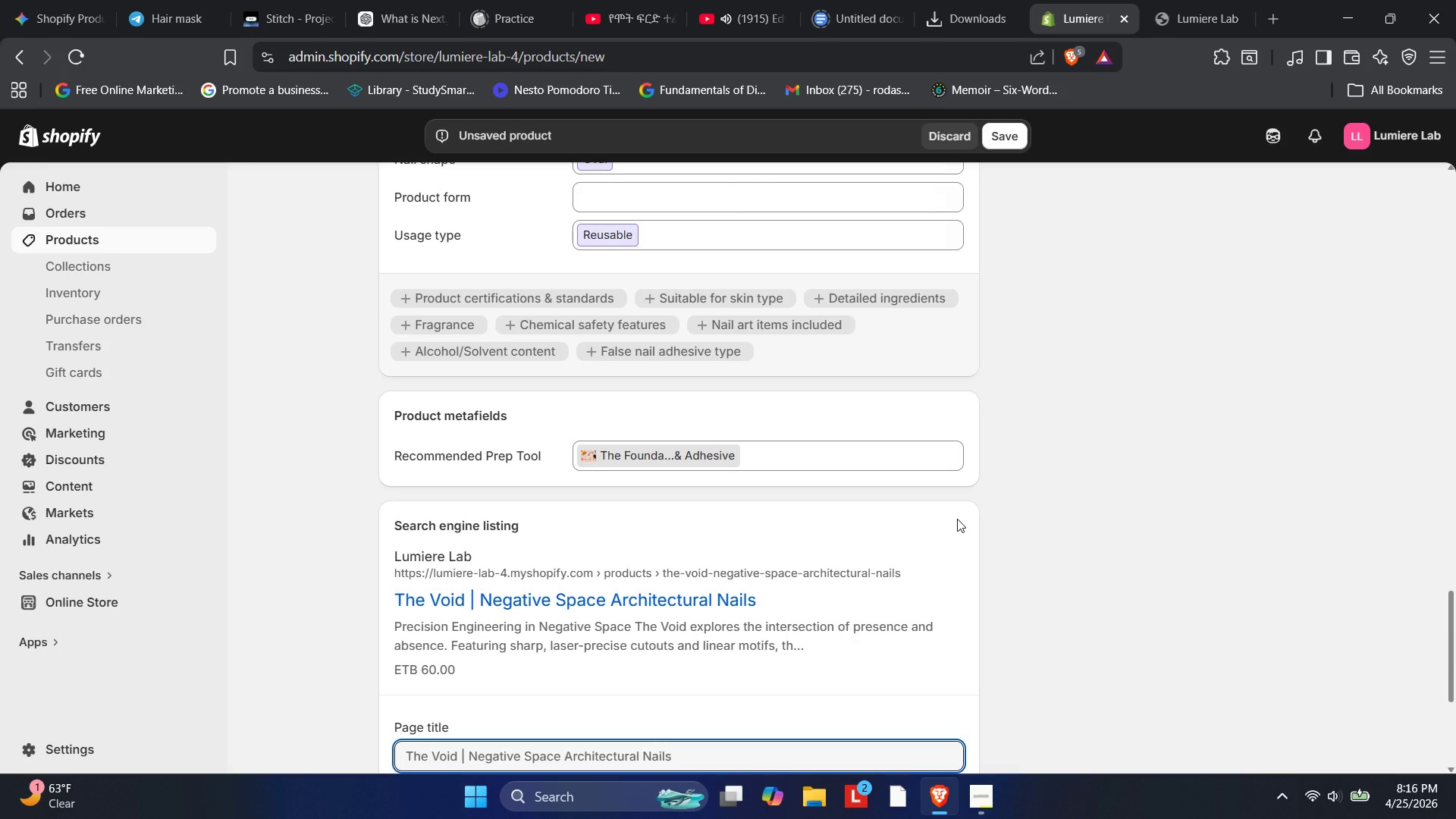 
wait(150.14)
 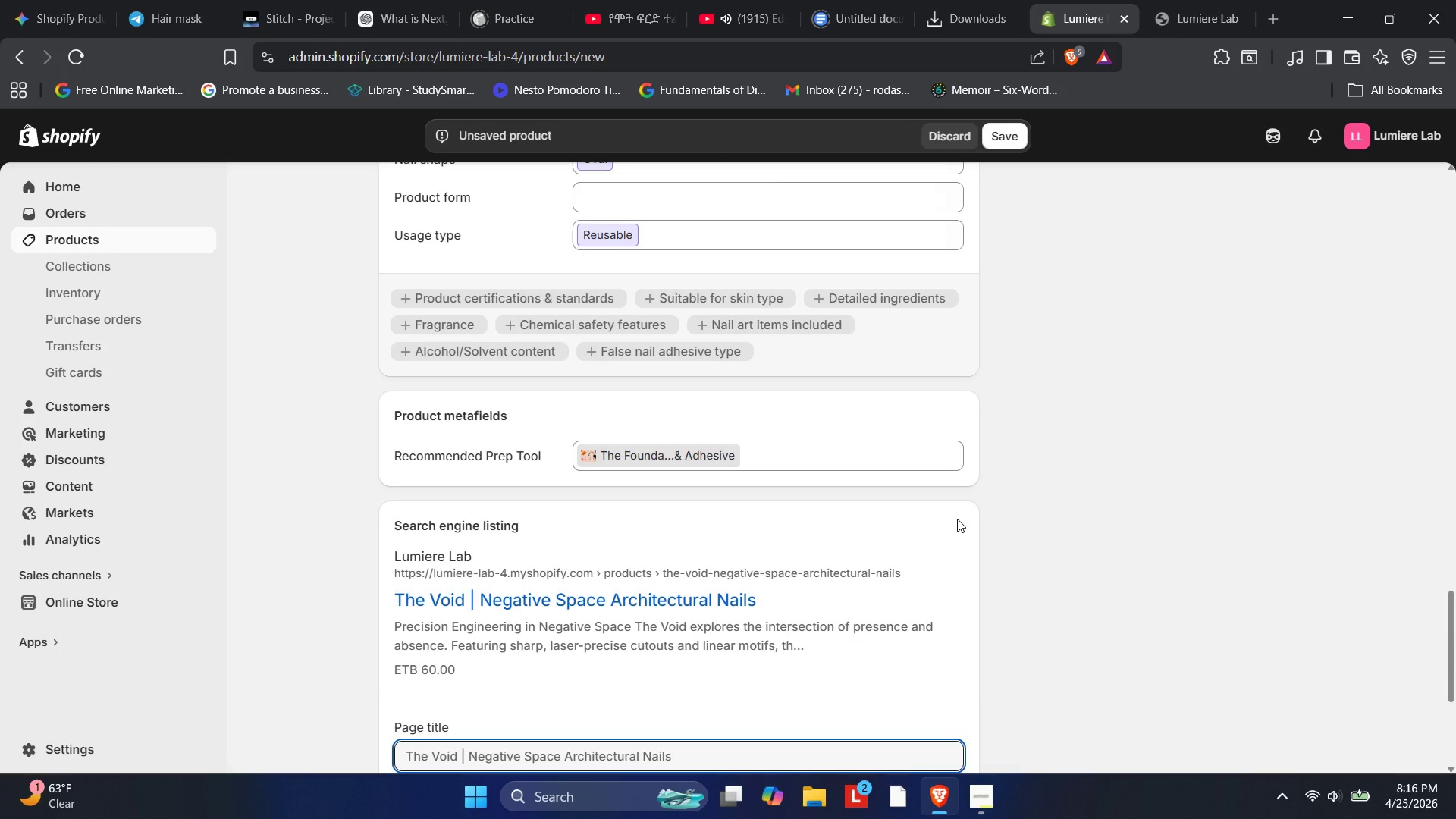 
scroll: coordinate [819, 583], scroll_direction: down, amount: 3.0
 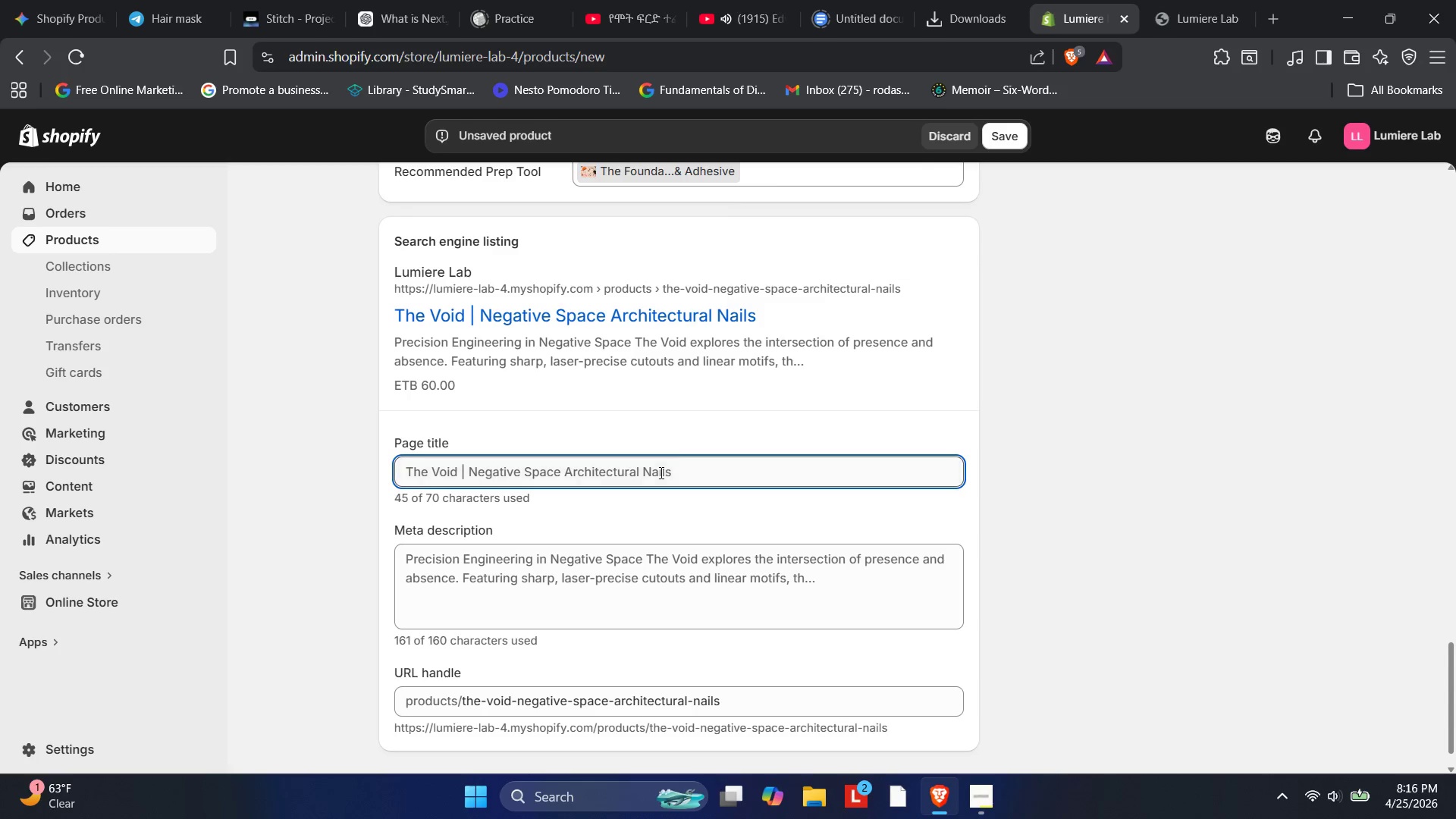 
left_click([681, 464])
 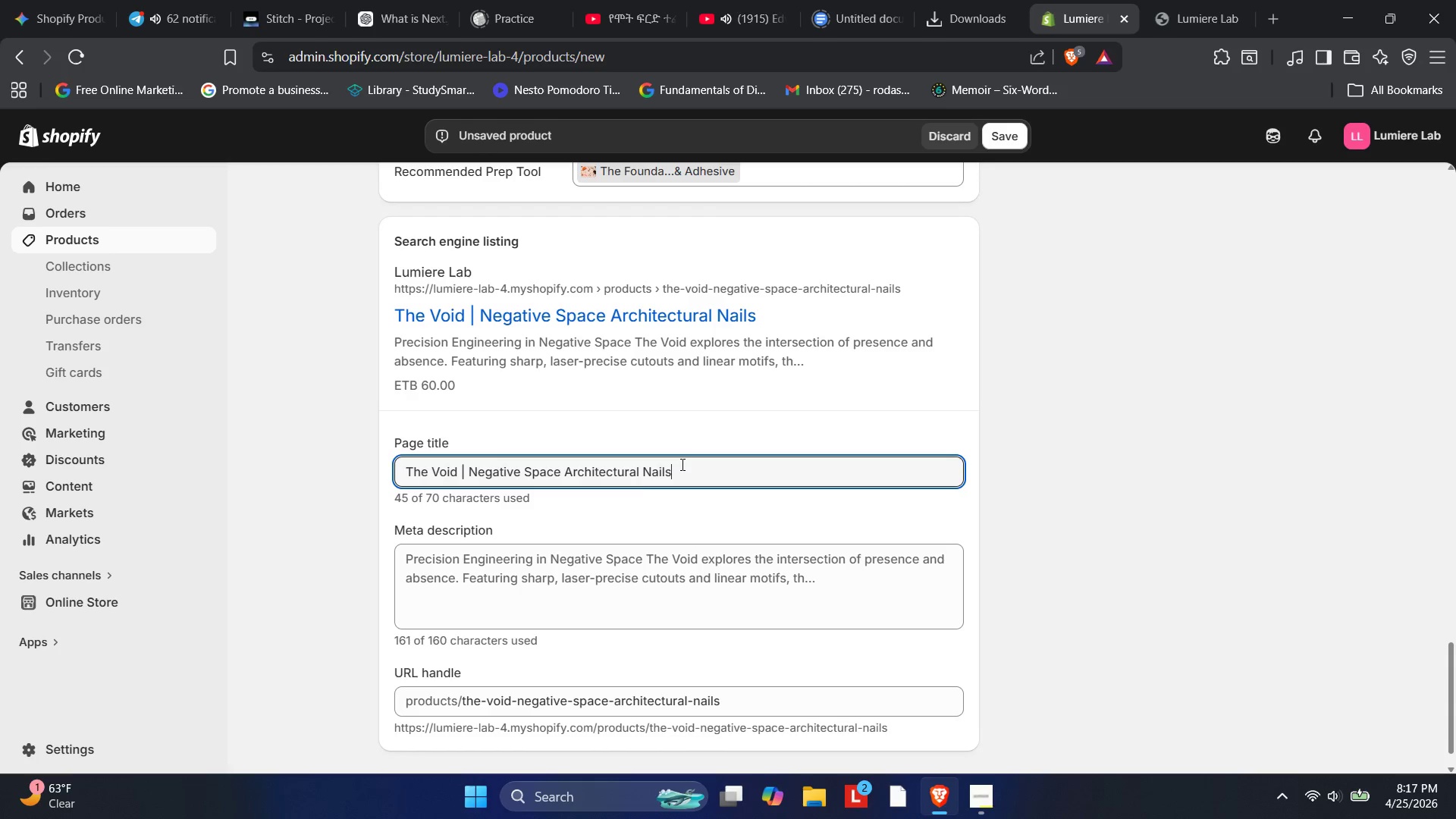 
wait(57.39)
 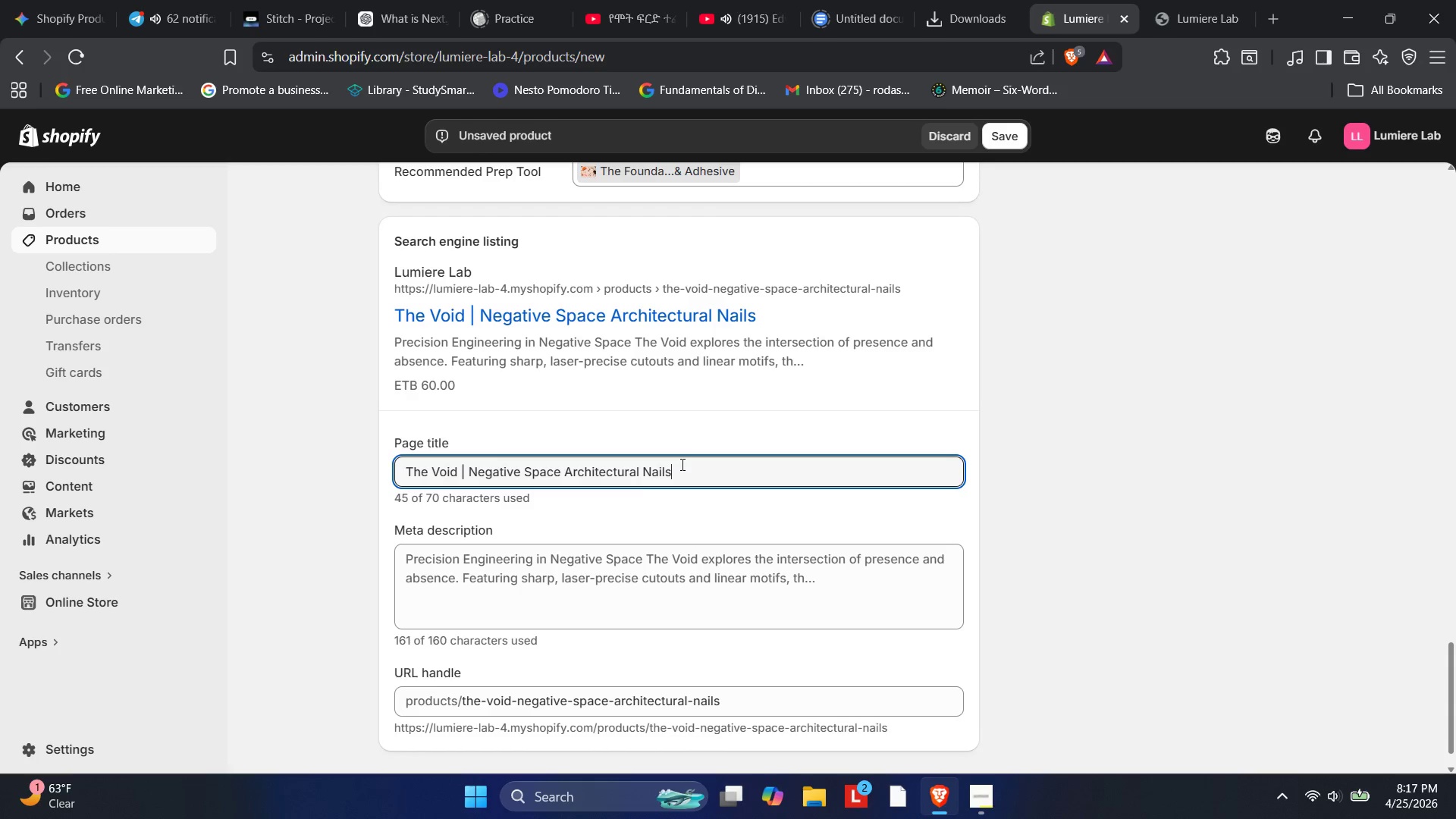 
left_click([719, 476])
 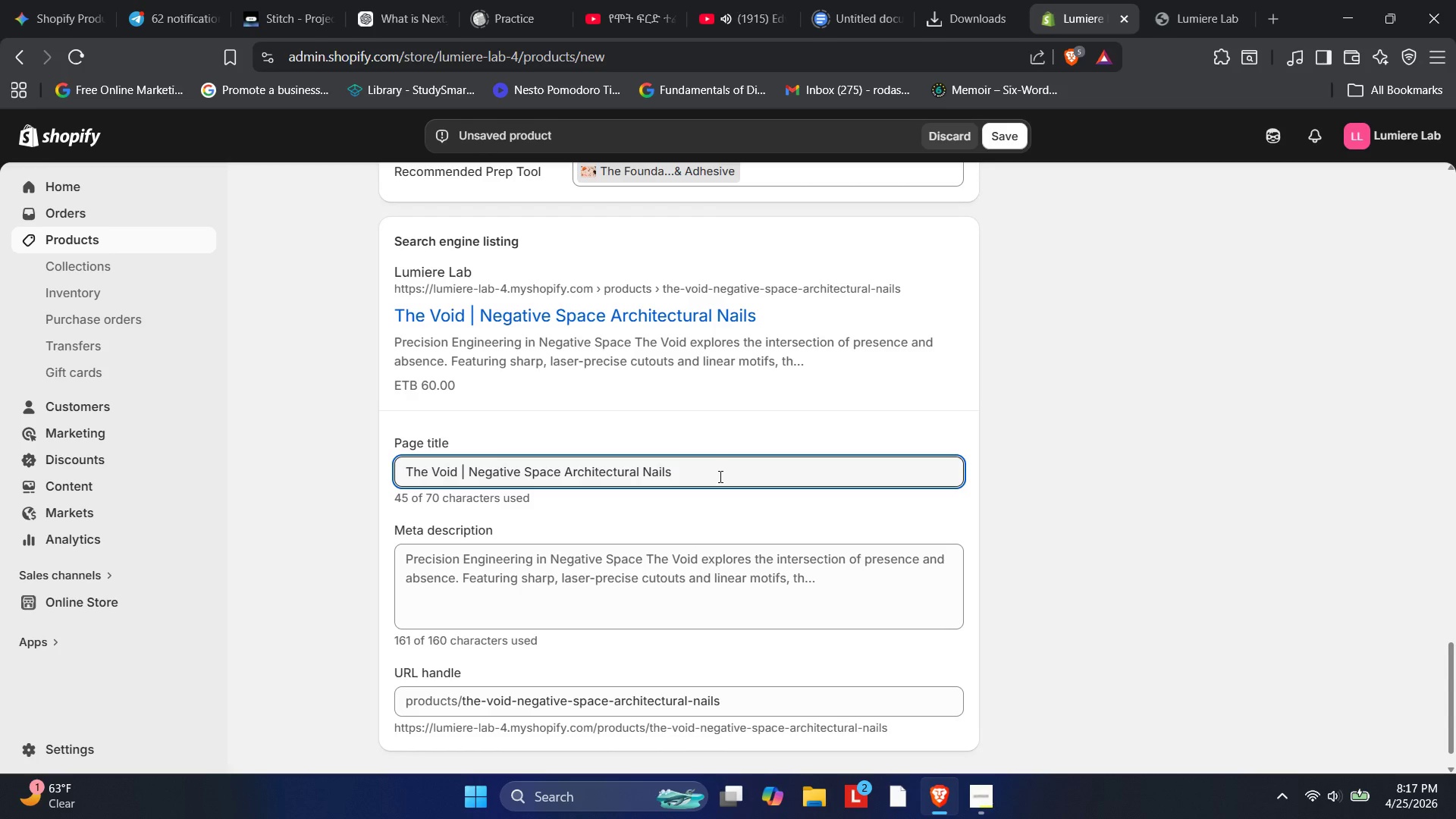 
left_click([581, 568])
 